 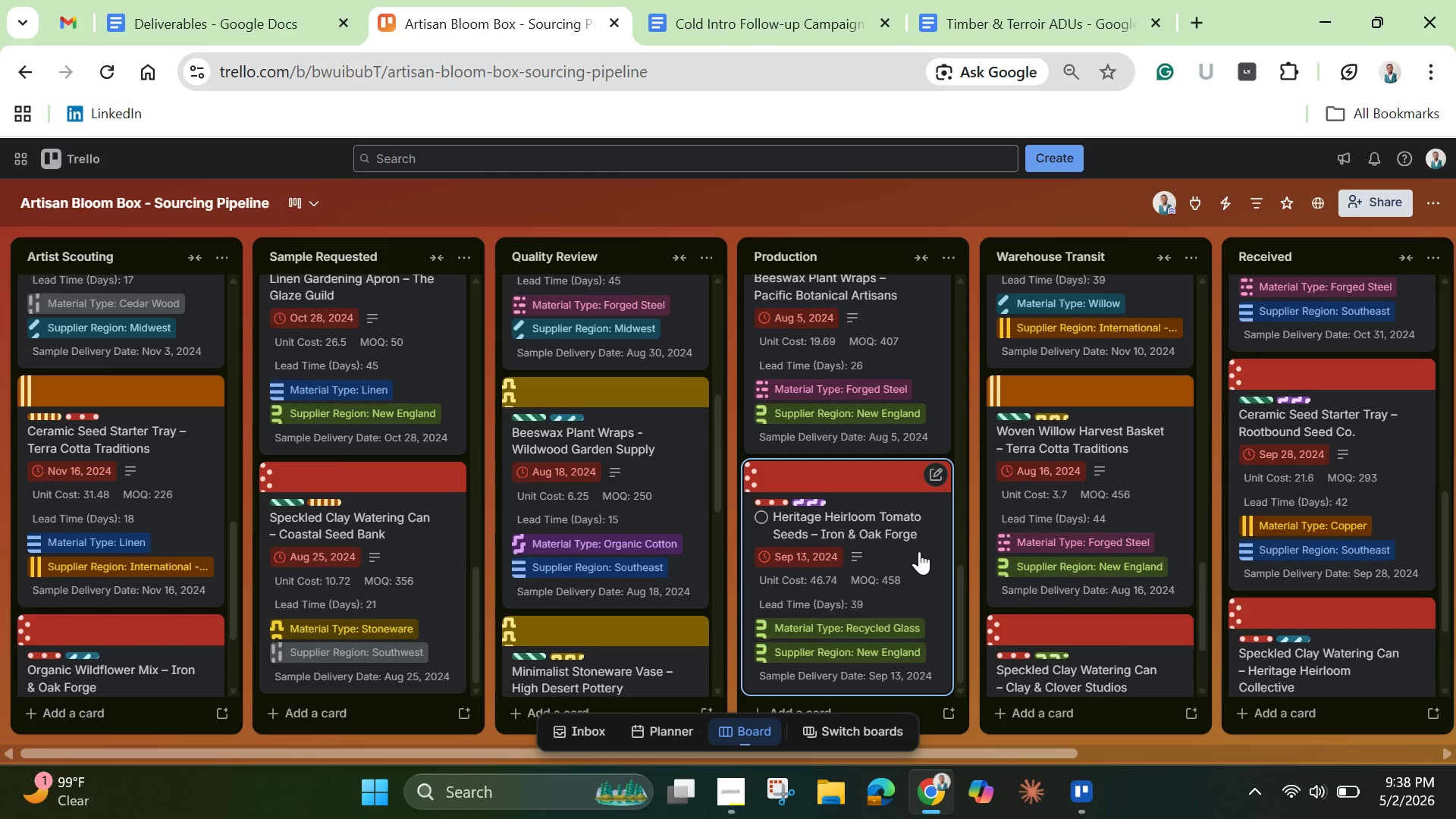 
left_click_drag(start_coordinate=[963, 586], to_coordinate=[963, 613])
 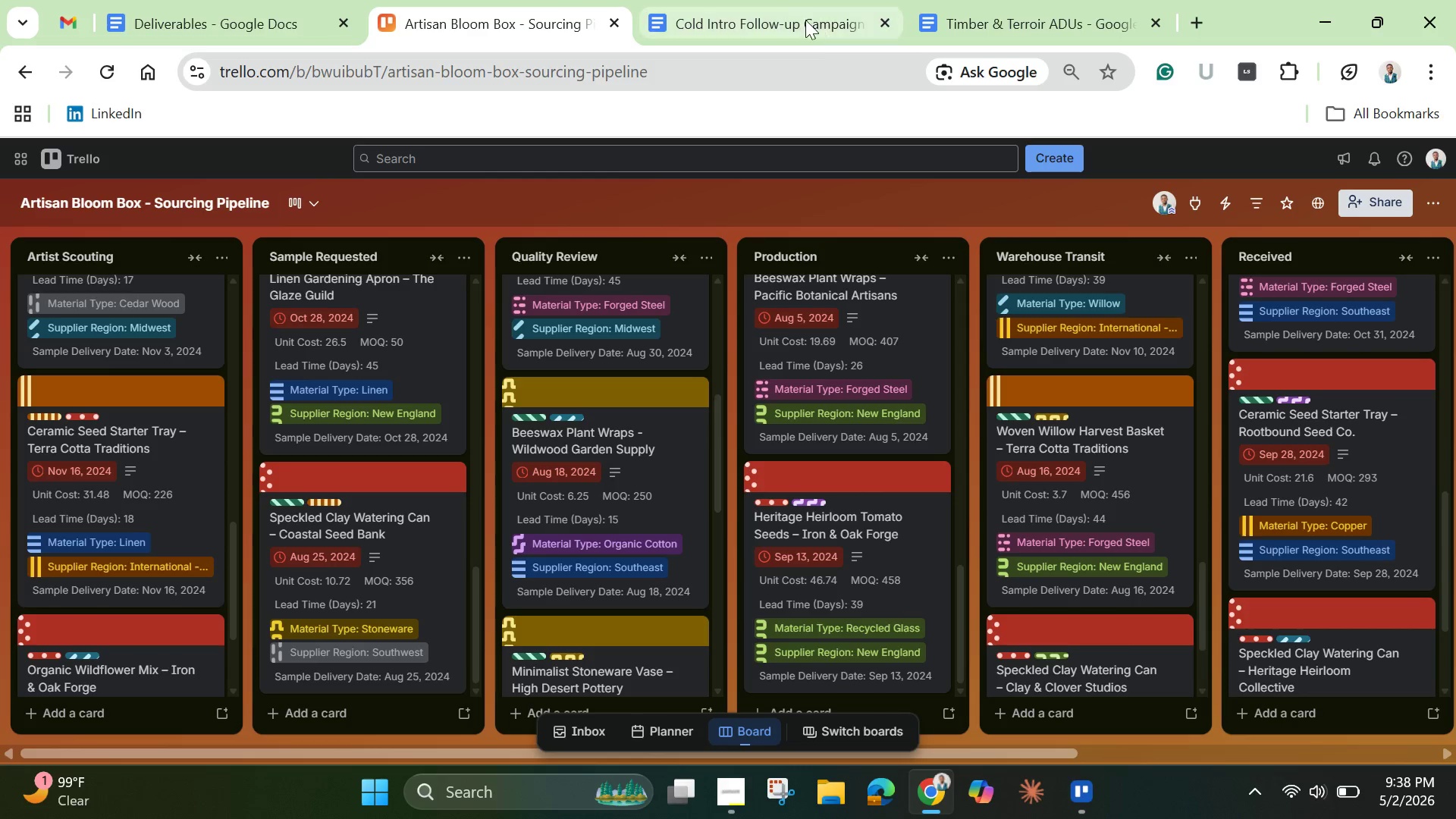 
left_click([769, 3])
 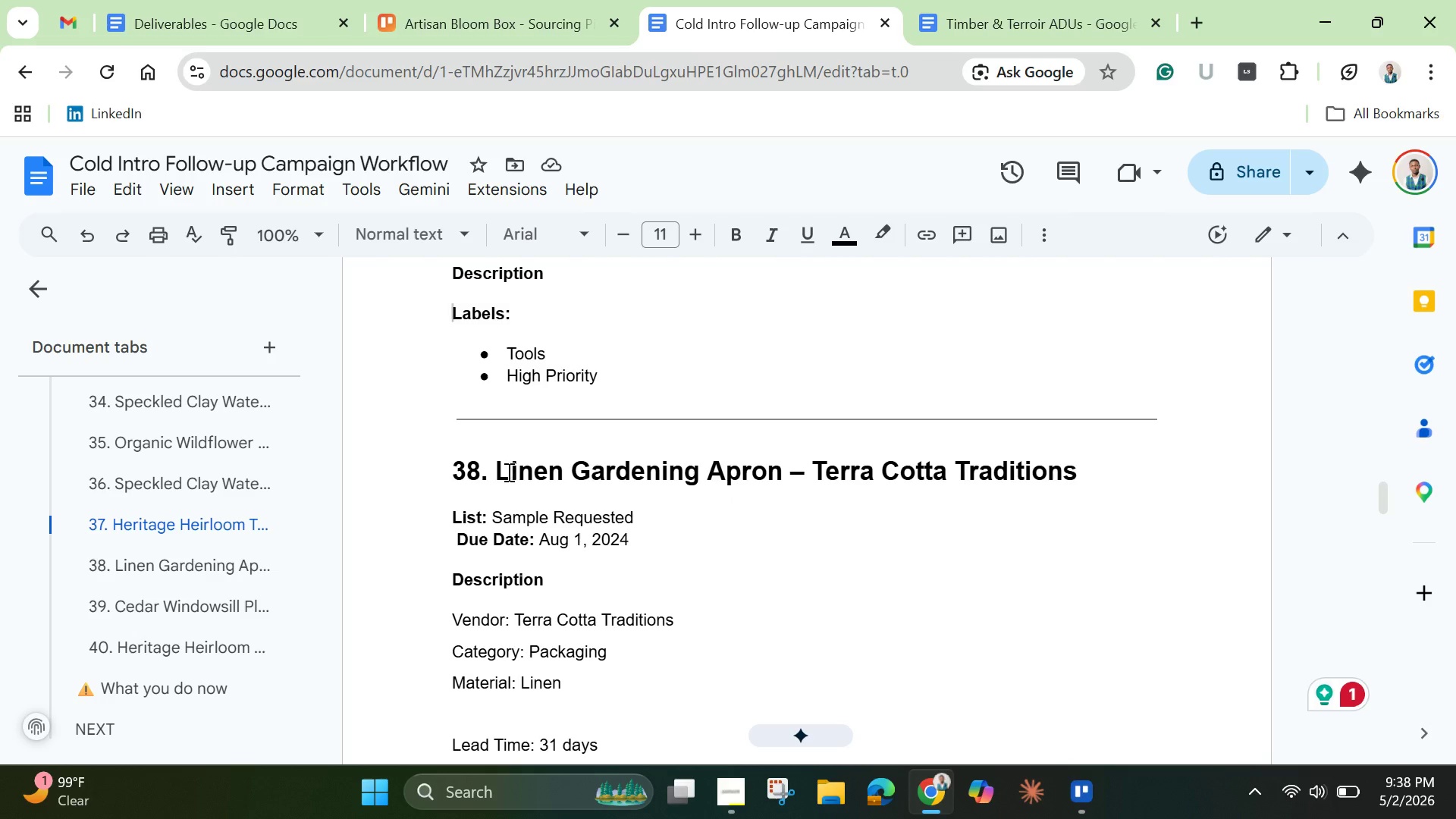 
left_click_drag(start_coordinate=[497, 472], to_coordinate=[1081, 472])
 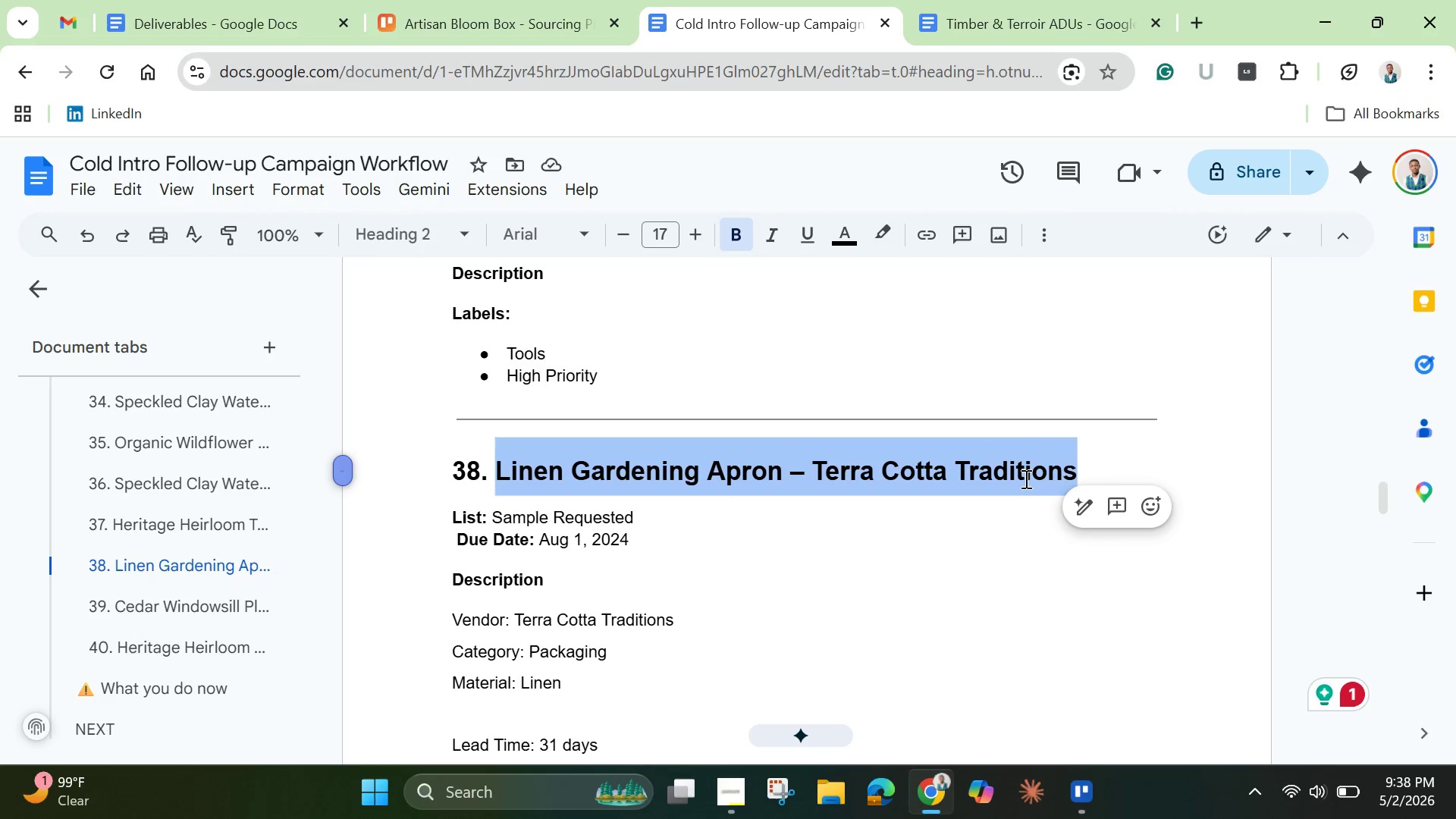 
right_click([1025, 479])
 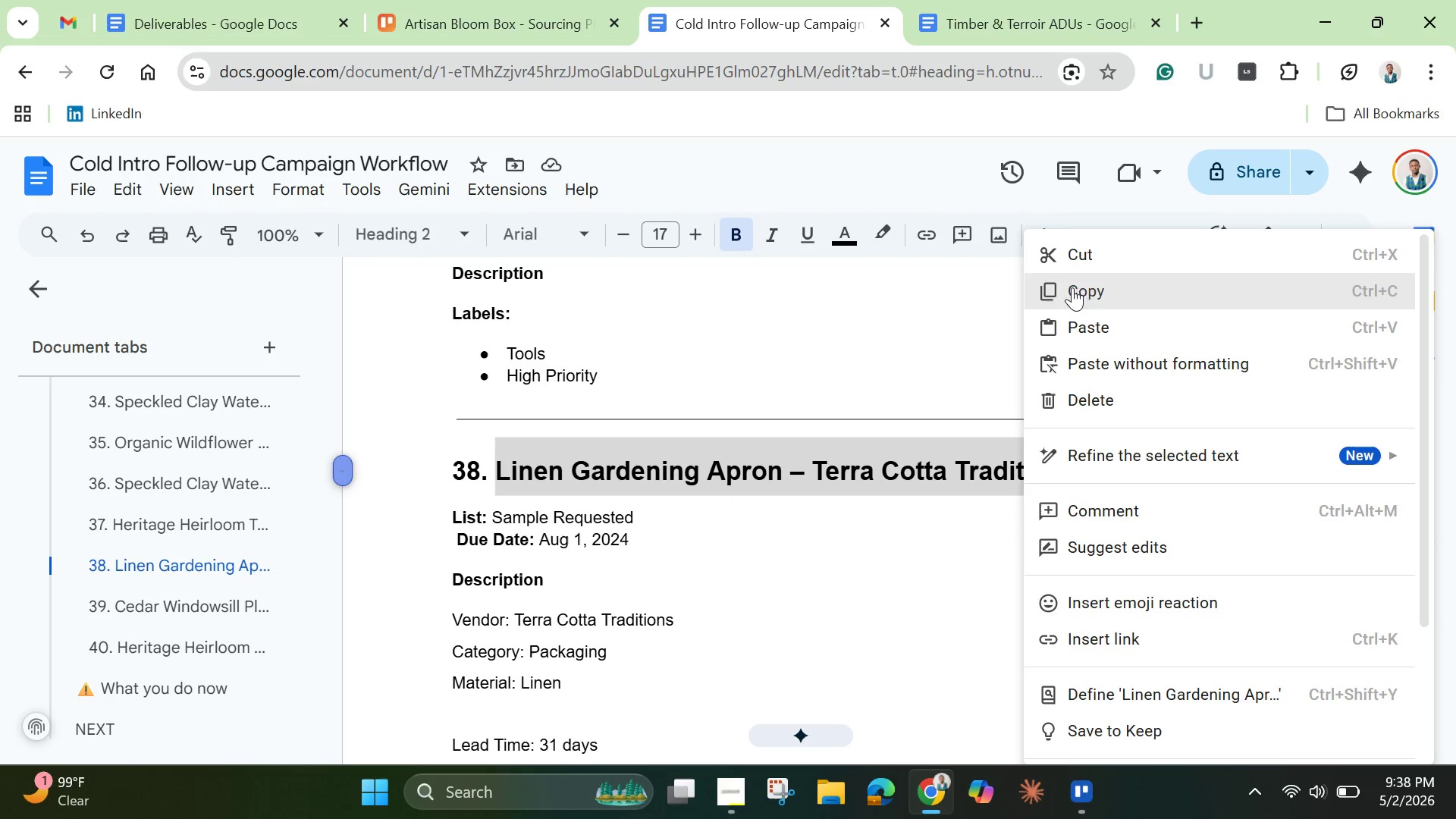 
left_click([1090, 293])
 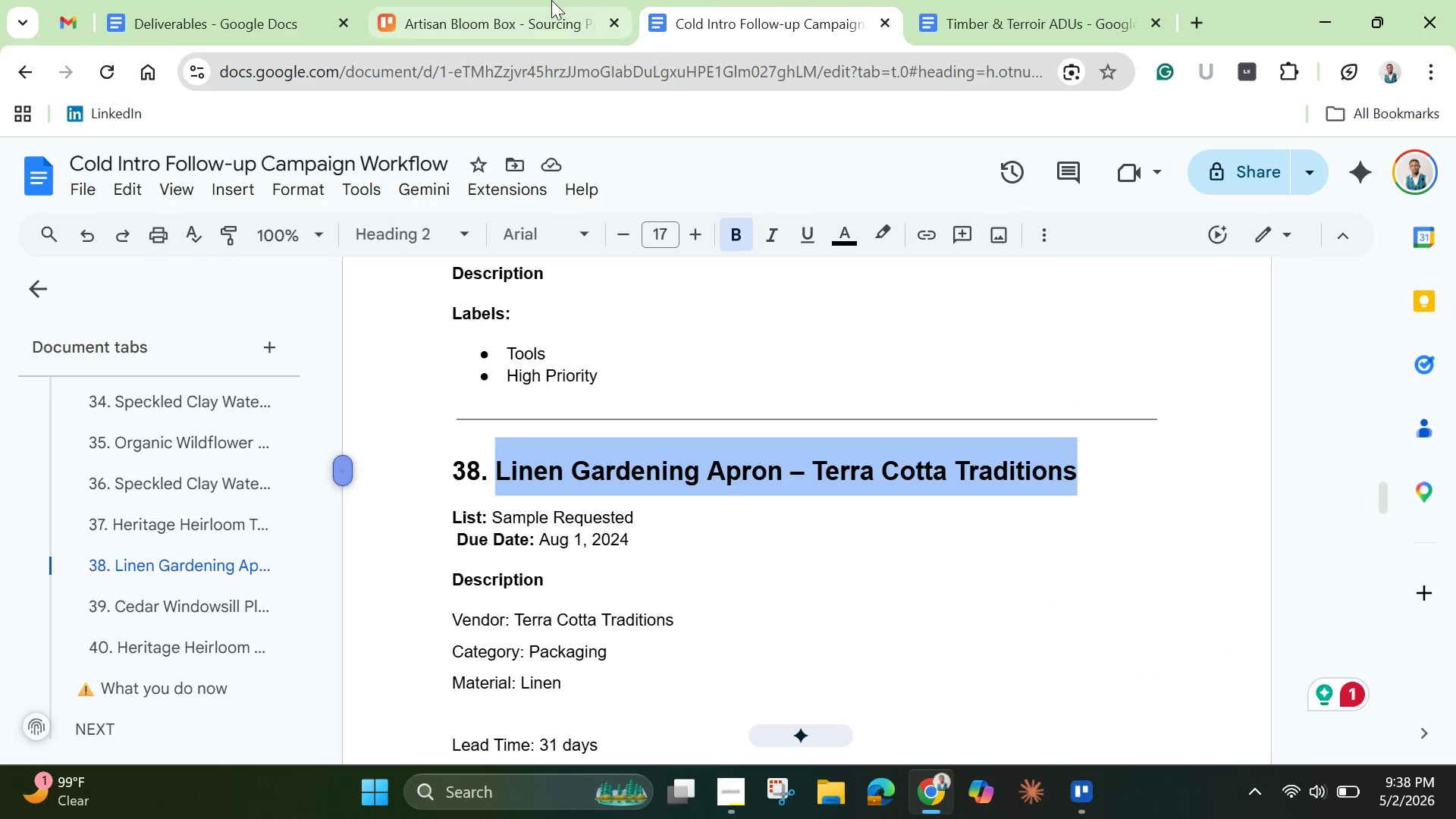 
left_click([505, 2])
 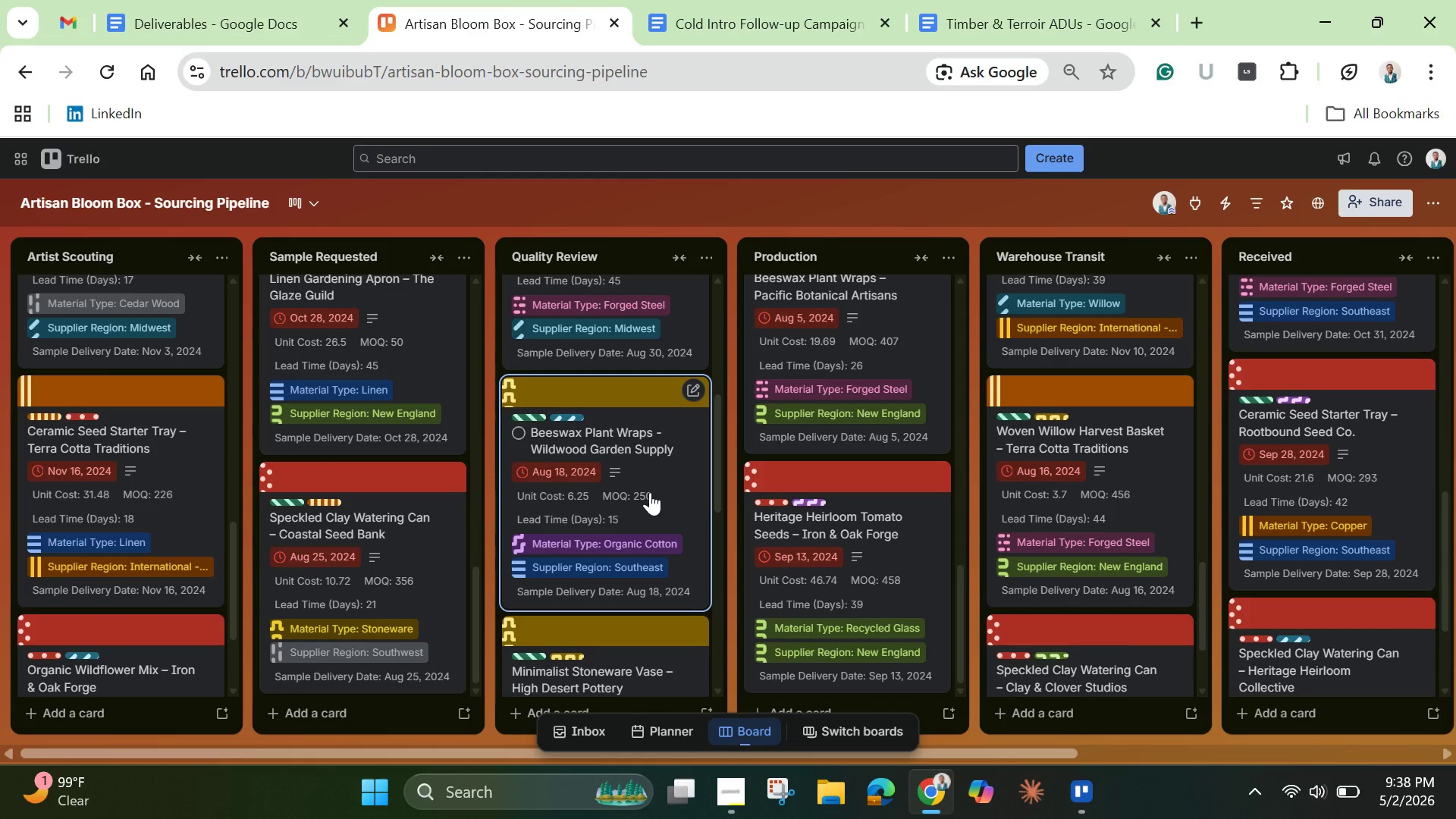 
wait(12.11)
 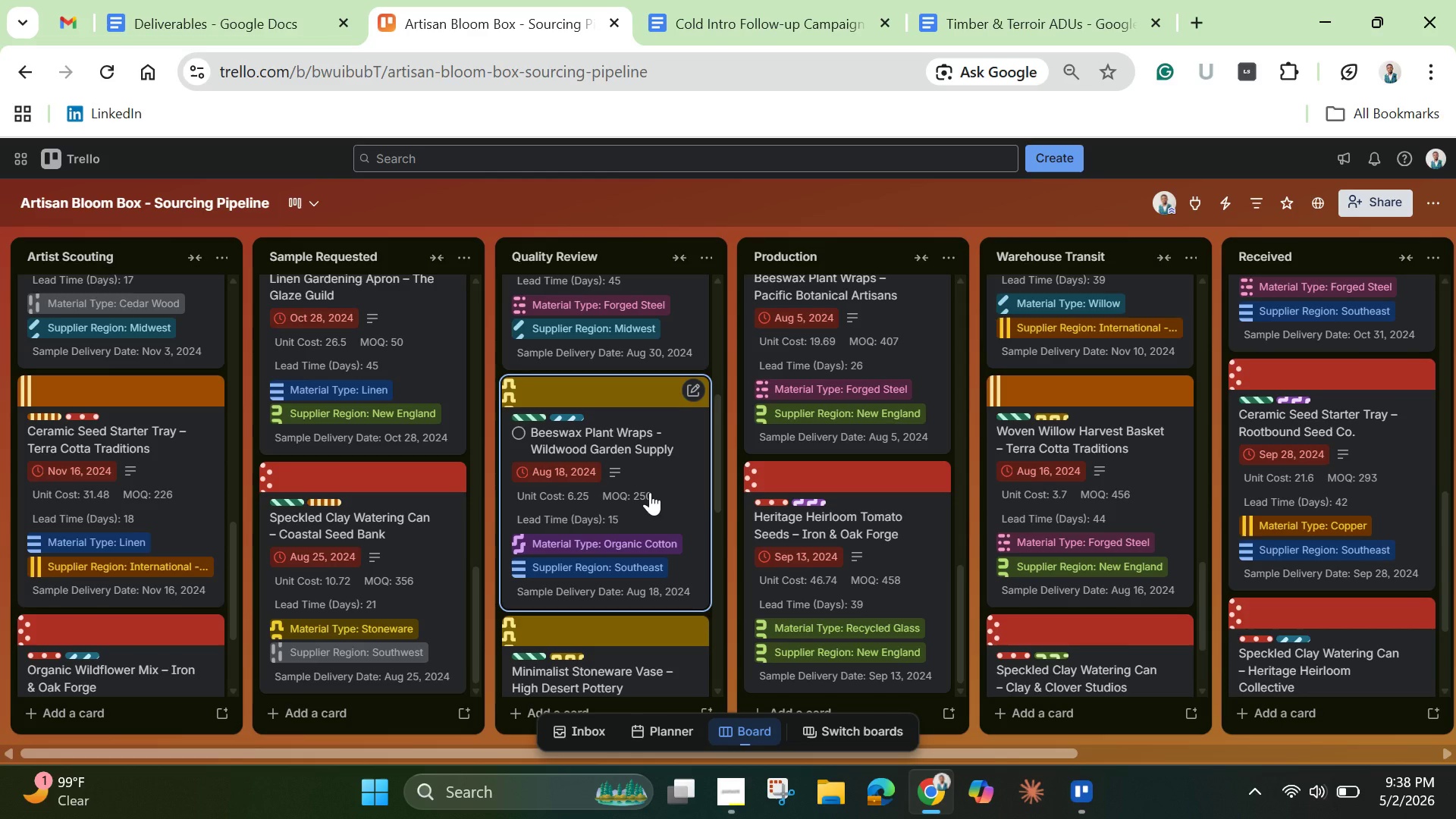 
left_click([359, 711])
 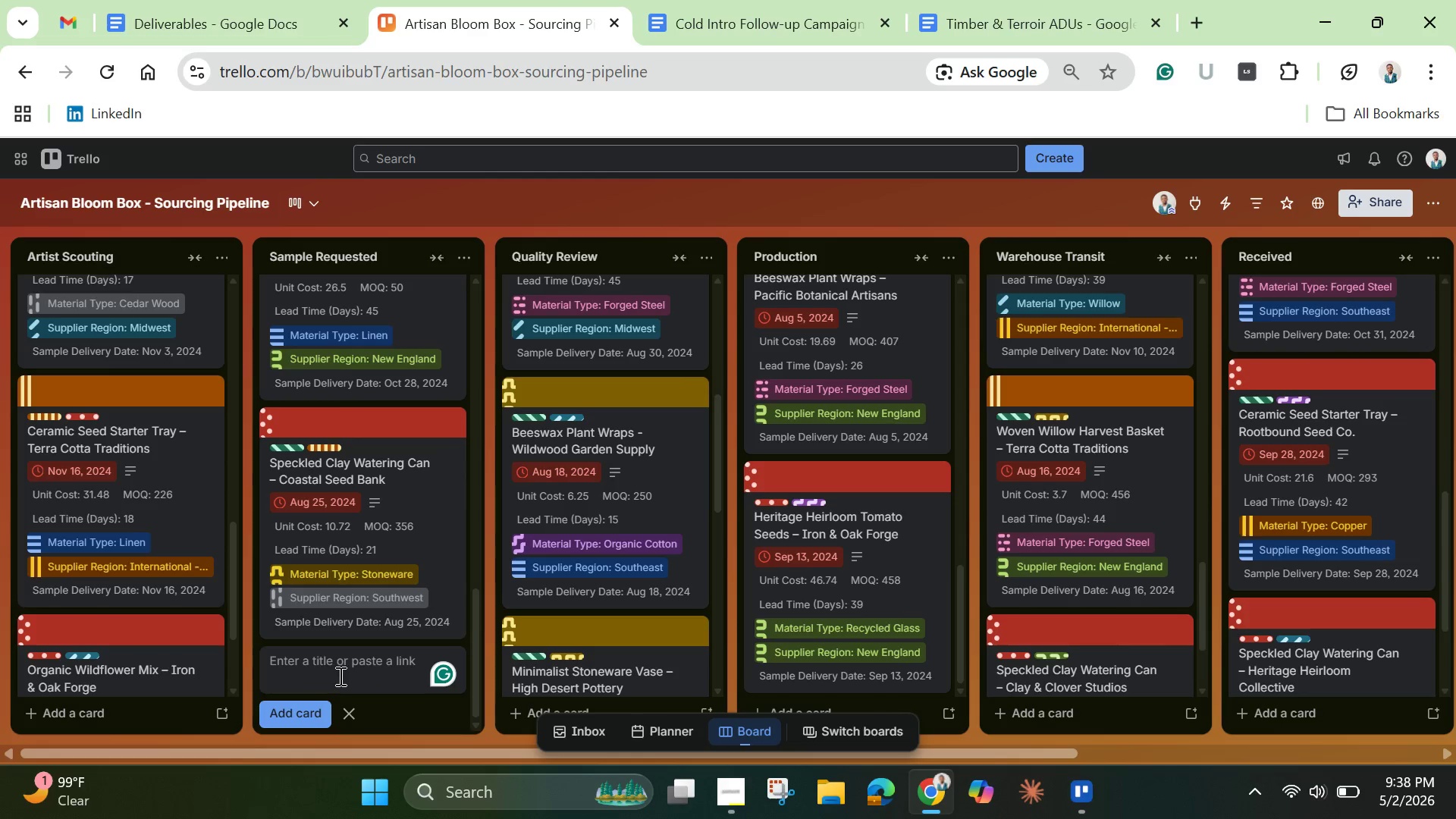 
left_click([339, 668])
 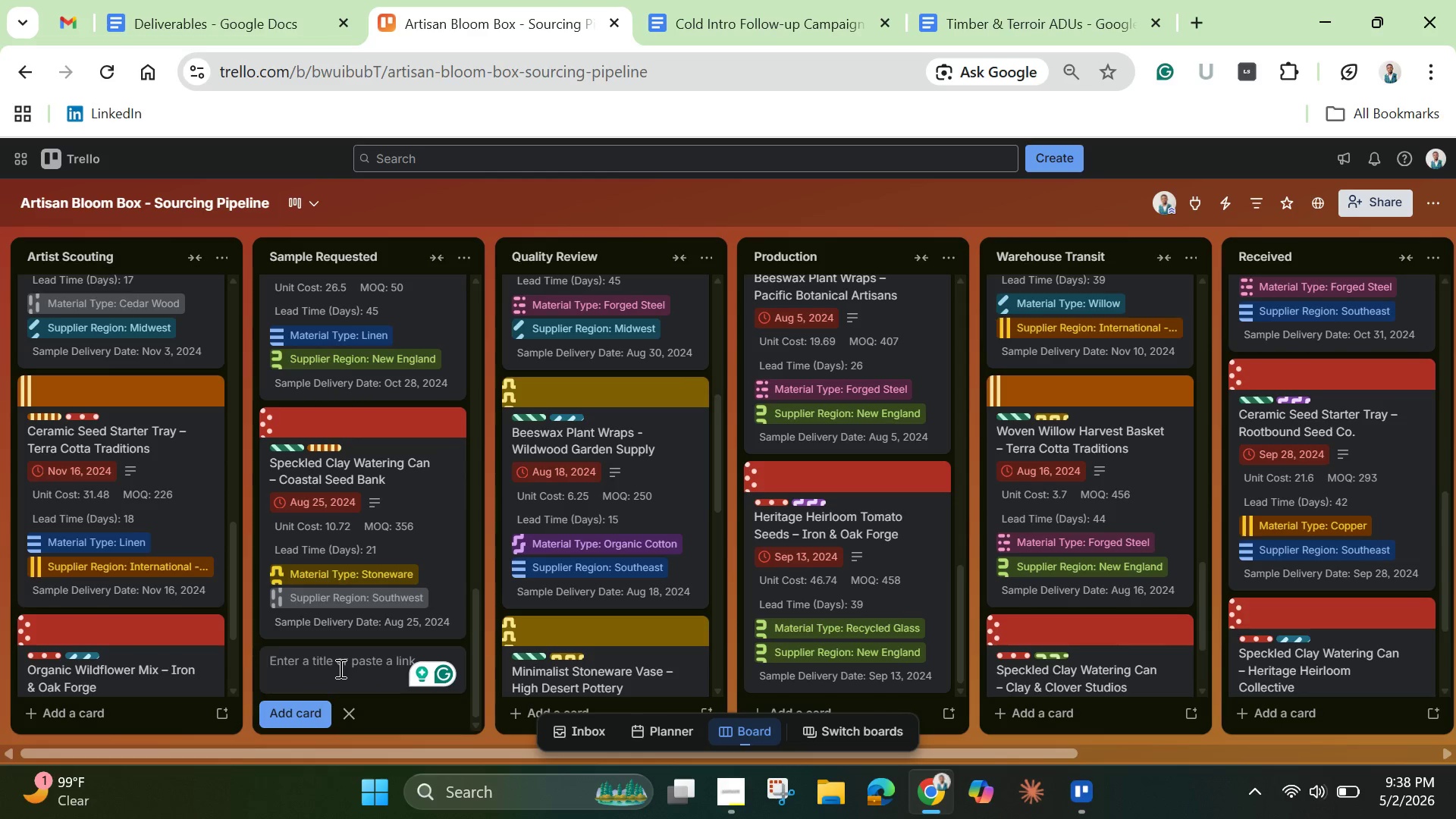 
key(Control+V)
 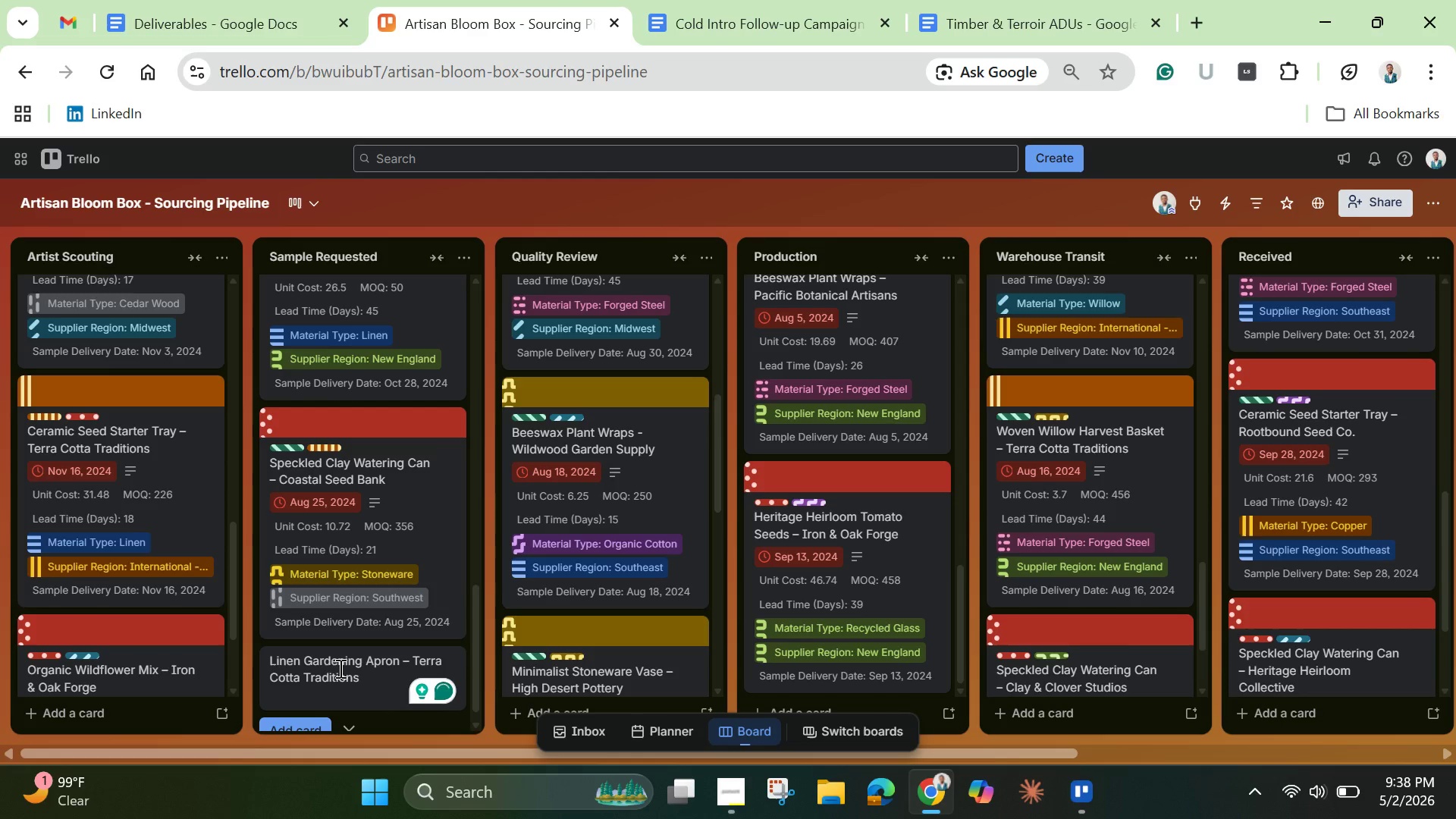 
key(Enter)
 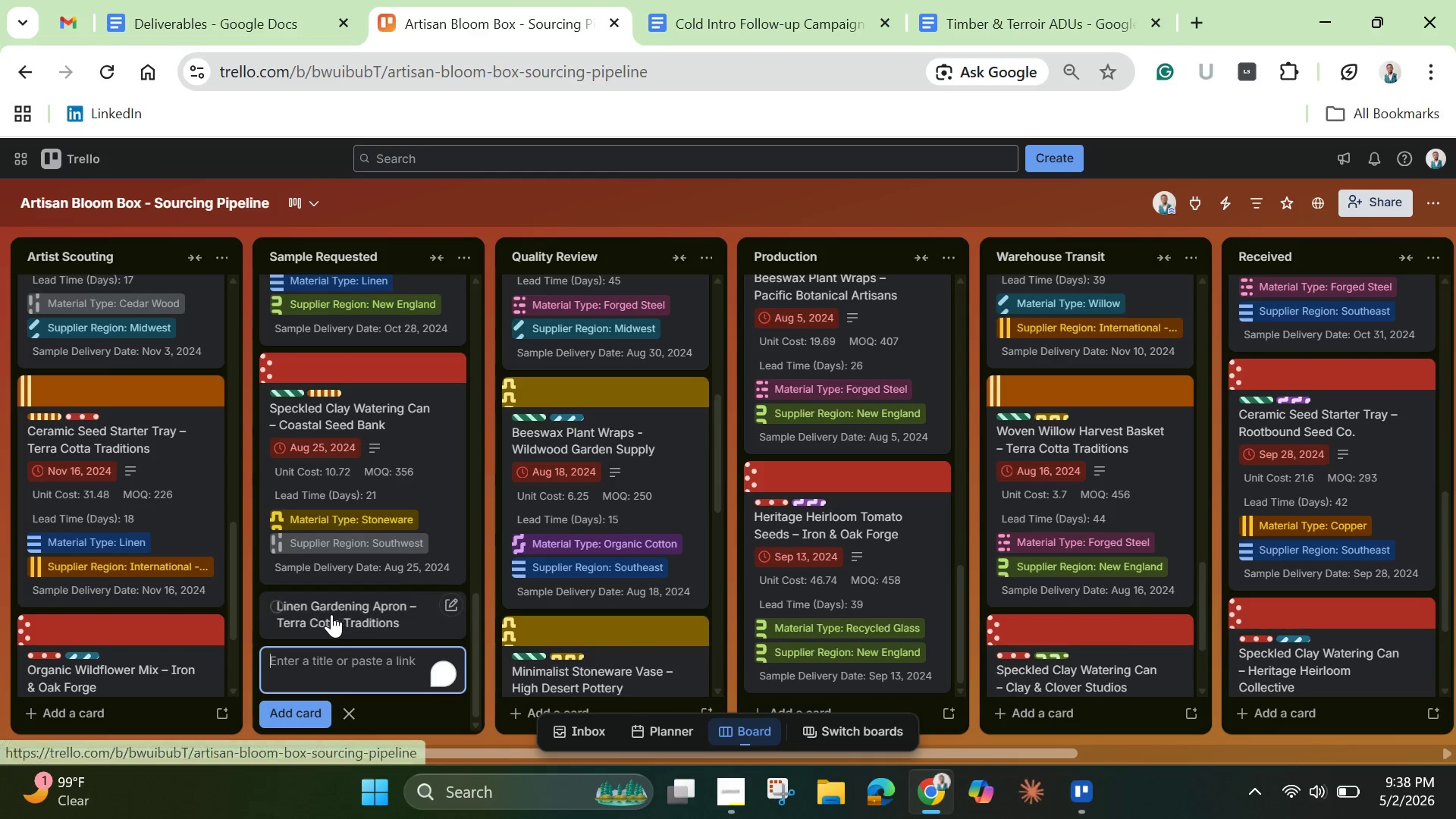 
left_click([346, 591])
 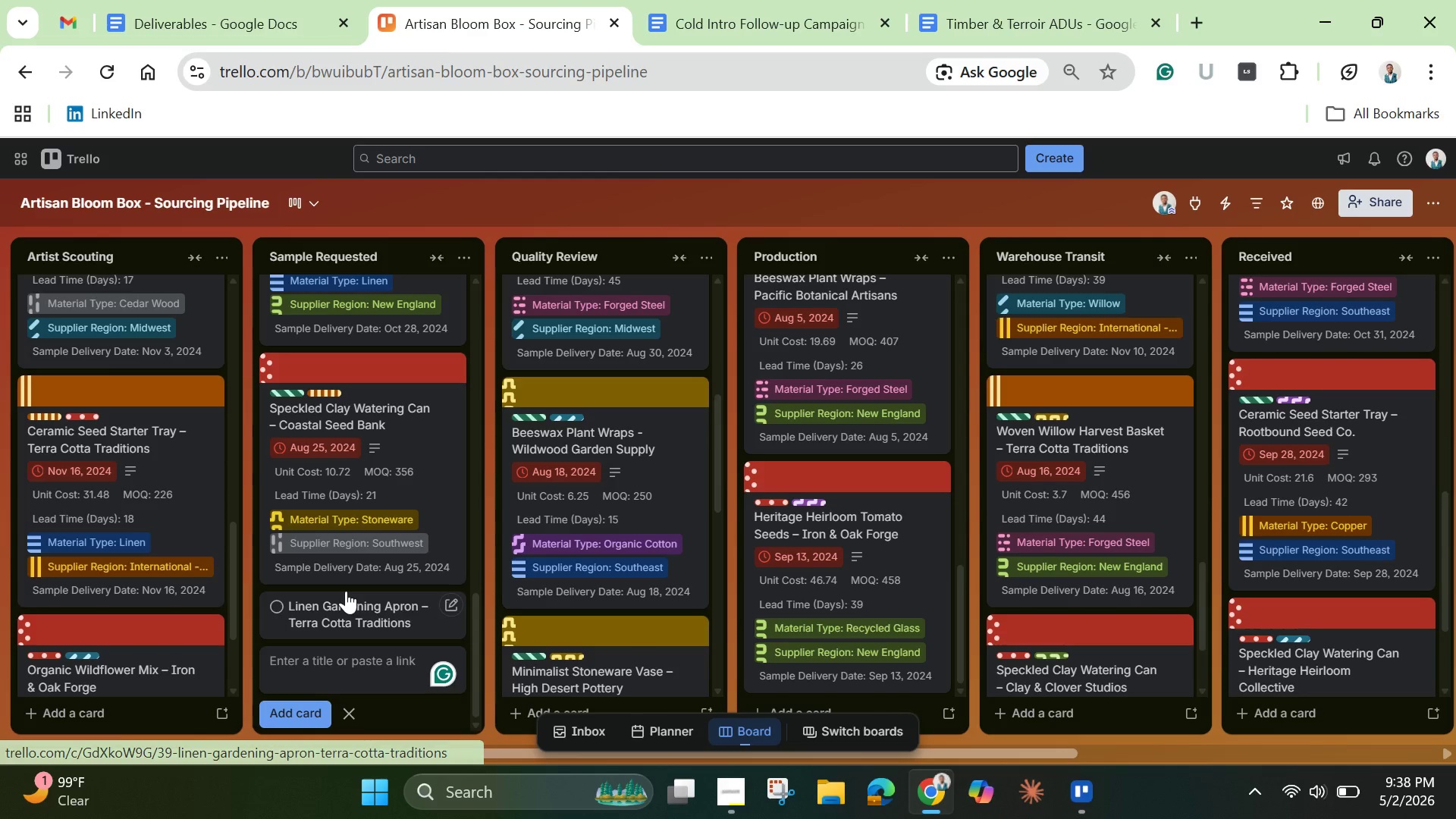 
mouse_move([348, 588])
 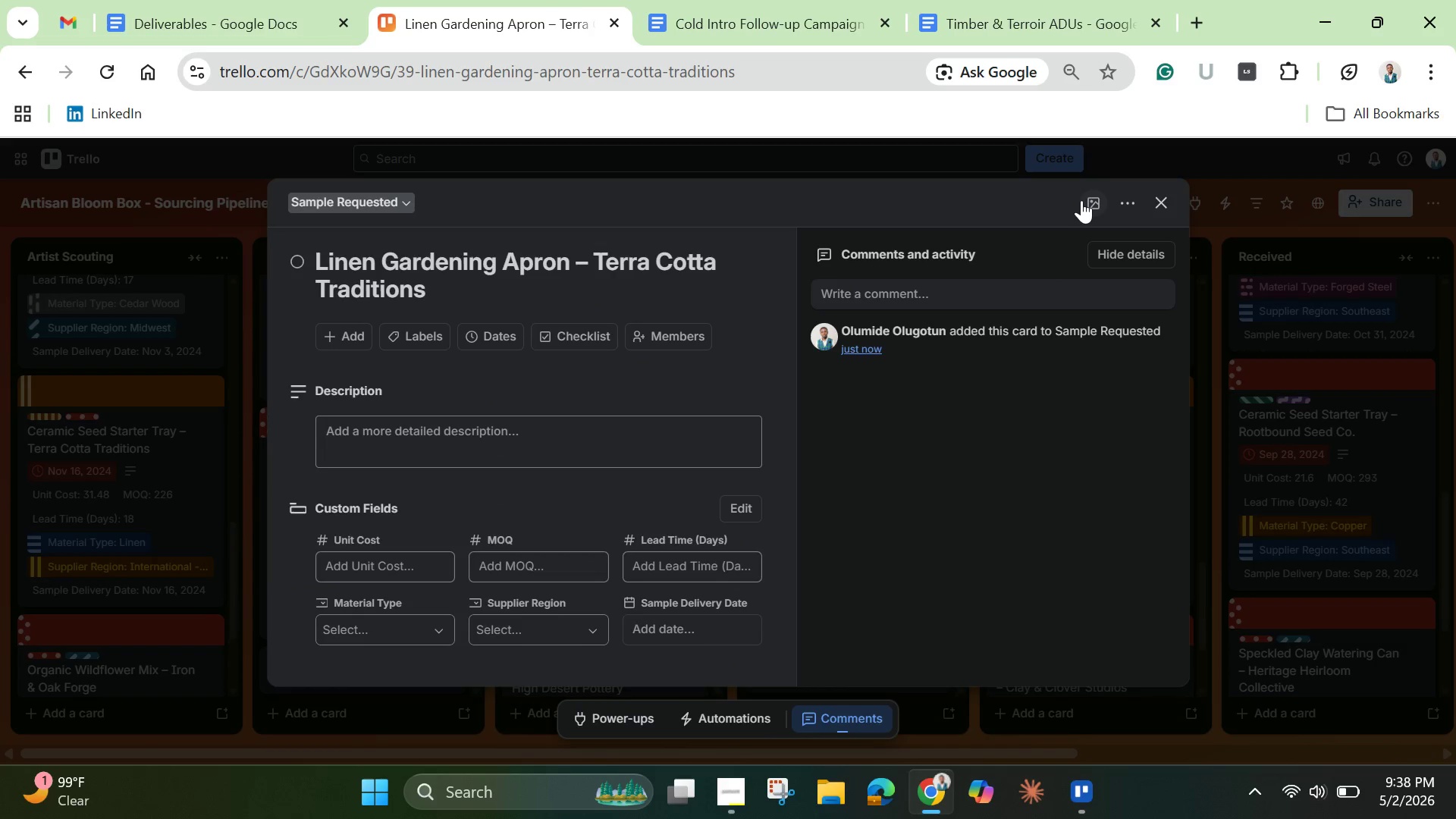 
left_click([1081, 200])
 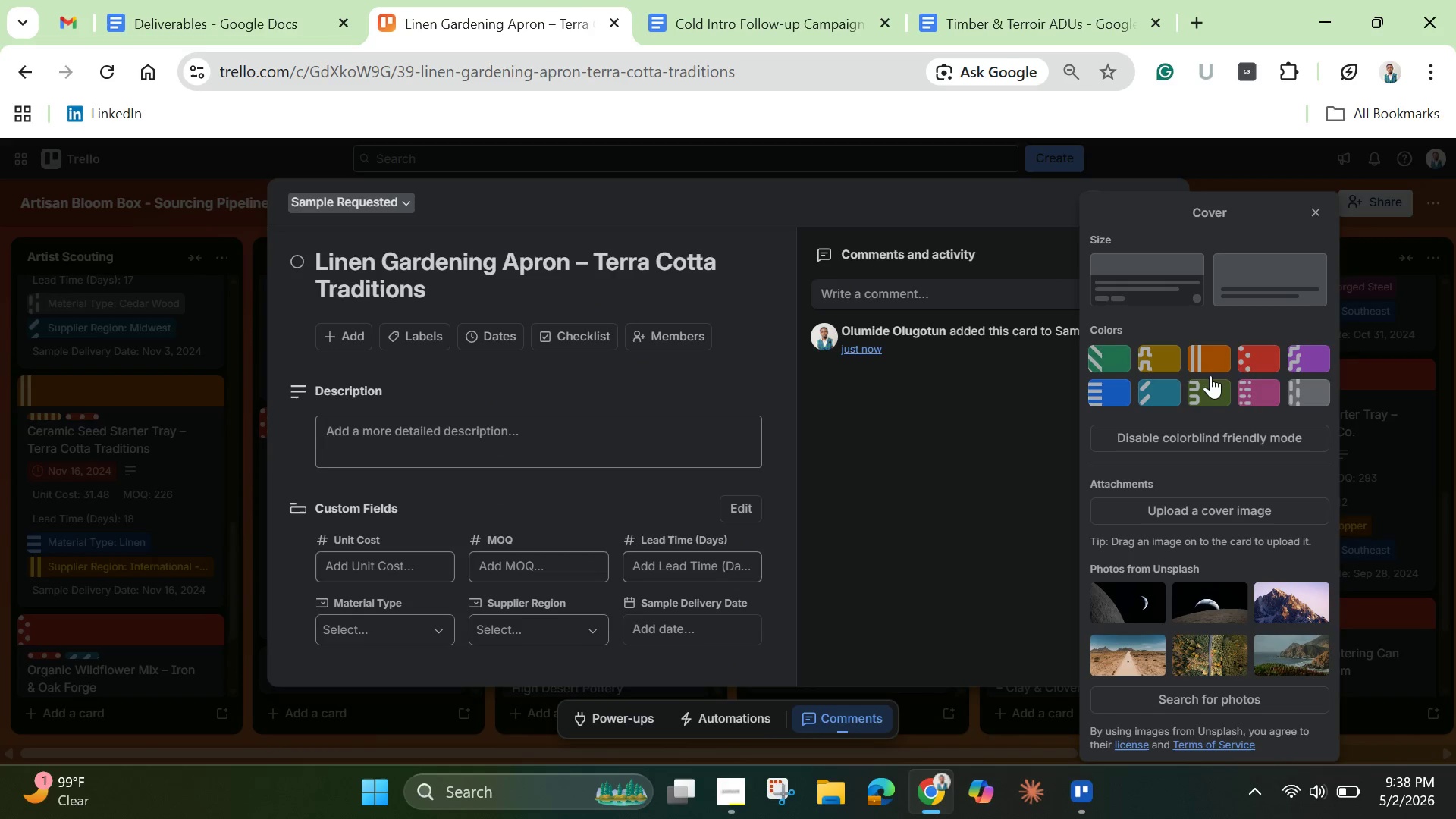 
left_click([1251, 353])
 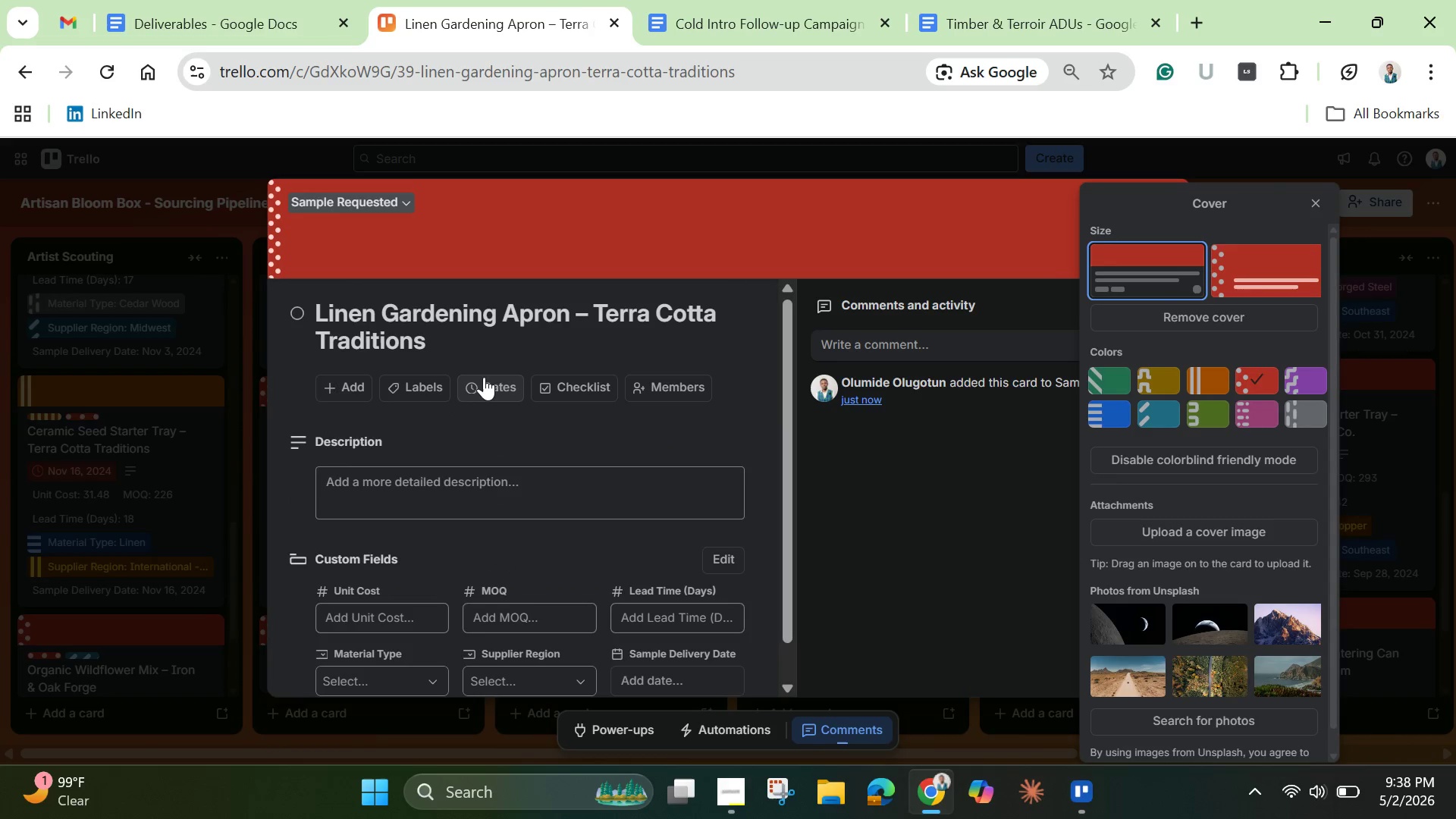 
left_click([486, 377])
 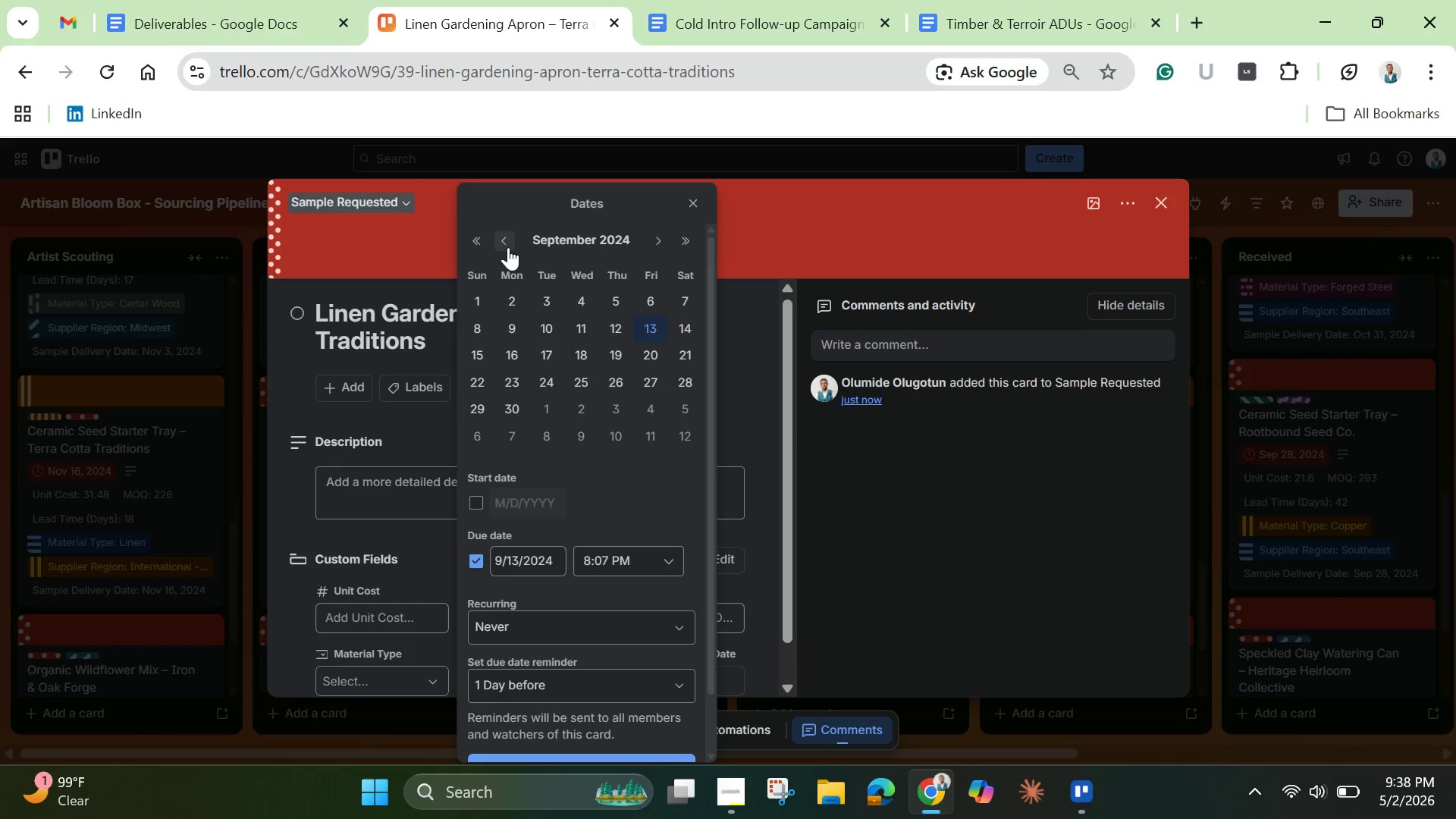 
double_click([508, 247])
 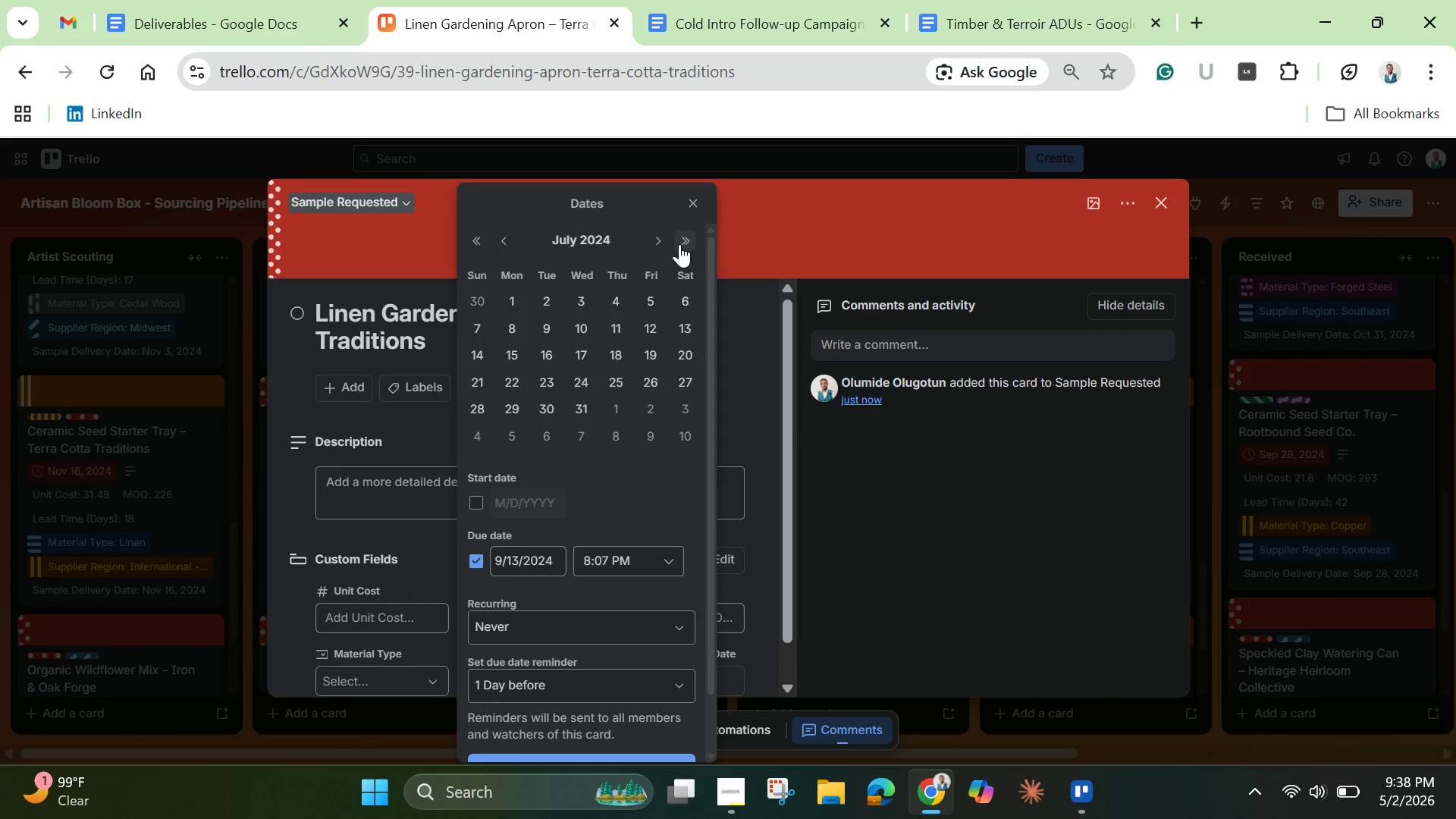 
left_click([659, 243])
 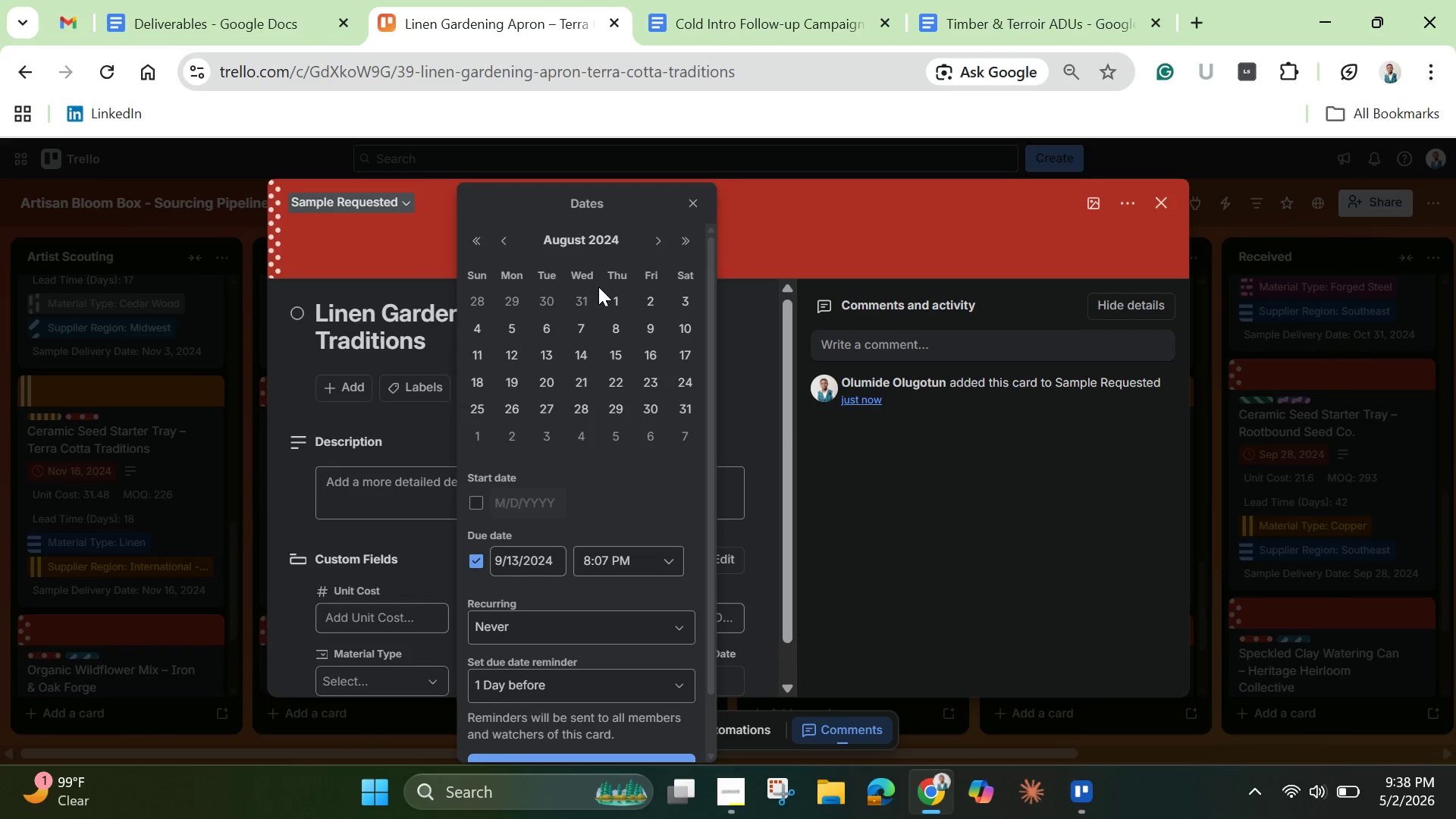 
left_click([620, 301])
 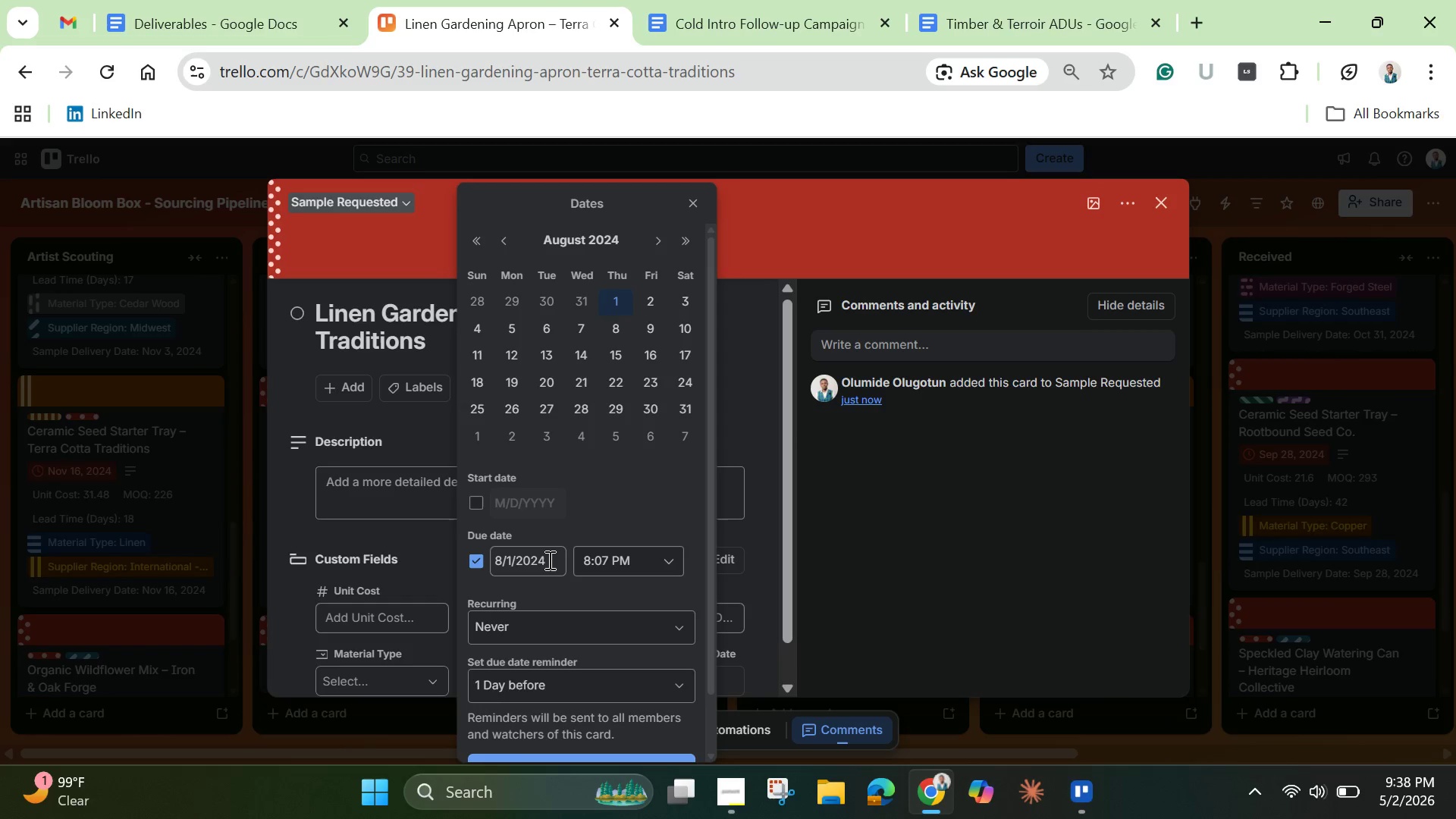 
left_click([551, 560])
 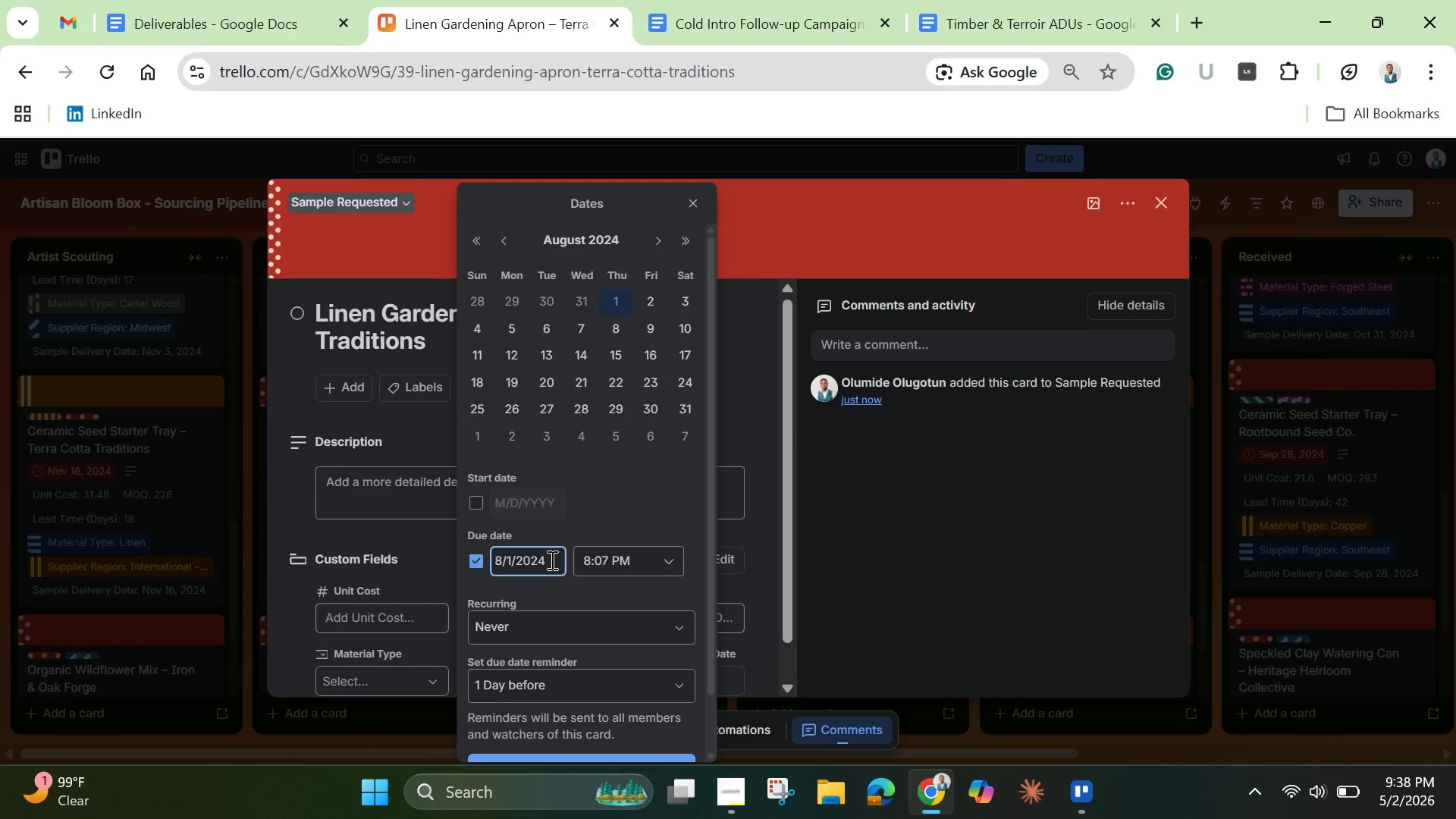 
key(Control+A)
 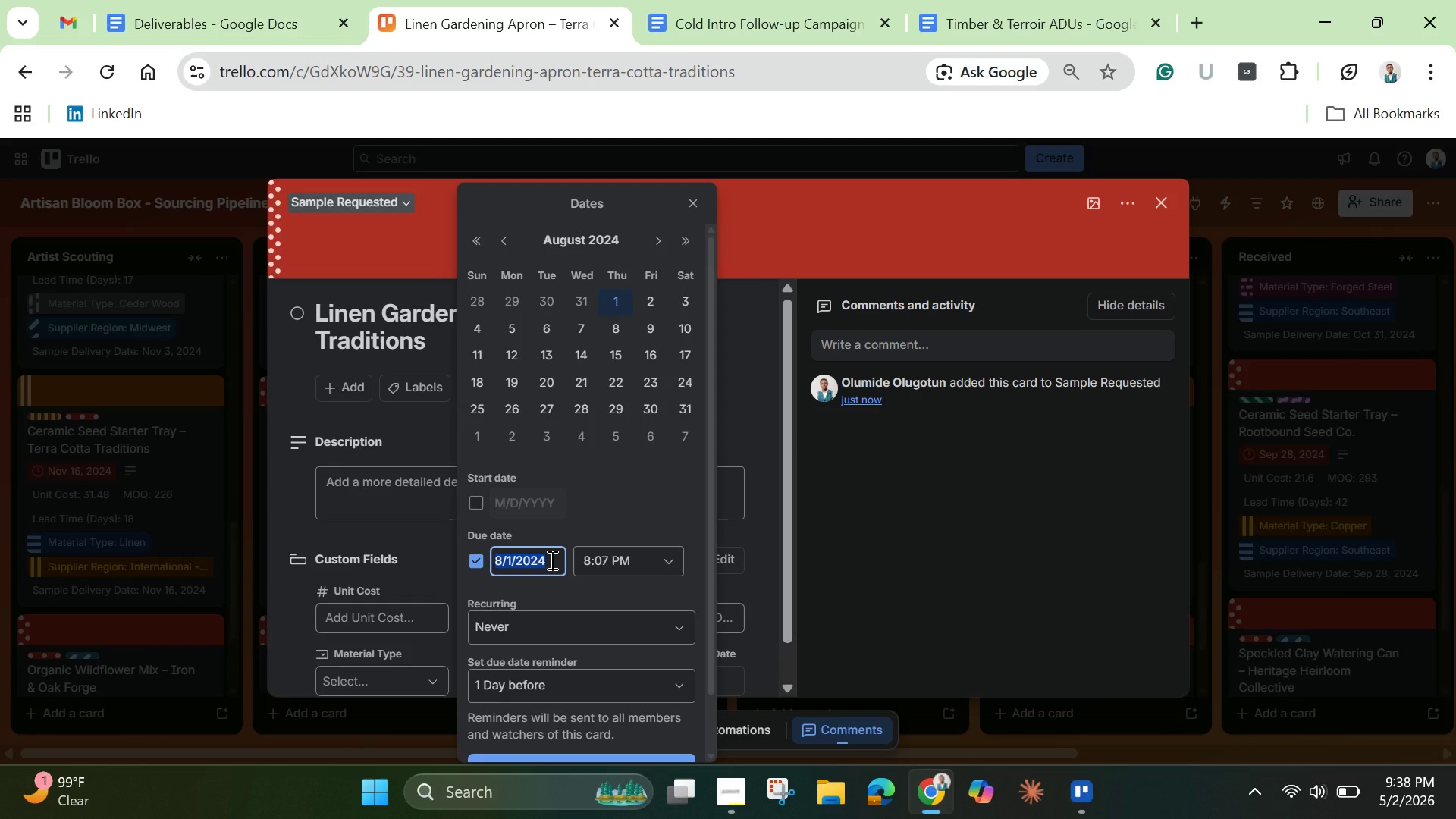 
key(Control+C)
 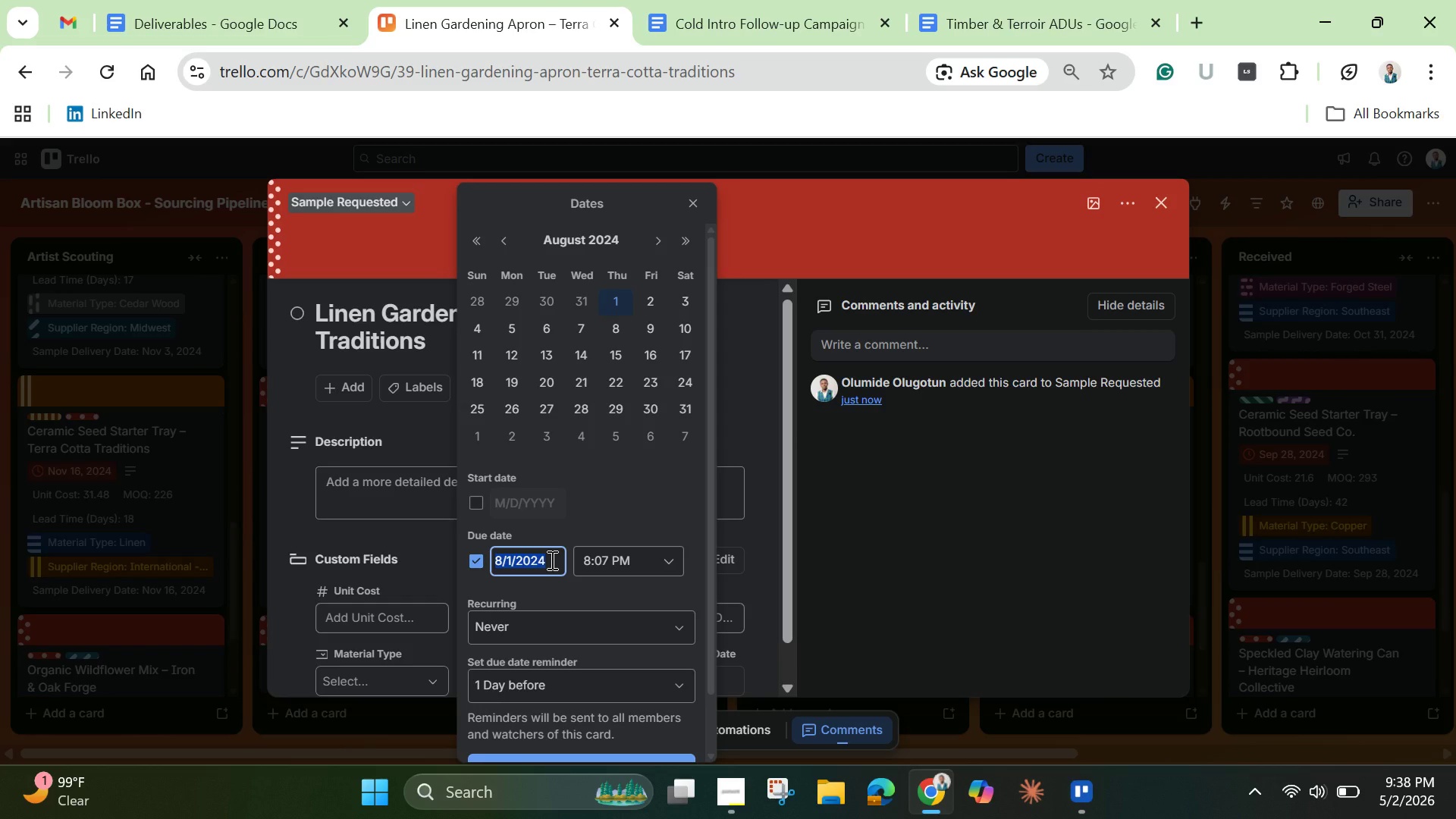 
scroll: coordinate [551, 560], scroll_direction: up, amount: 2.0
 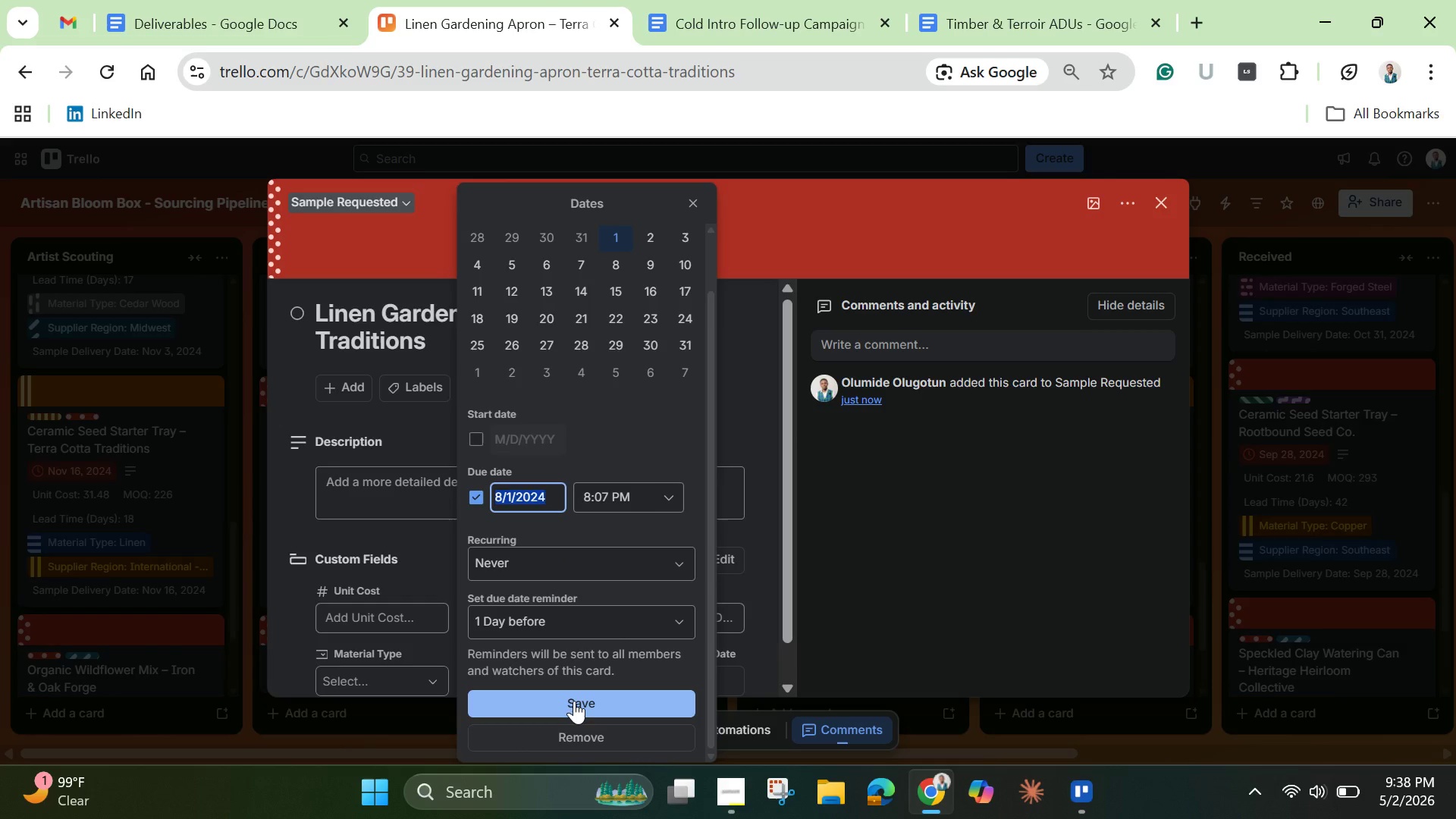 
left_click([571, 702])
 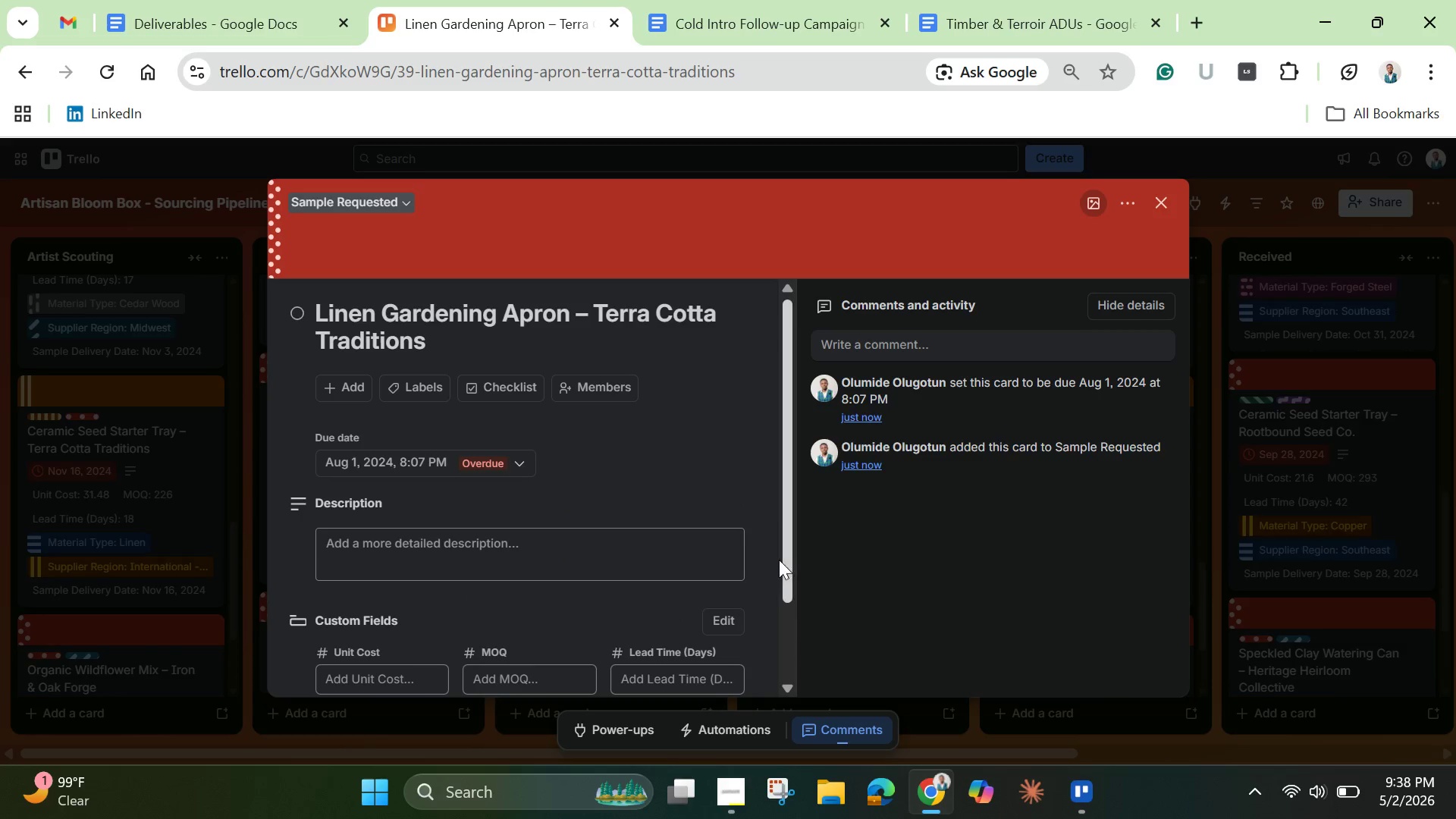 
left_click_drag(start_coordinate=[784, 561], to_coordinate=[785, 639])
 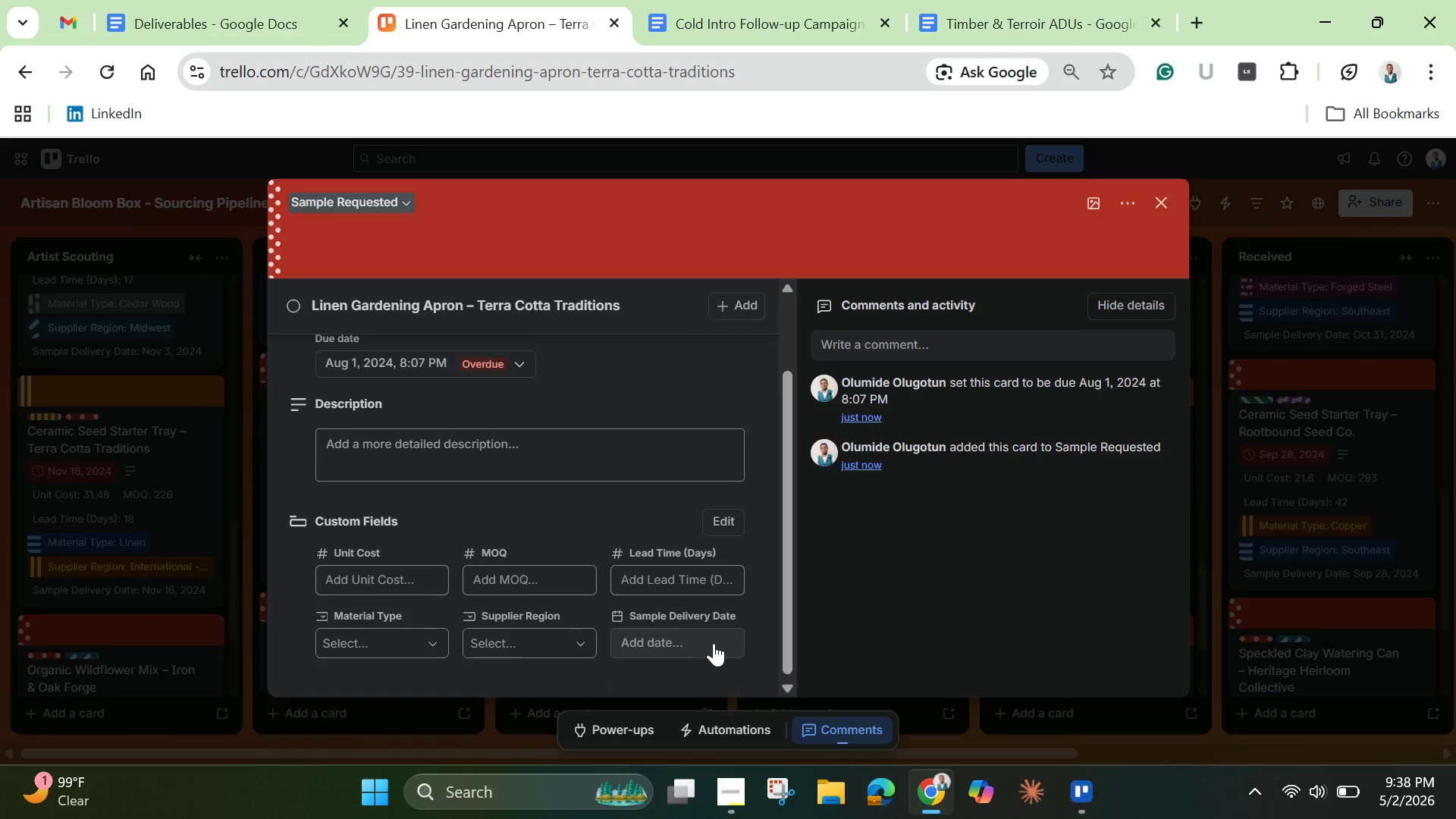 
left_click([710, 641])
 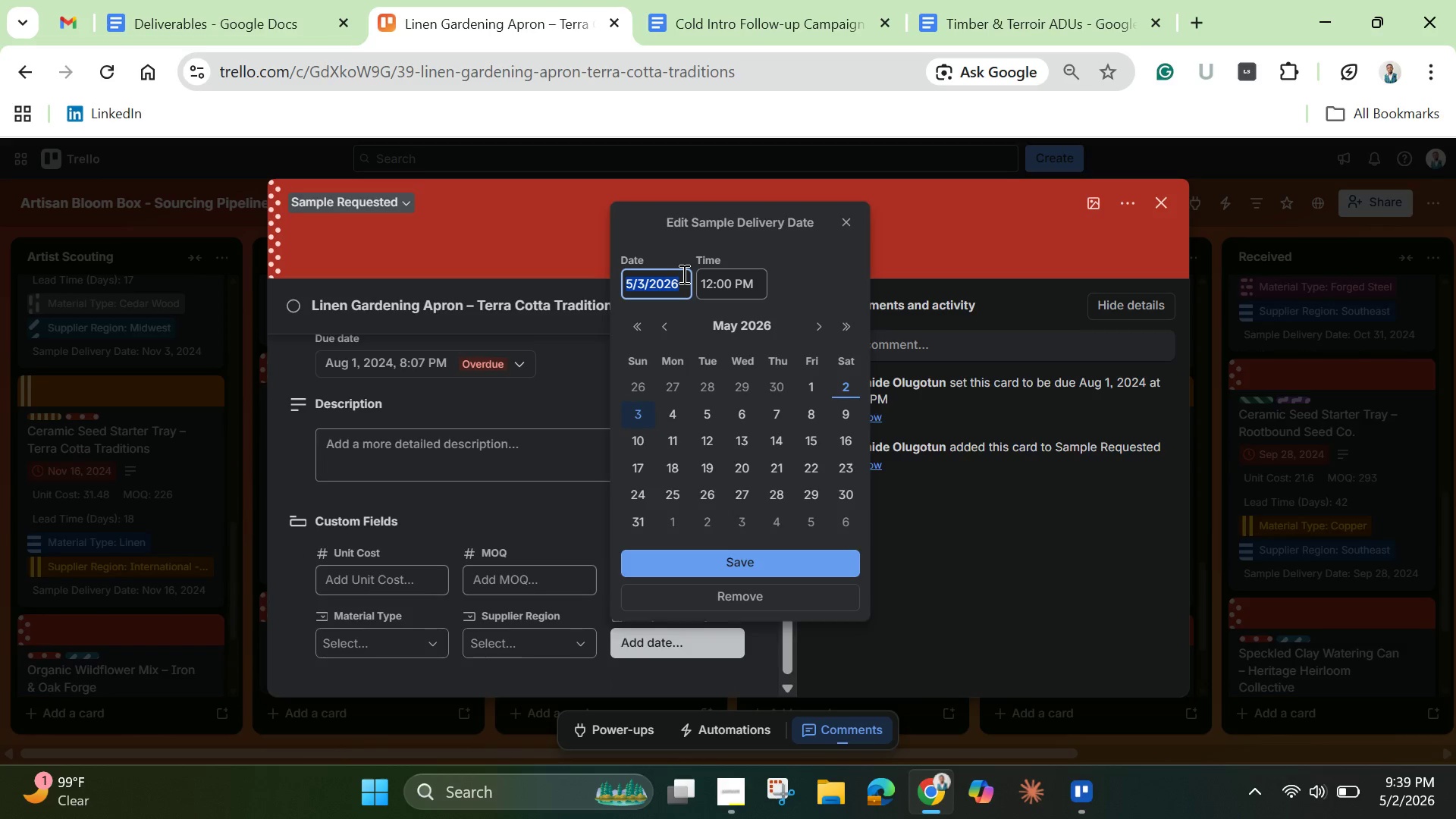 
key(Backspace)
 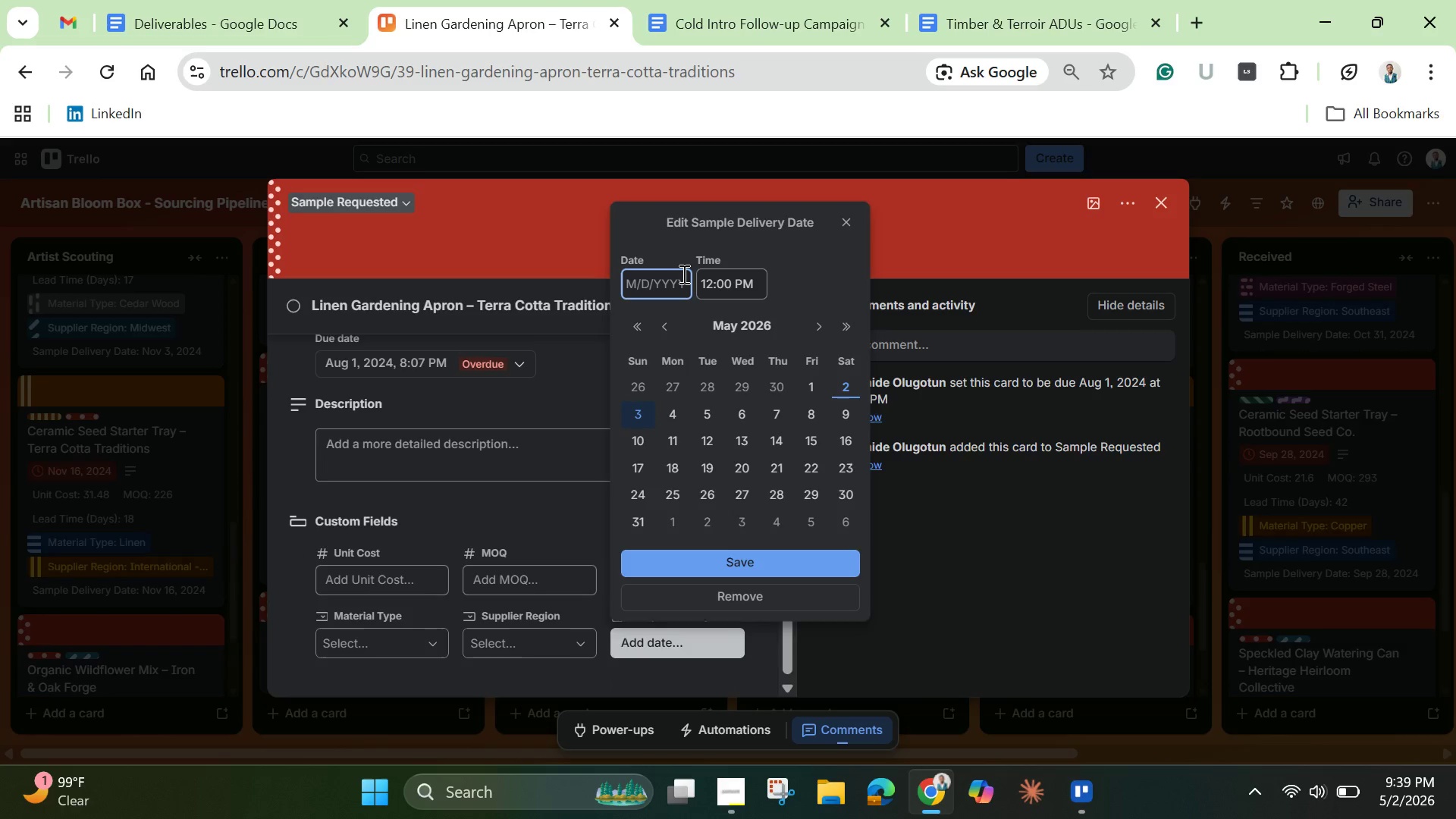 
key(Control+V)
 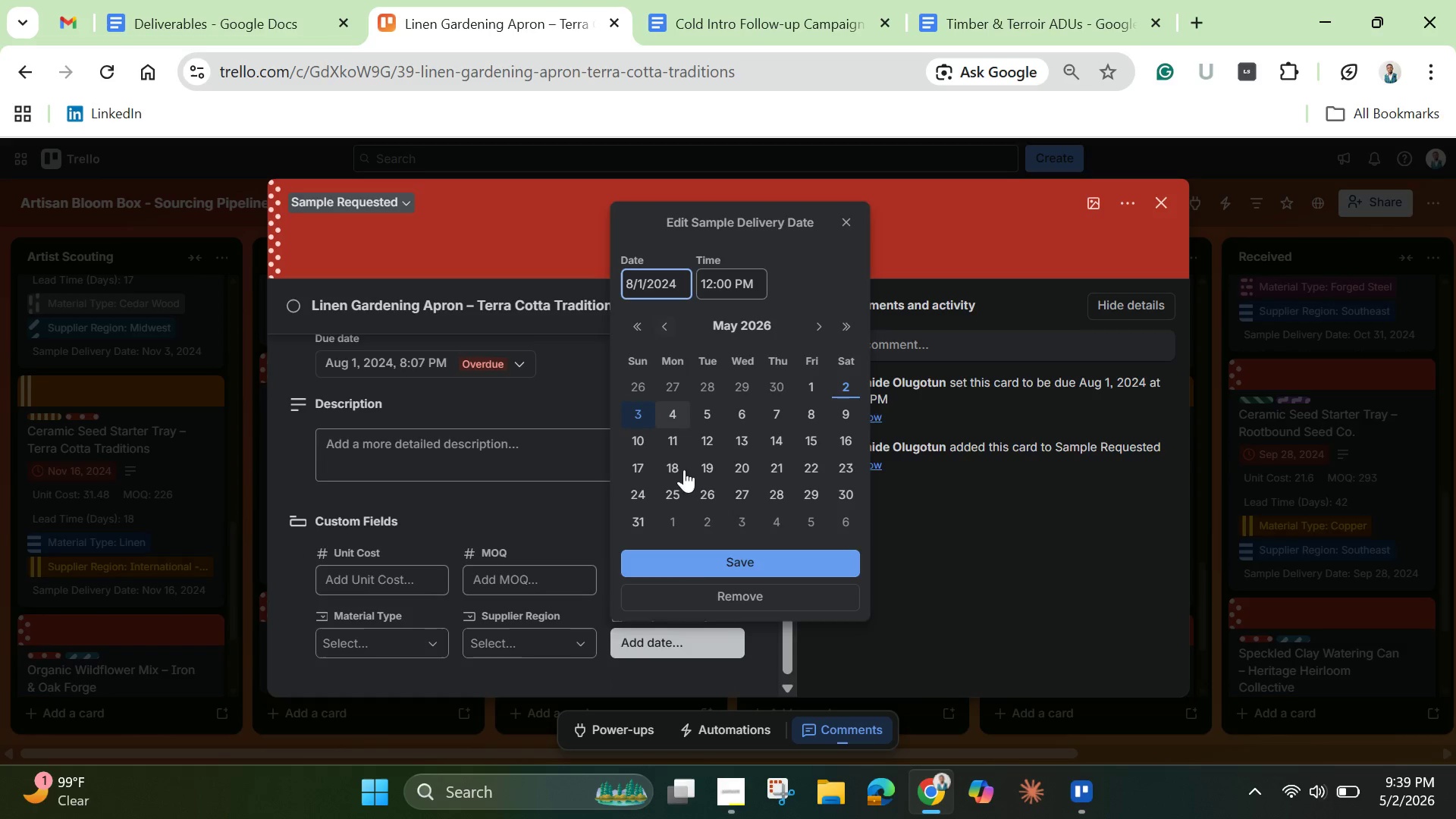 
left_click([701, 564])
 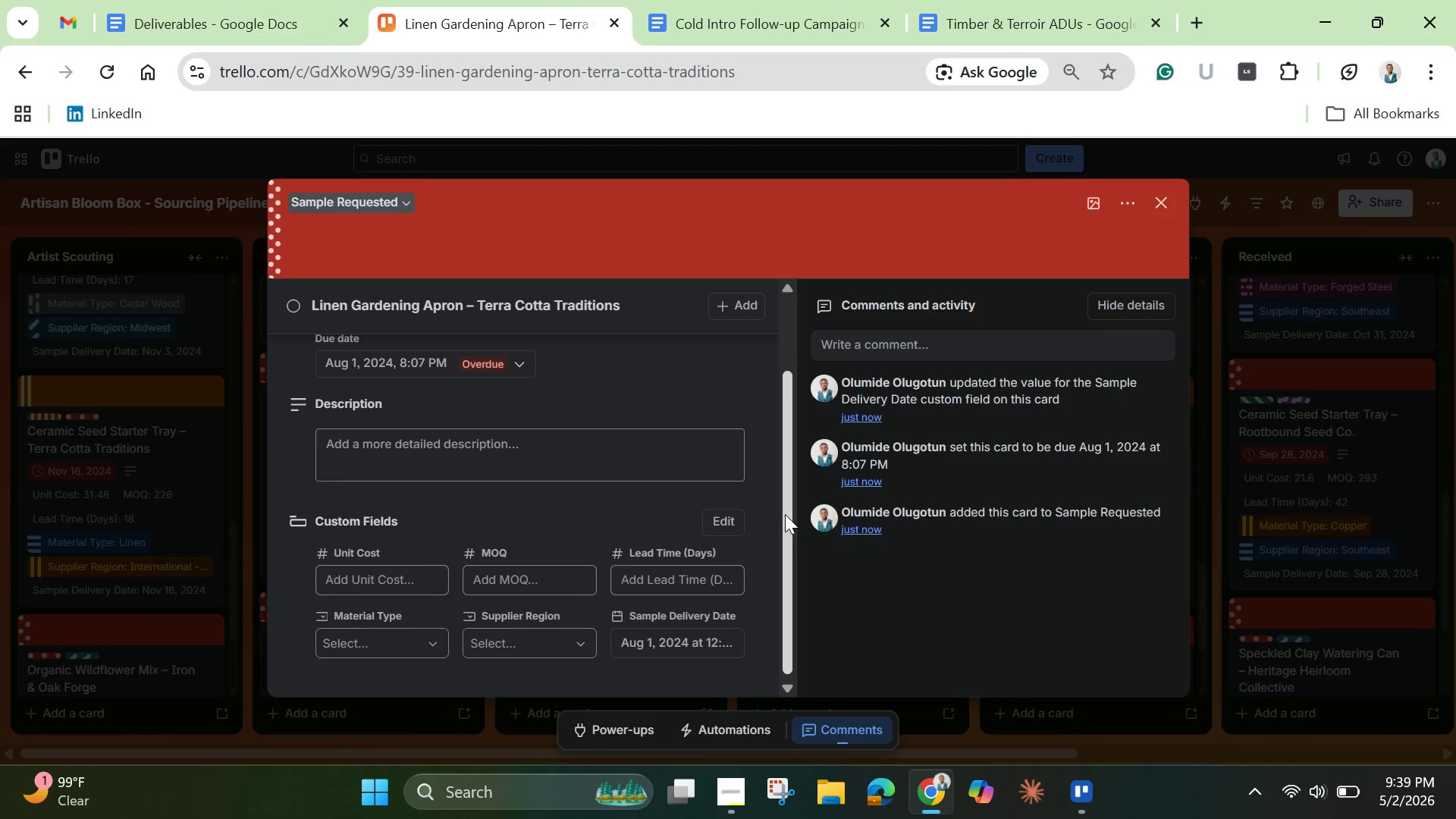 
left_click_drag(start_coordinate=[786, 514], to_coordinate=[764, 411])
 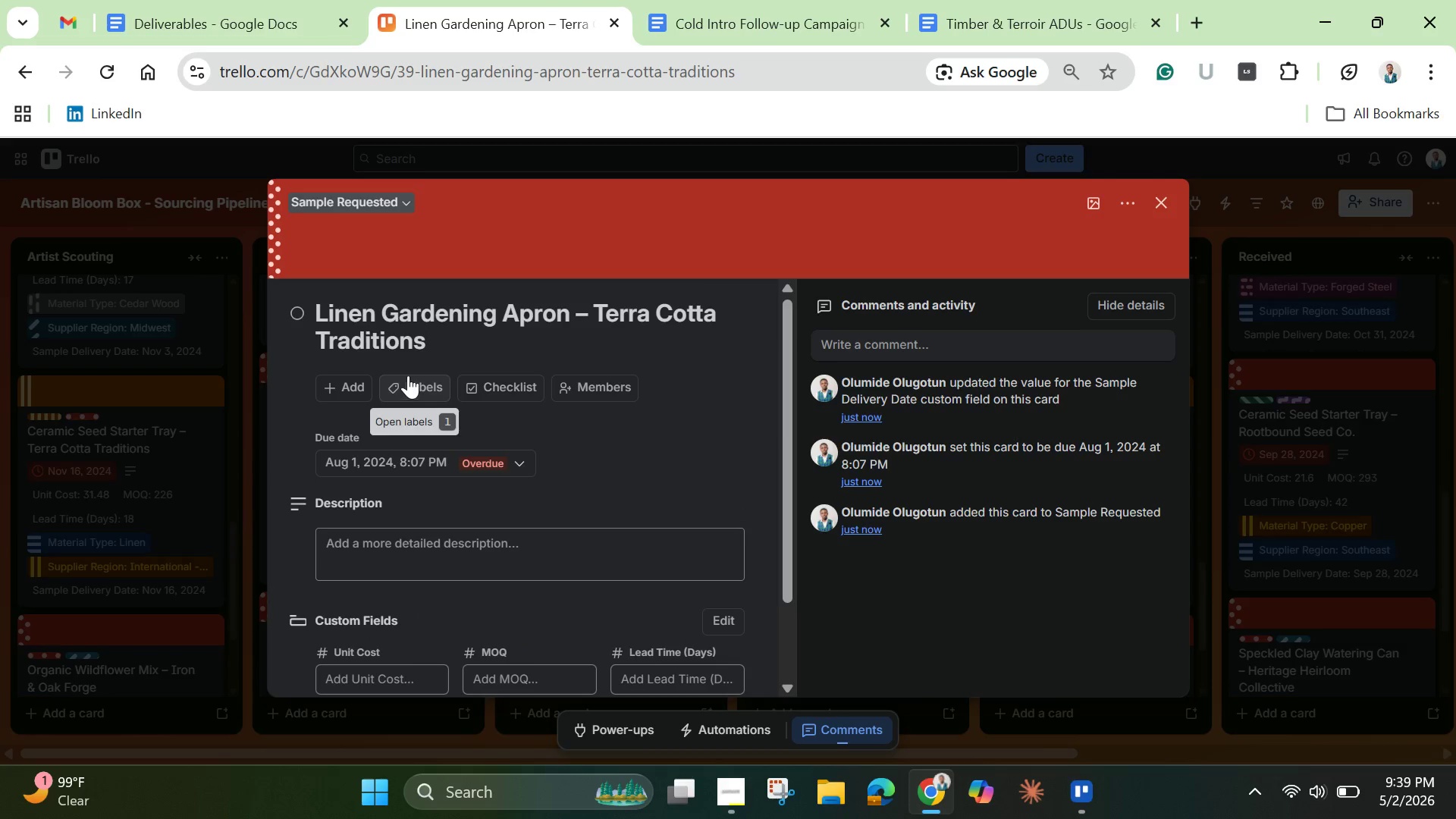 
left_click([410, 372])
 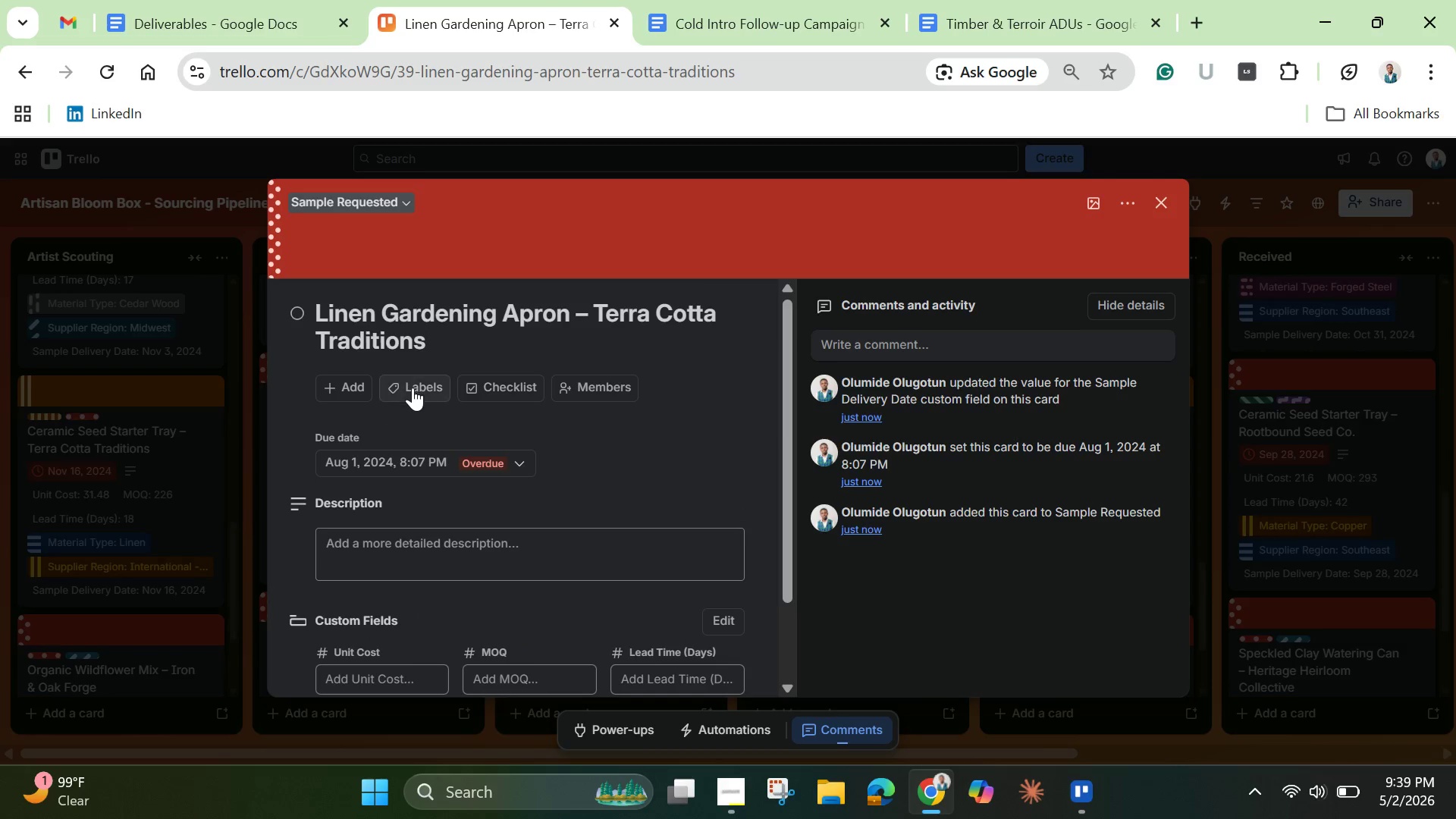 
left_click([413, 388])
 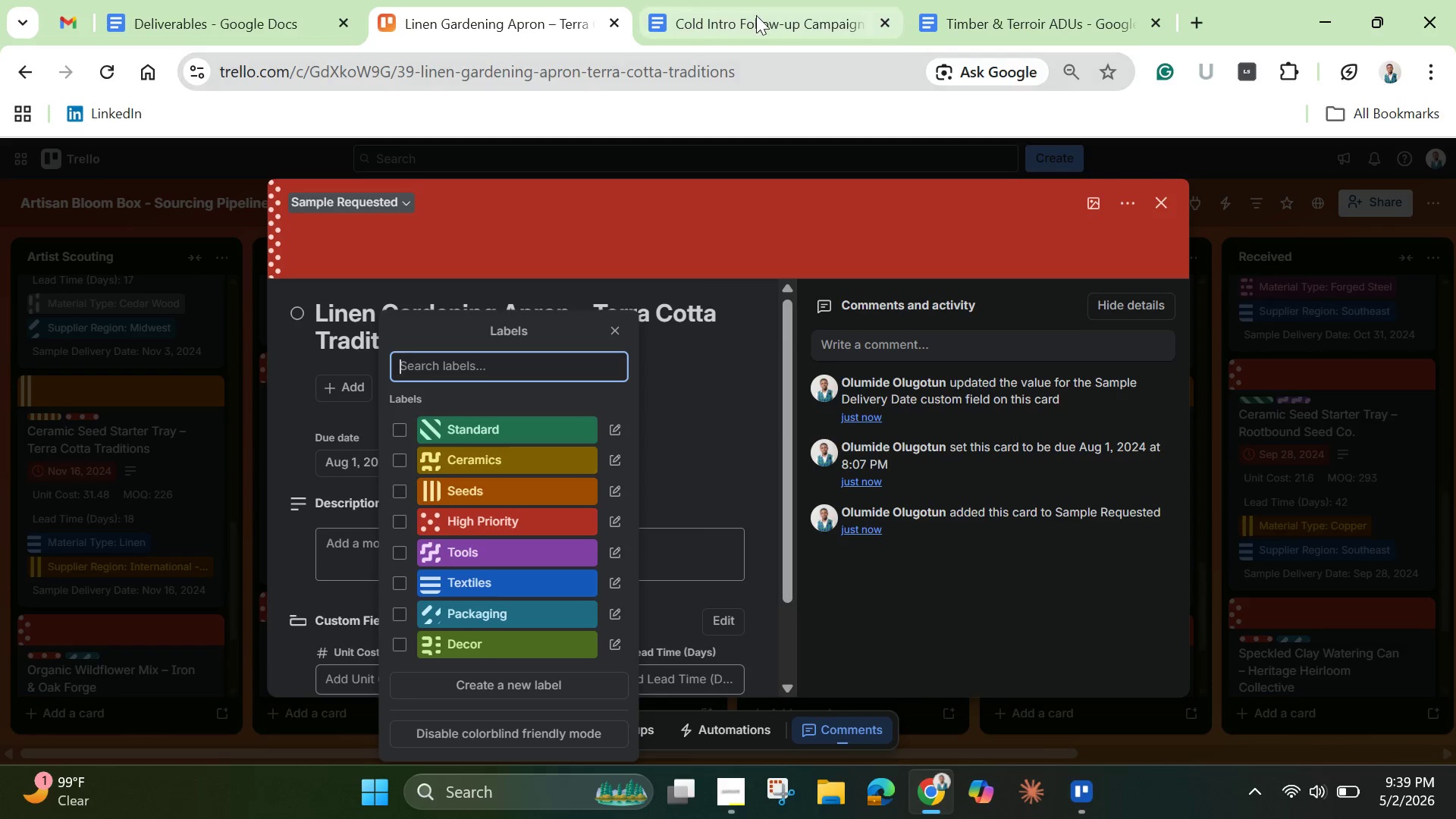 
mouse_move([750, 49])
 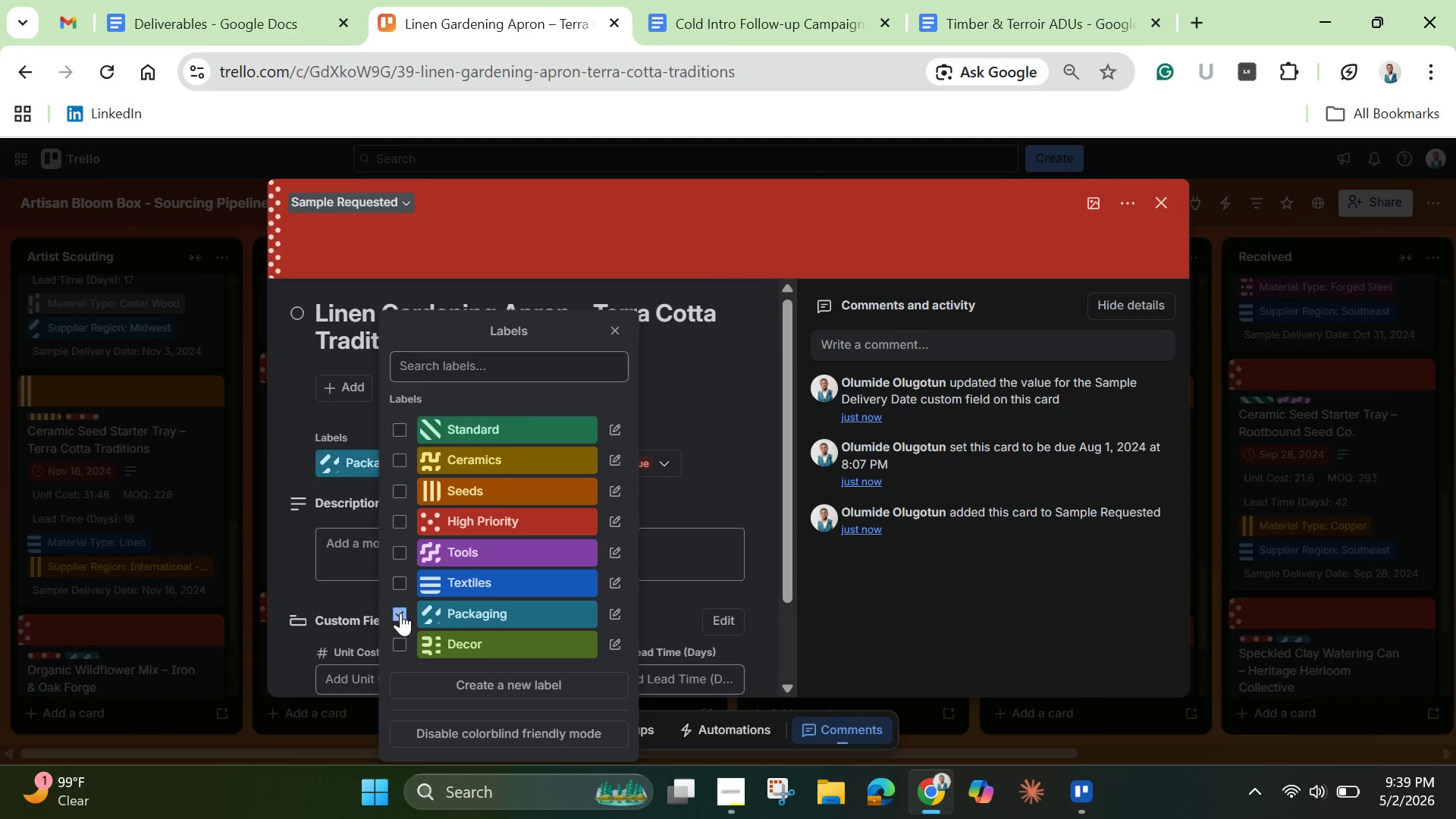 
left_click([397, 522])
 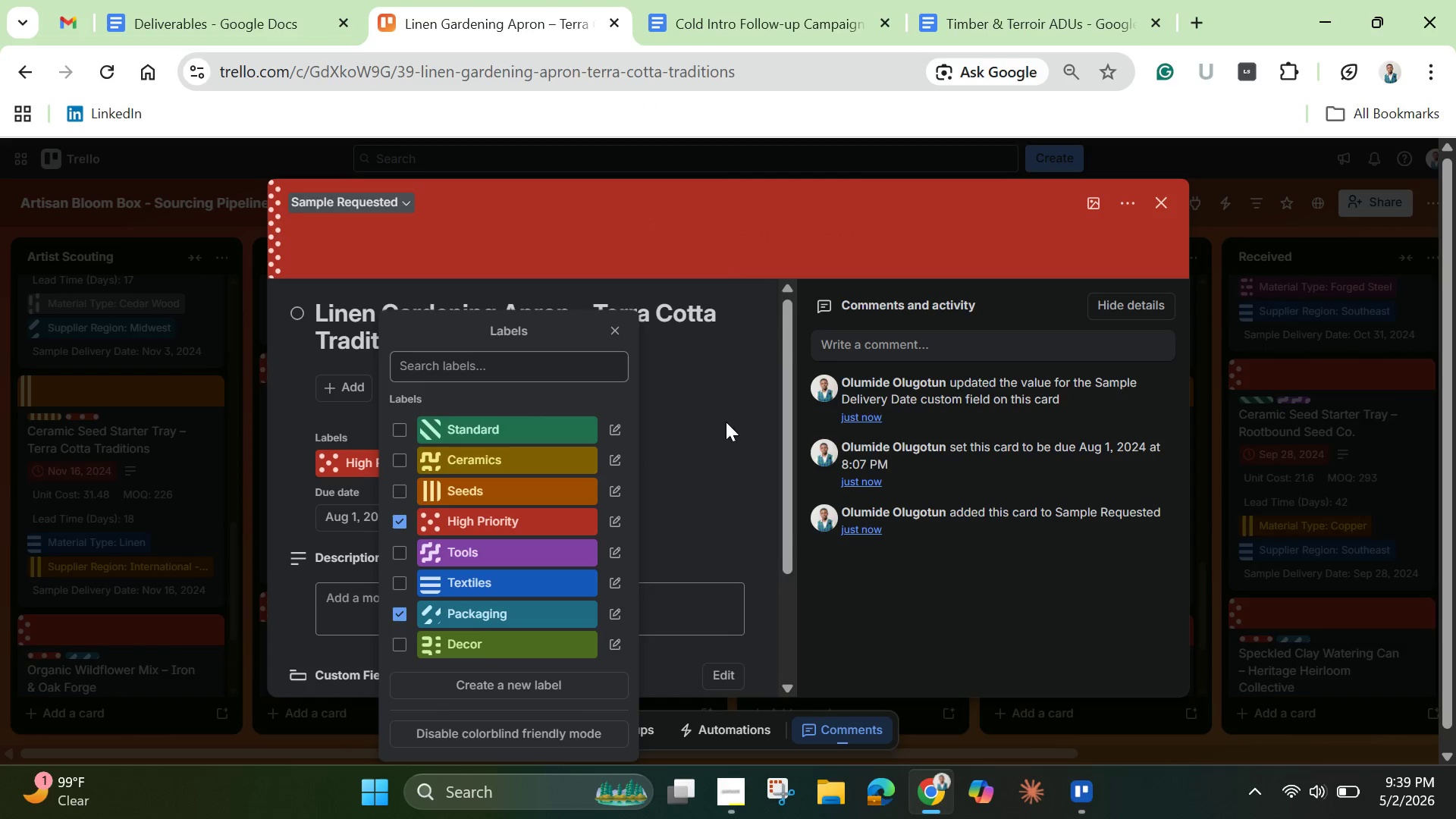 
left_click([742, 402])
 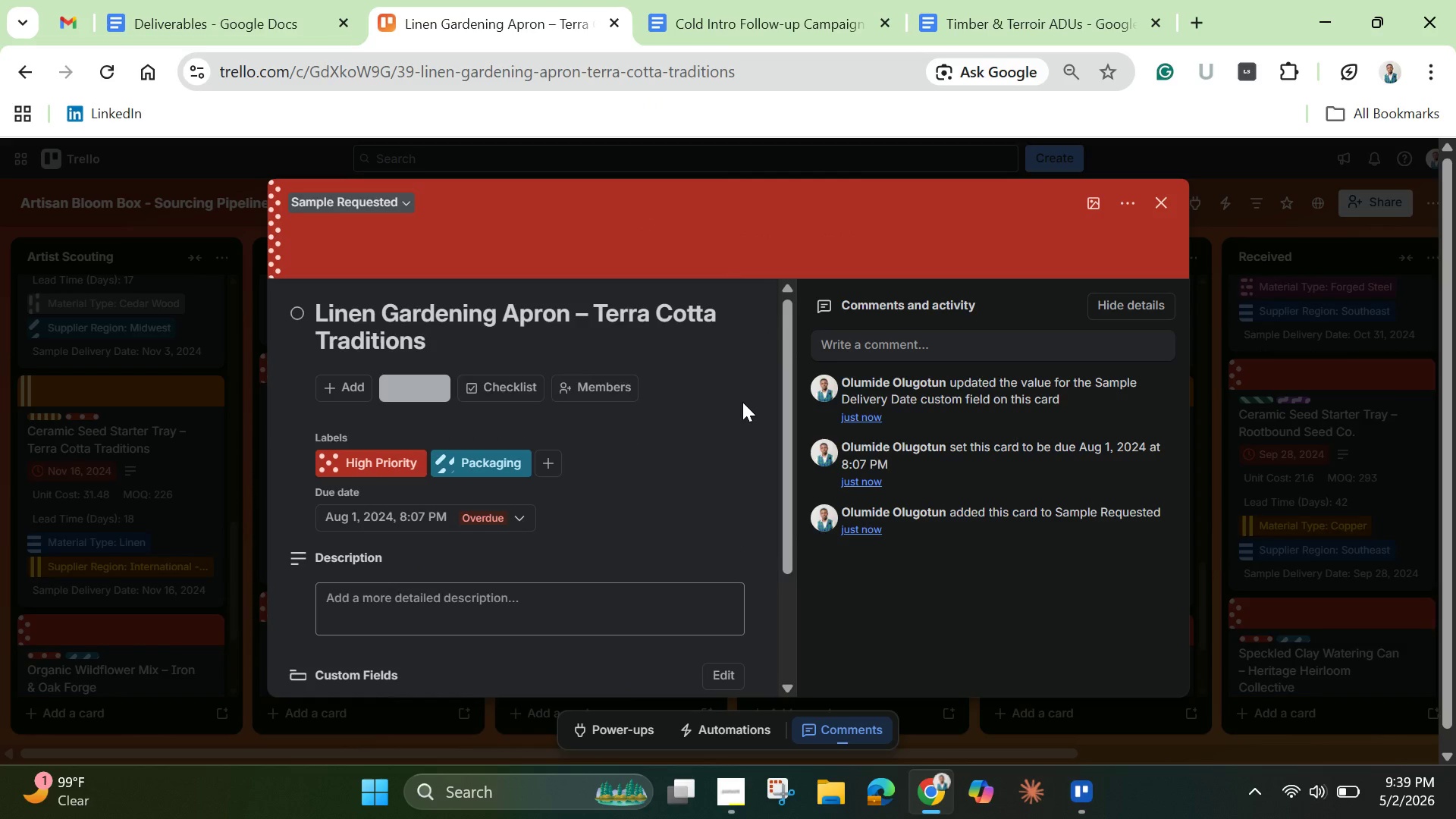 
mouse_move([714, 415])
 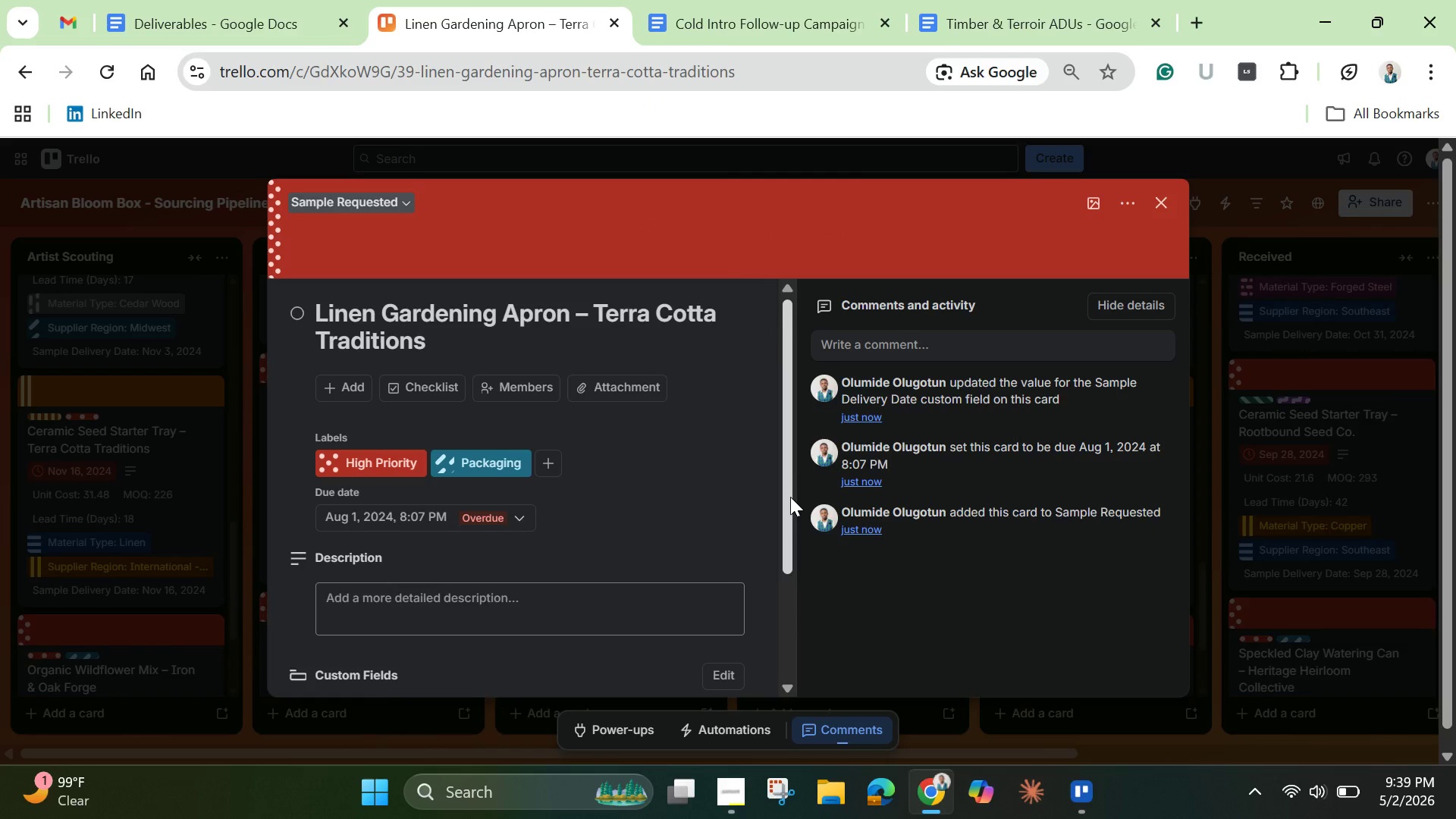 
left_click_drag(start_coordinate=[790, 497], to_coordinate=[766, 653])
 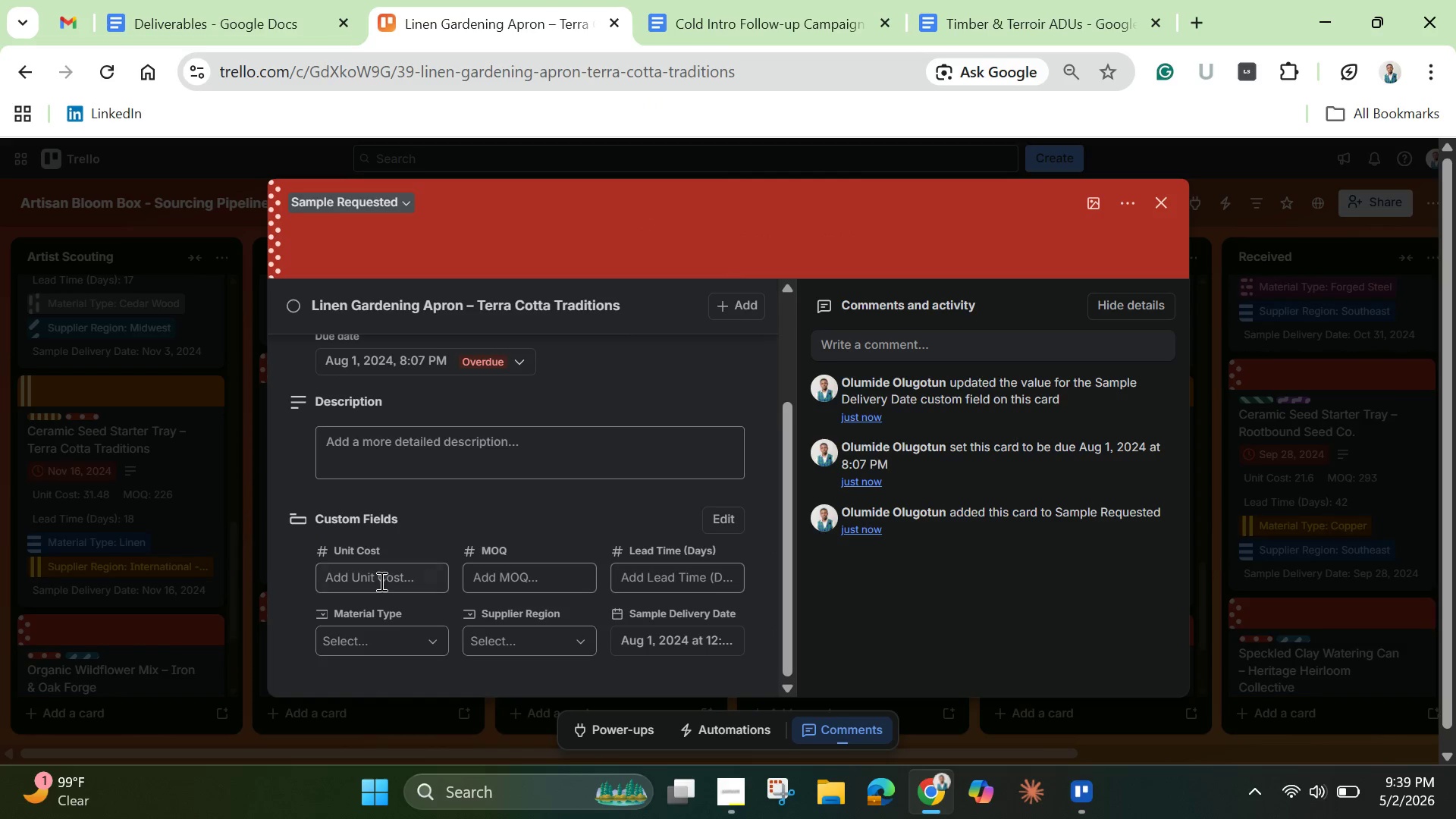 
left_click([380, 581])
 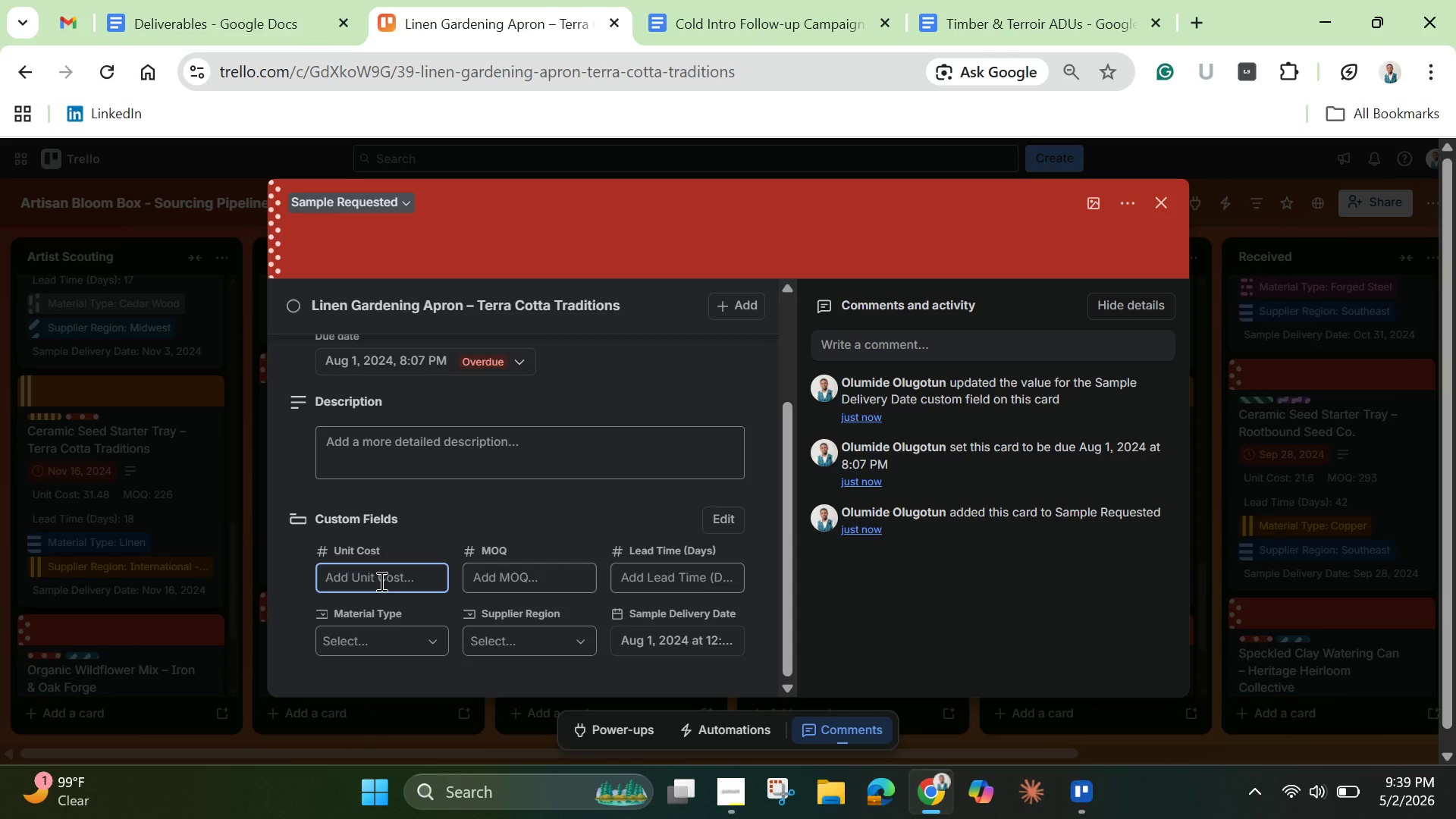 
type(36.68)
 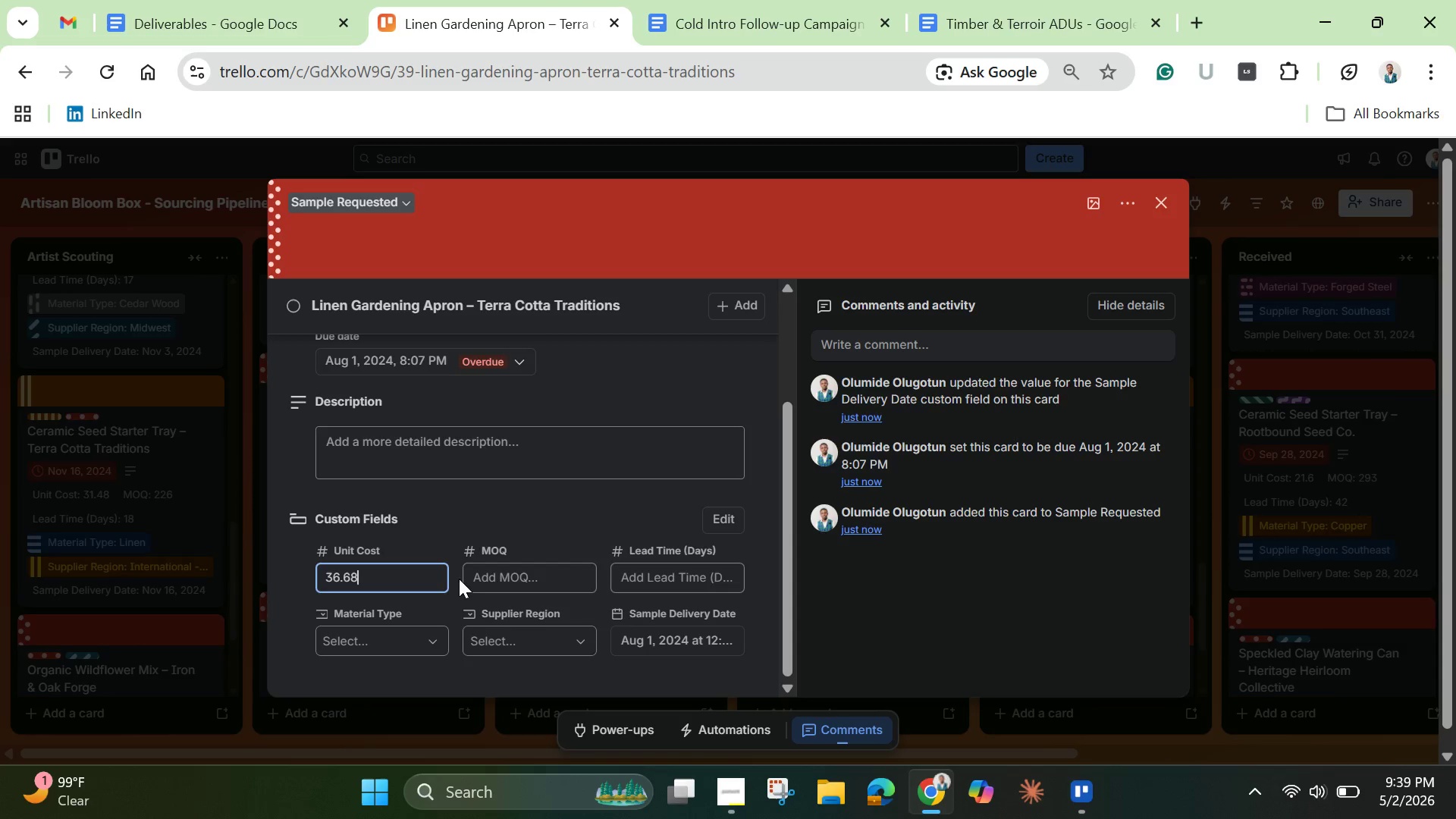 
left_click([494, 580])
 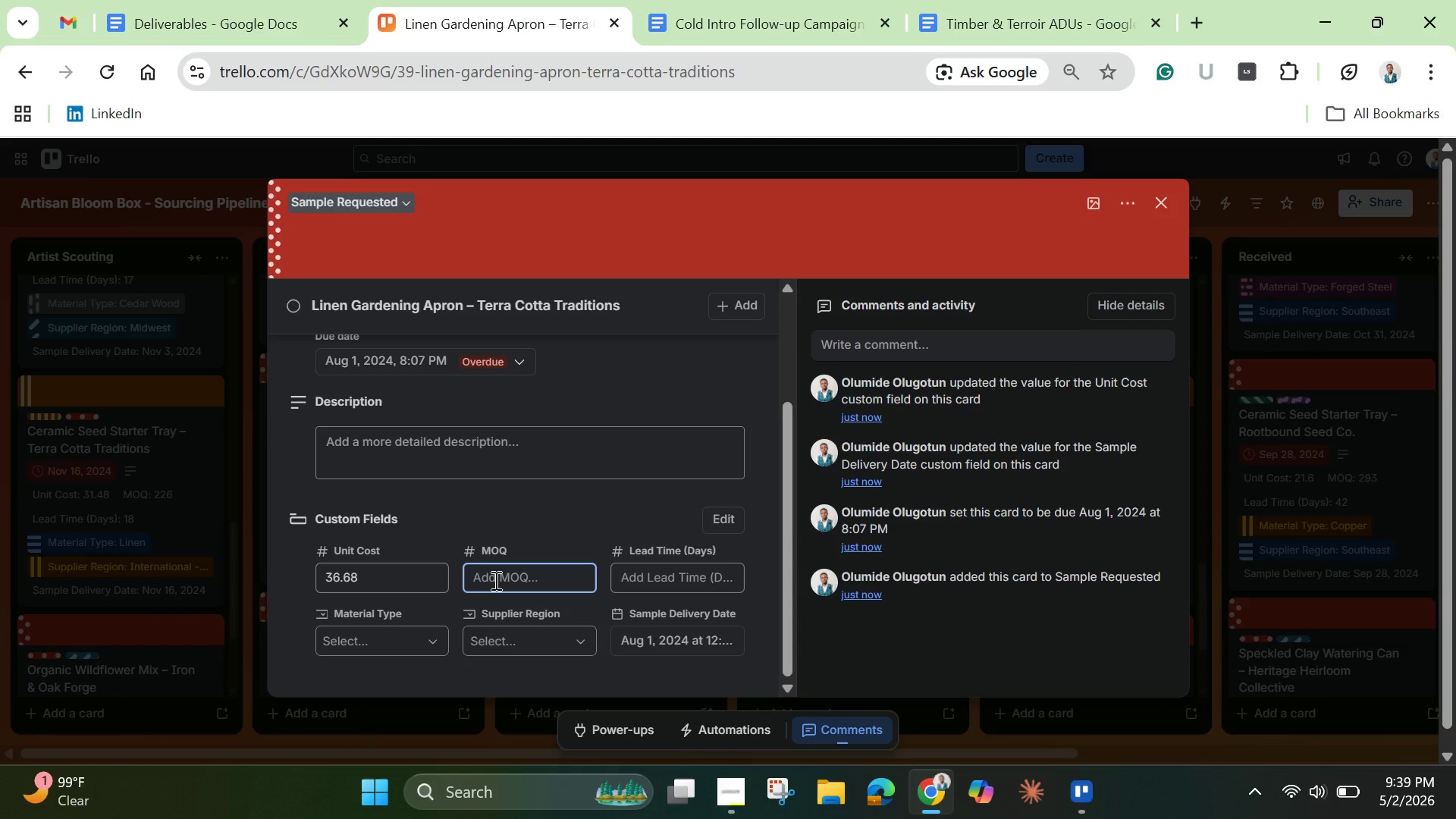 
type(260)
 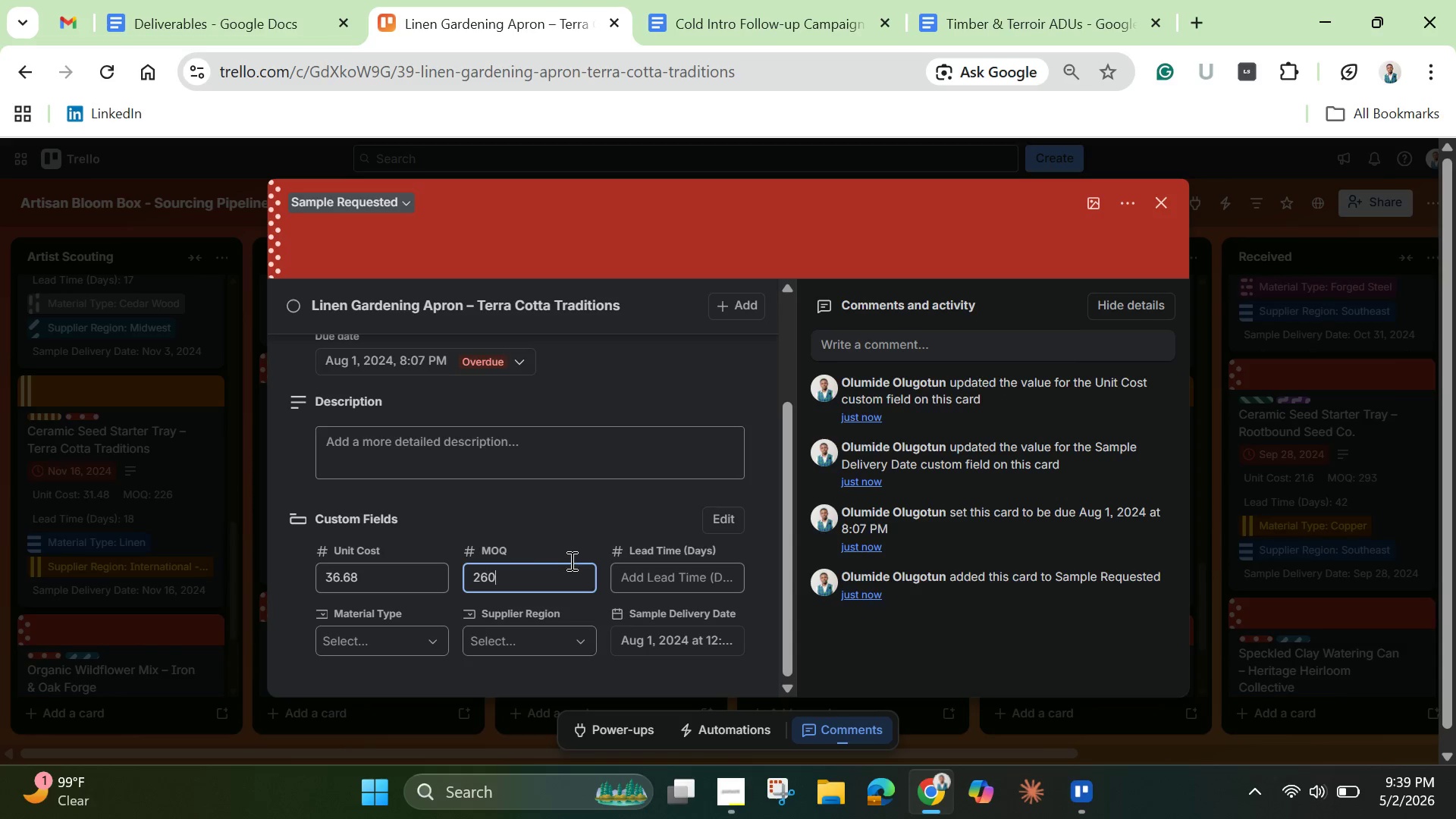 
left_click([640, 573])
 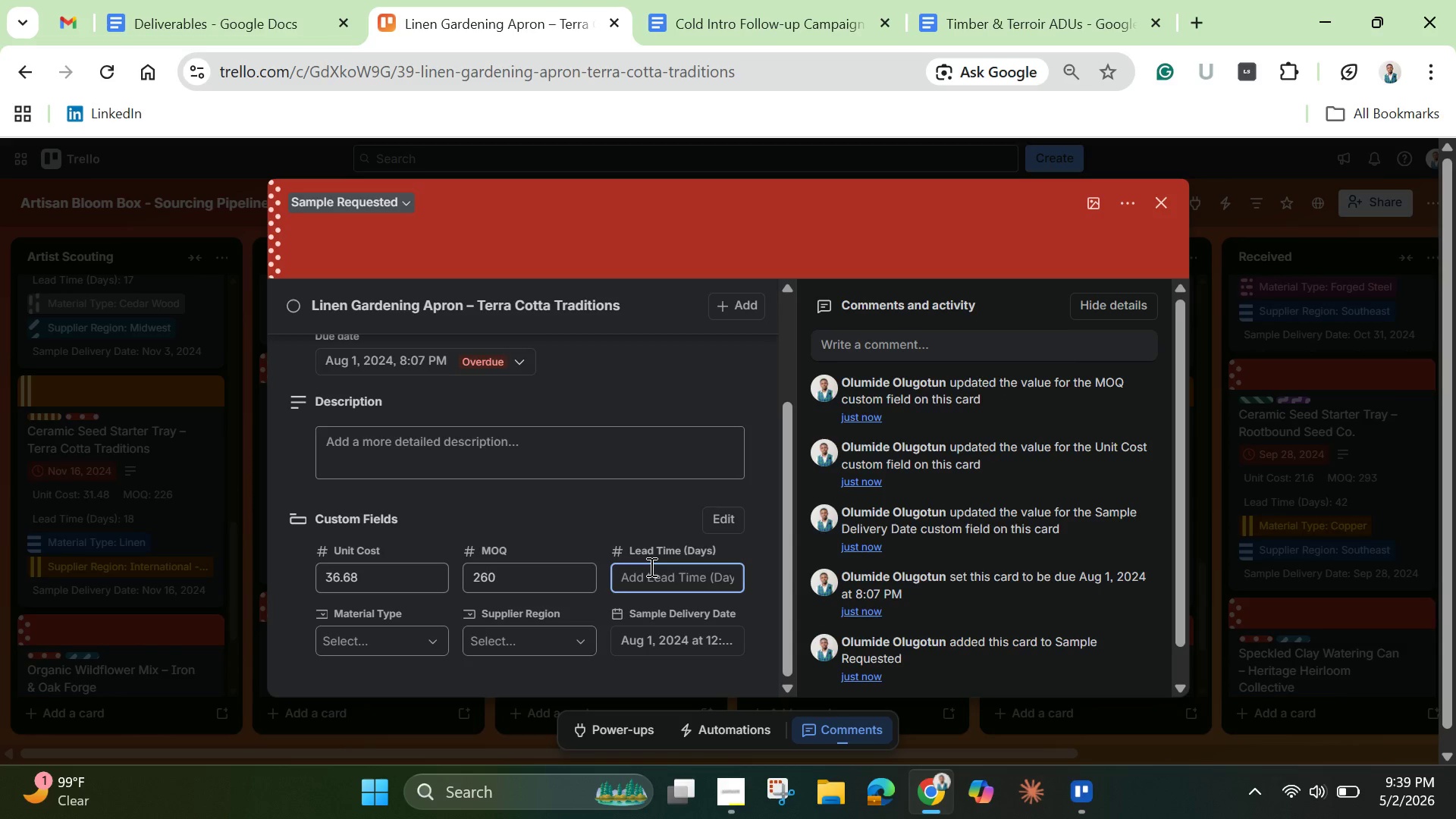 
type(31)
 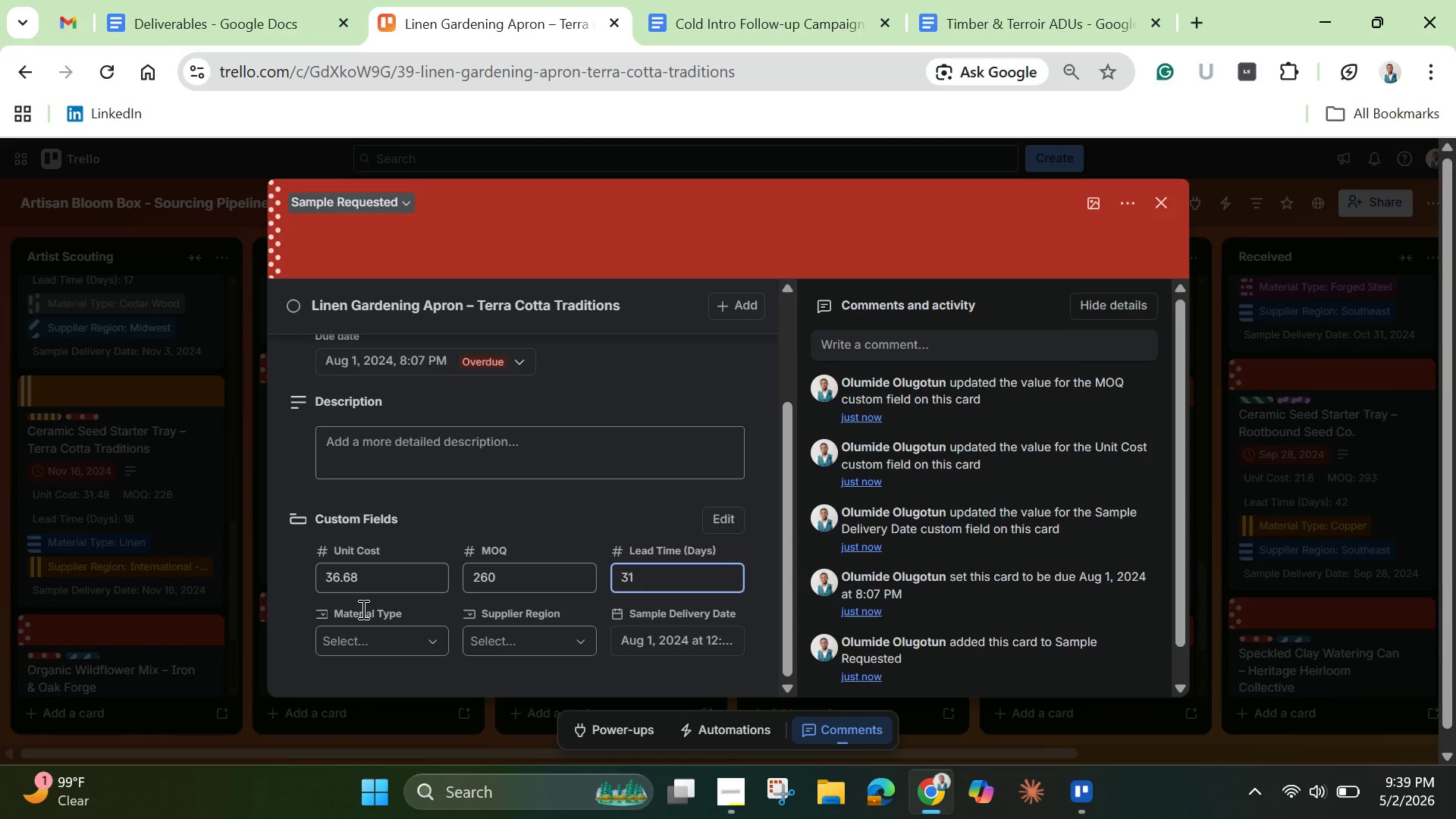 
left_click([369, 638])
 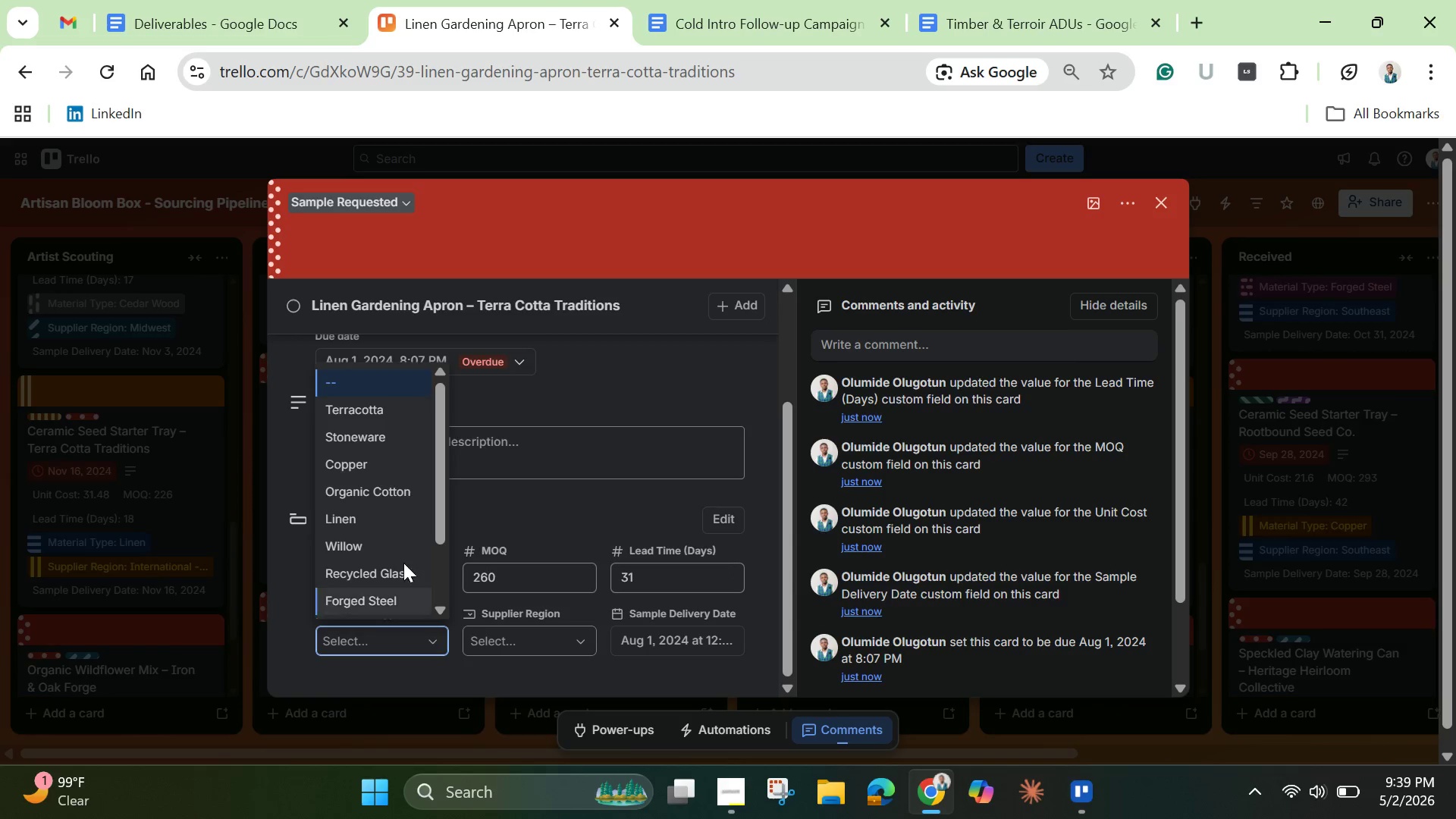 
left_click([379, 508])
 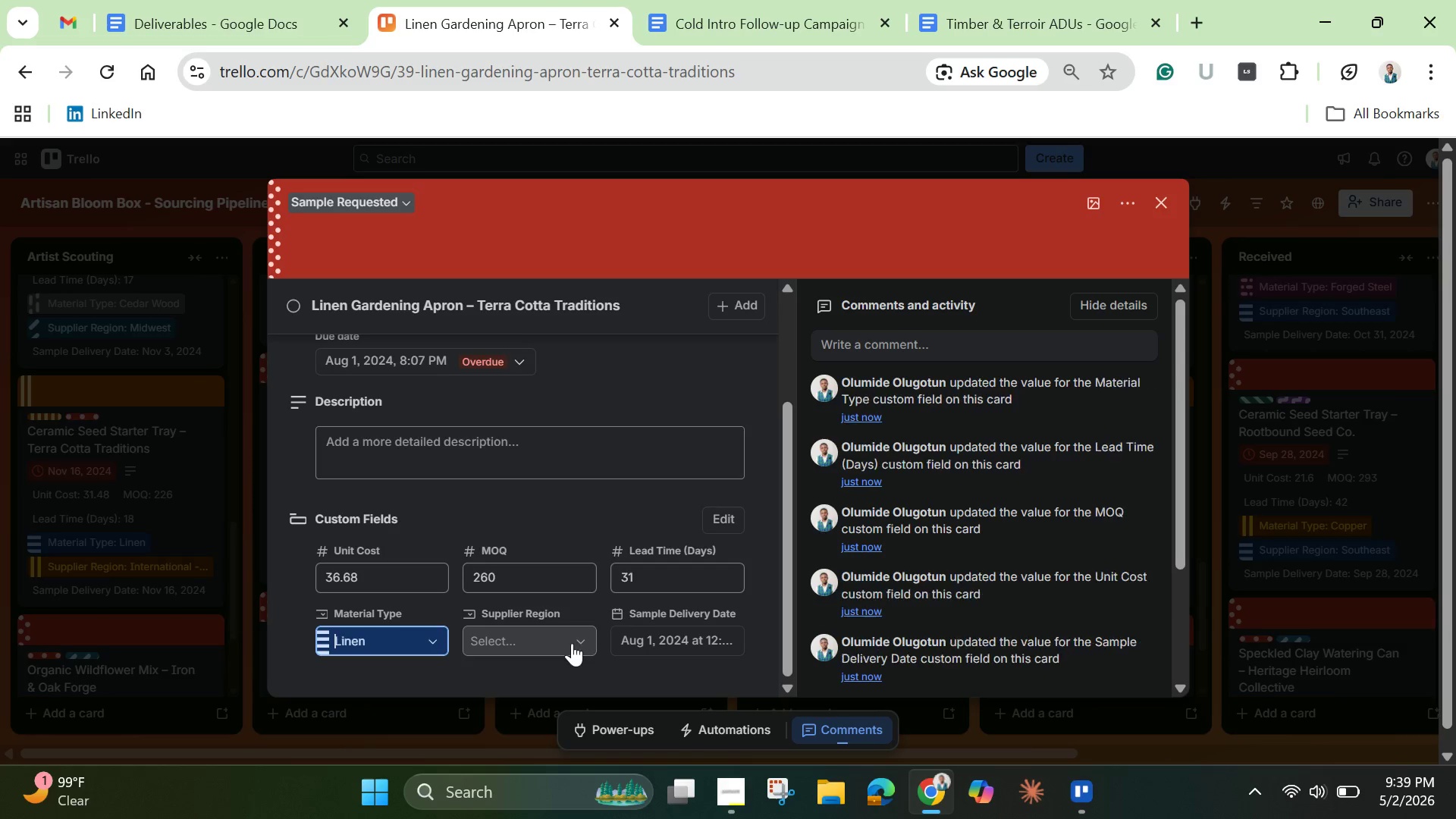 
left_click([572, 643])
 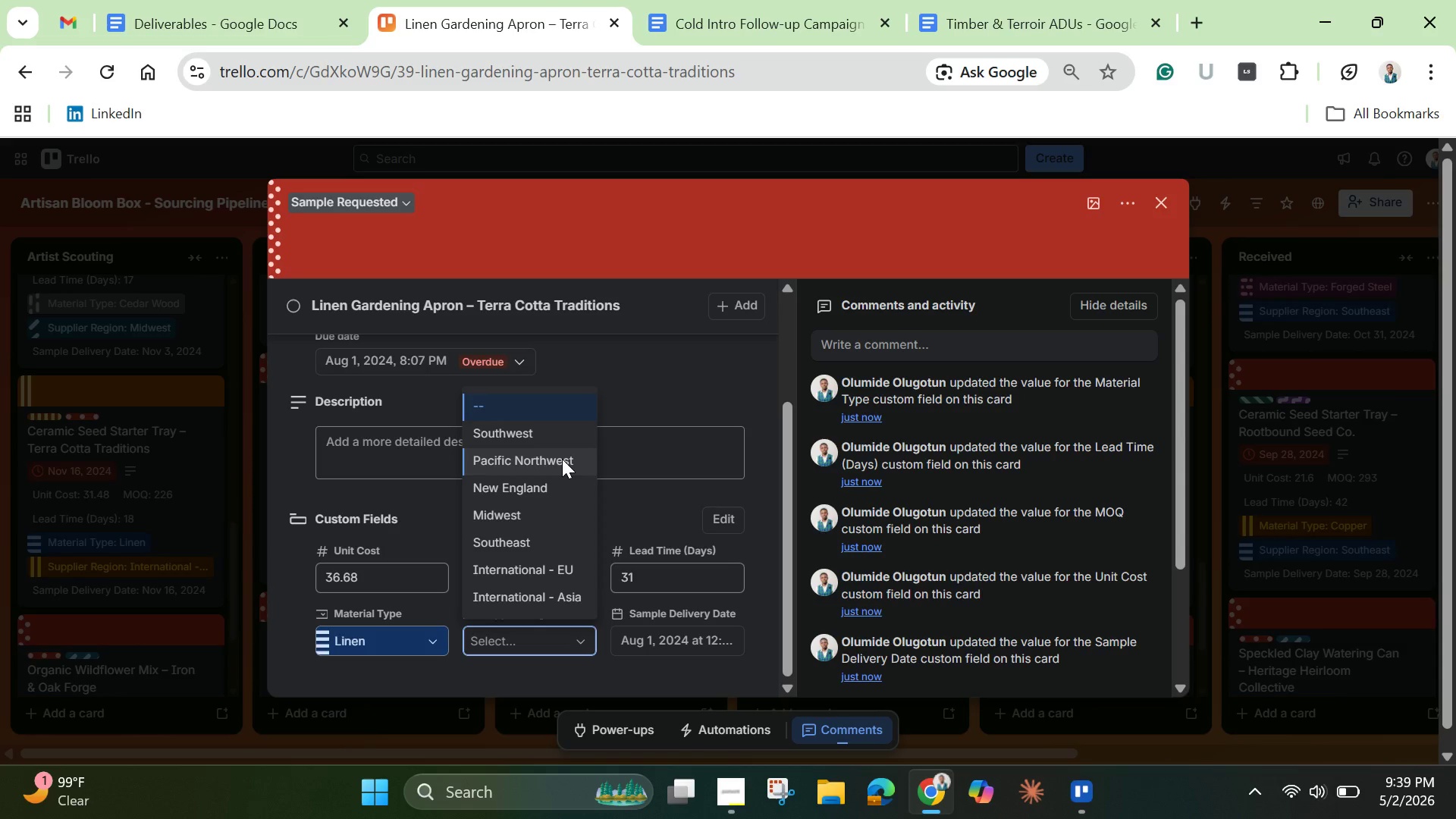 
left_click([549, 466])
 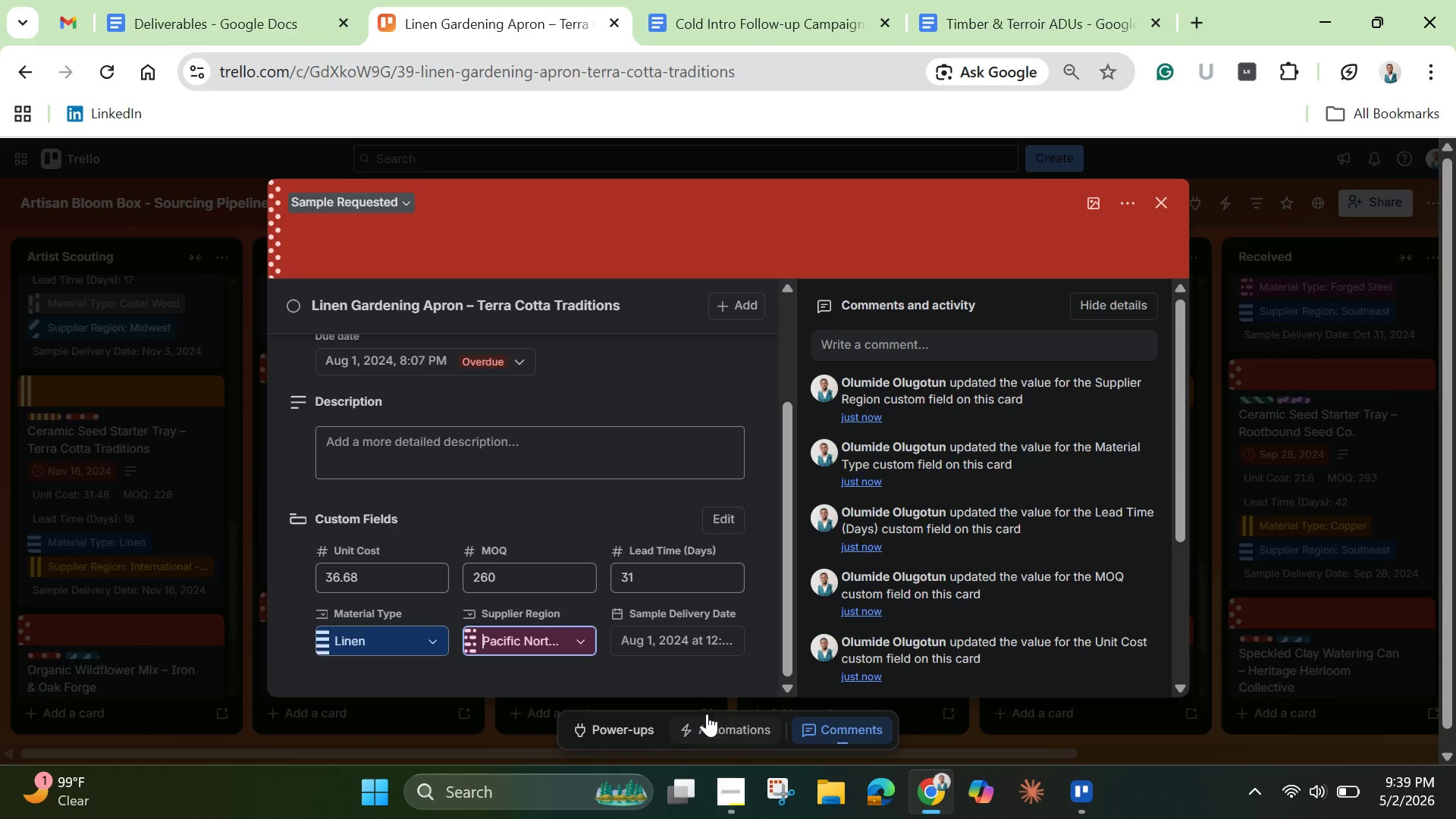 
left_click([763, 544])
 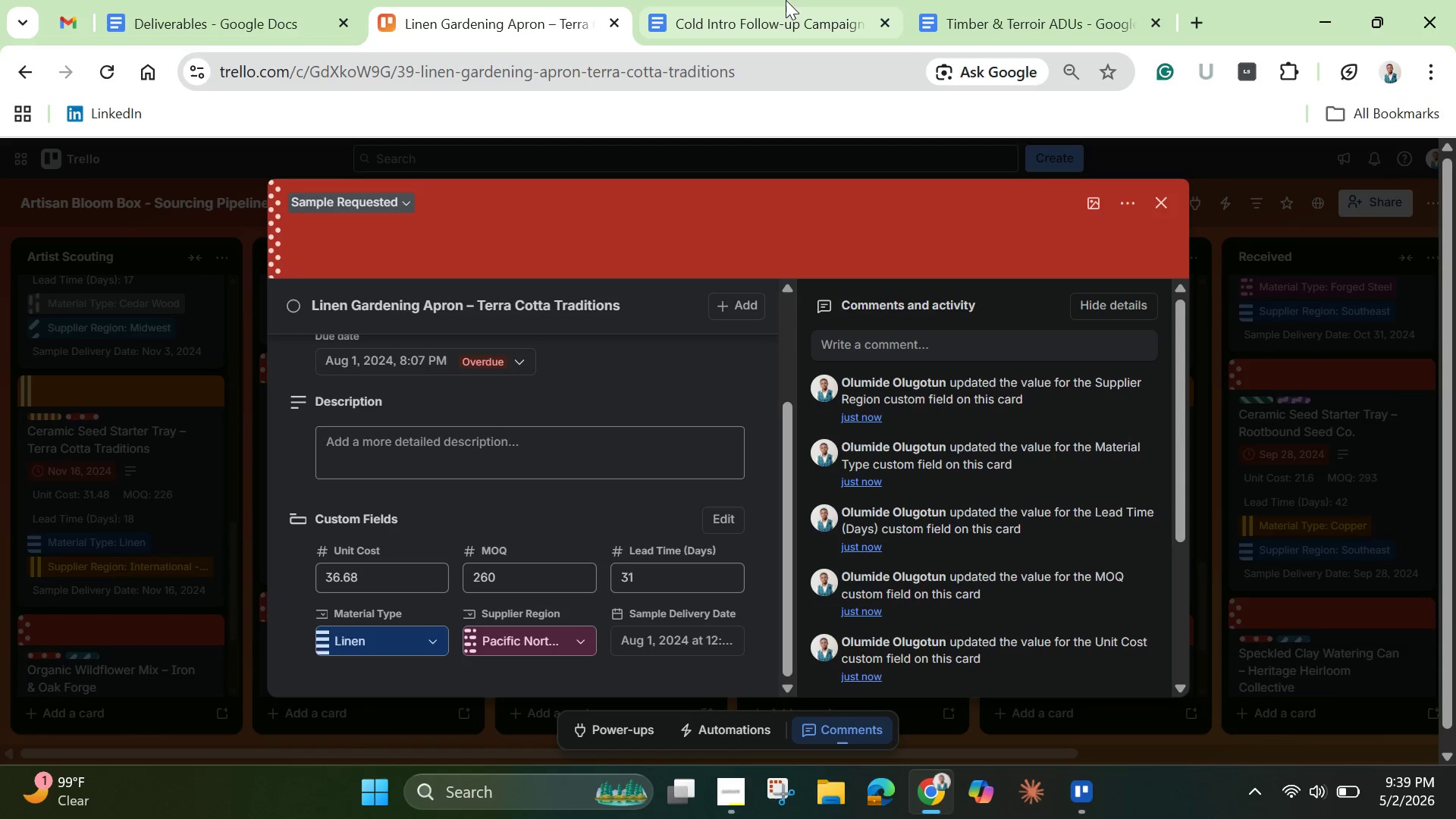 
left_click([782, 7])
 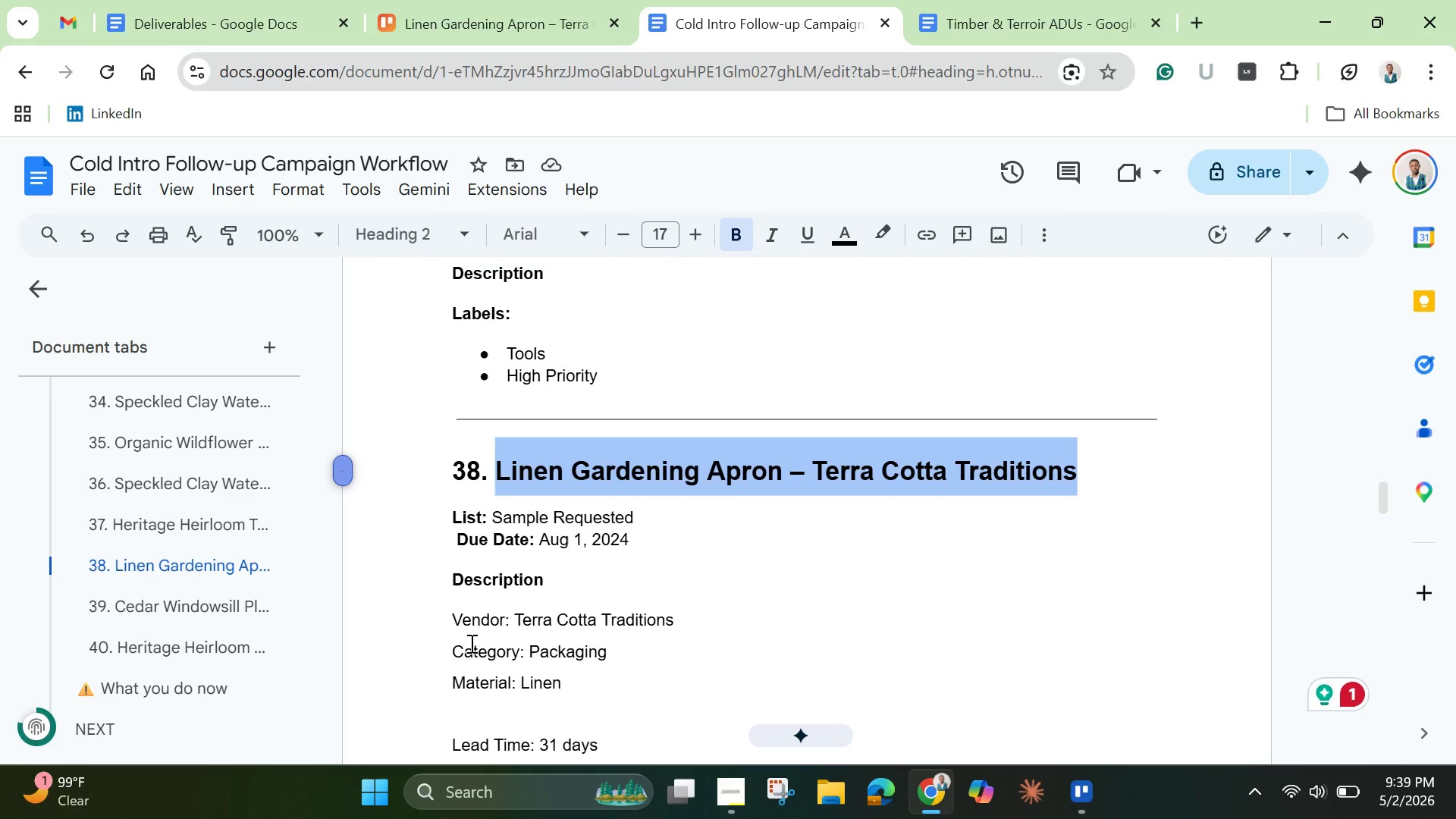 
left_click_drag(start_coordinate=[452, 623], to_coordinate=[854, 651])
 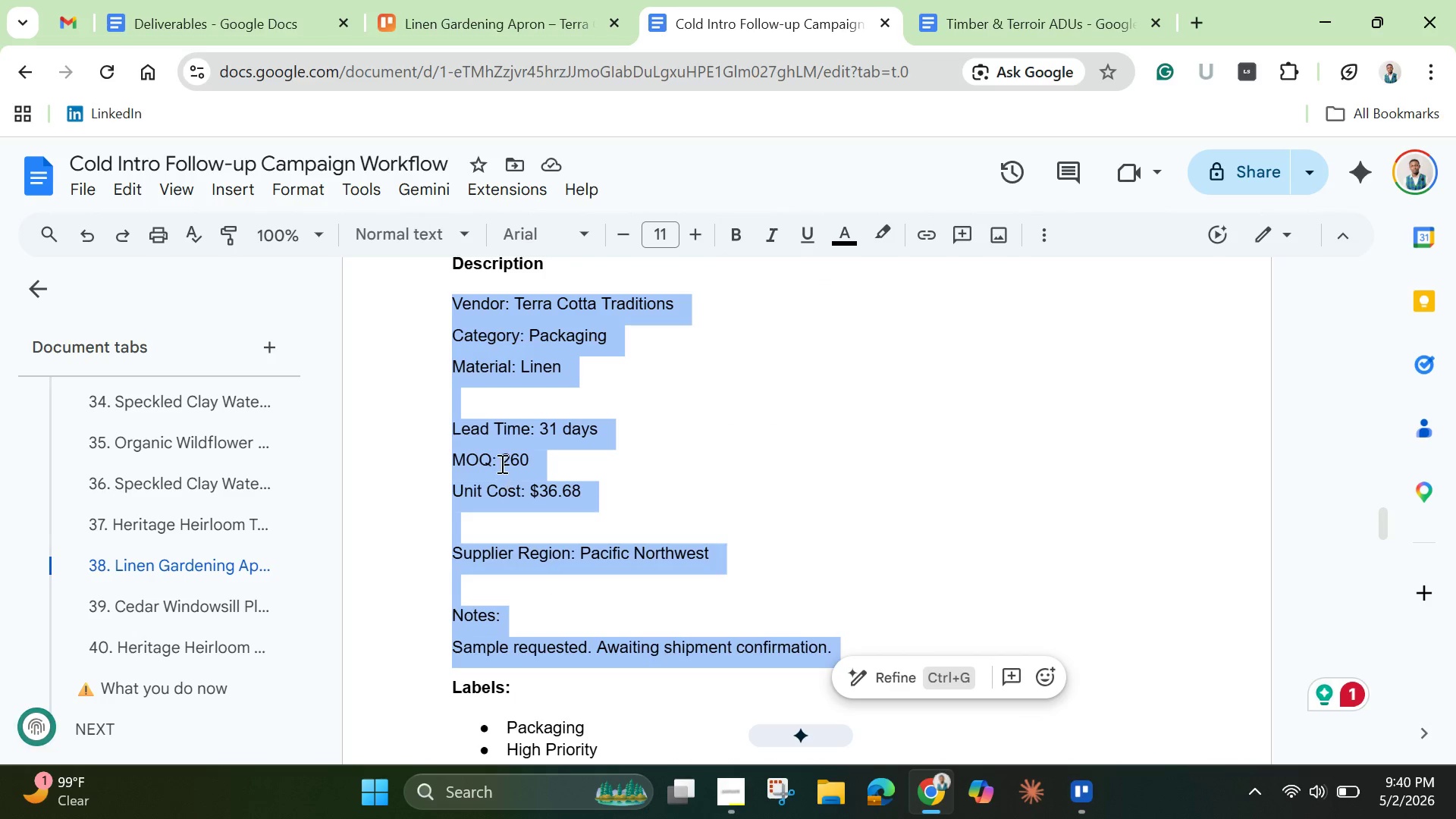 
right_click([500, 460])
 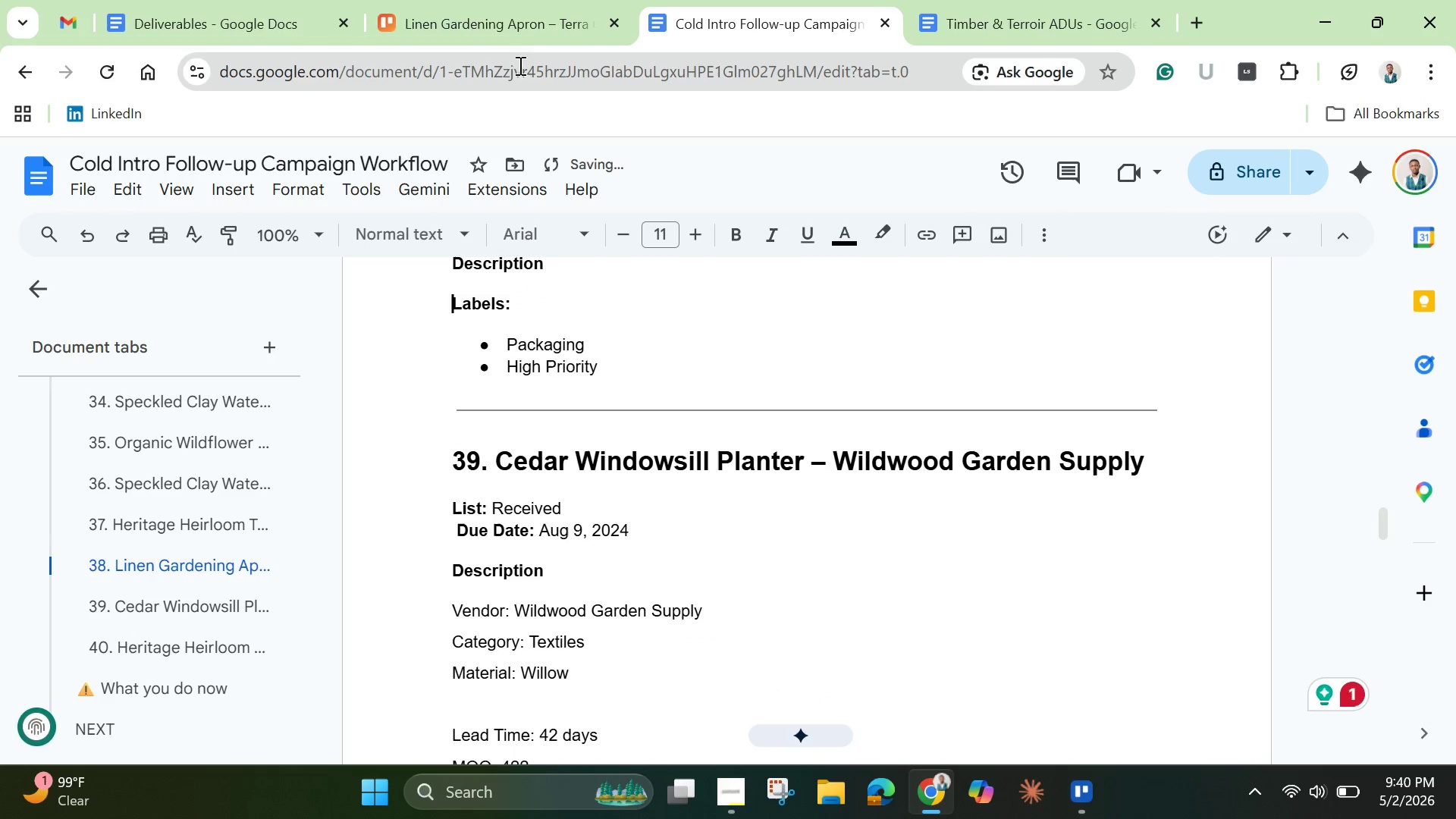 
left_click([485, 13])
 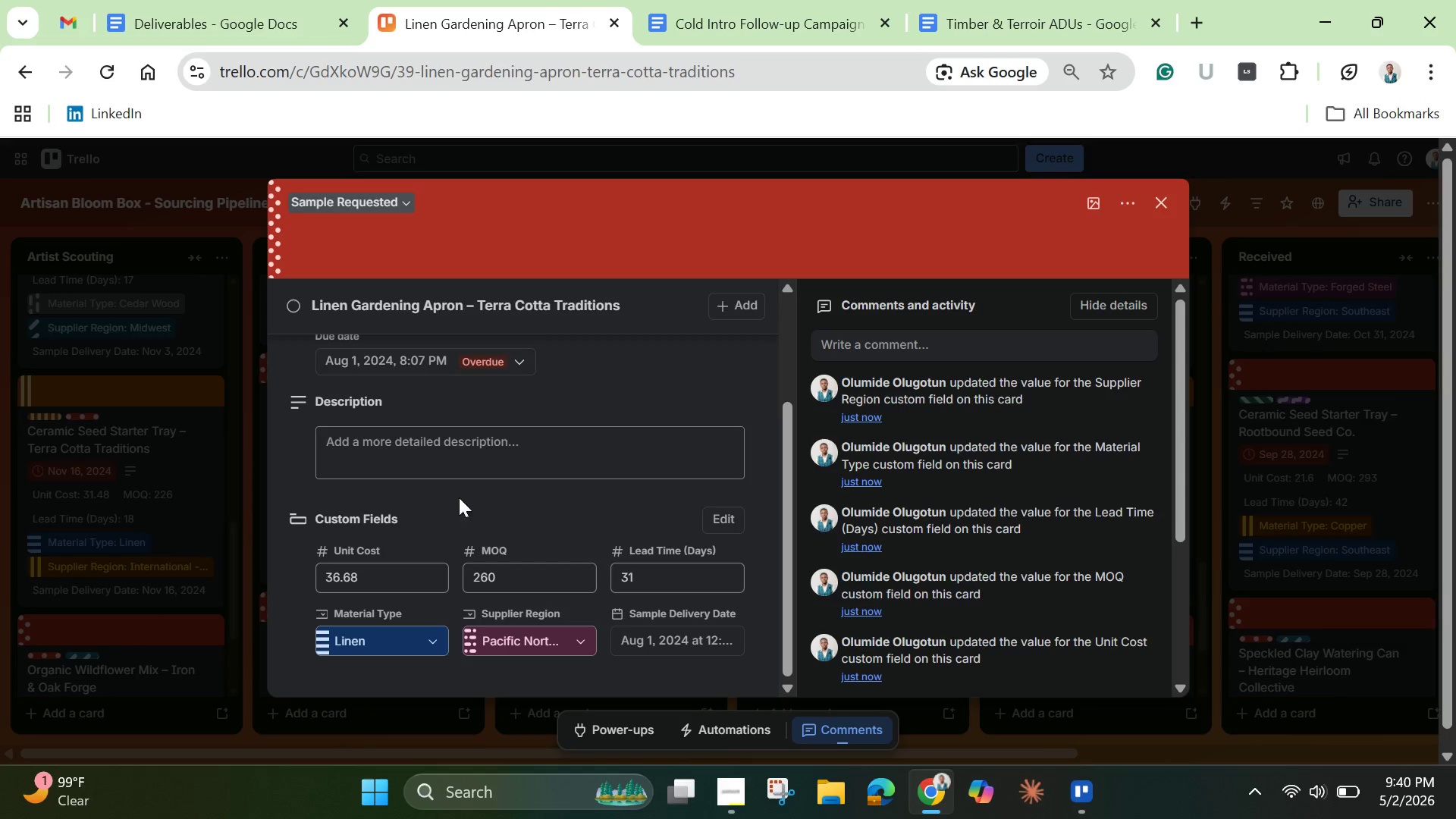 
left_click([447, 450])
 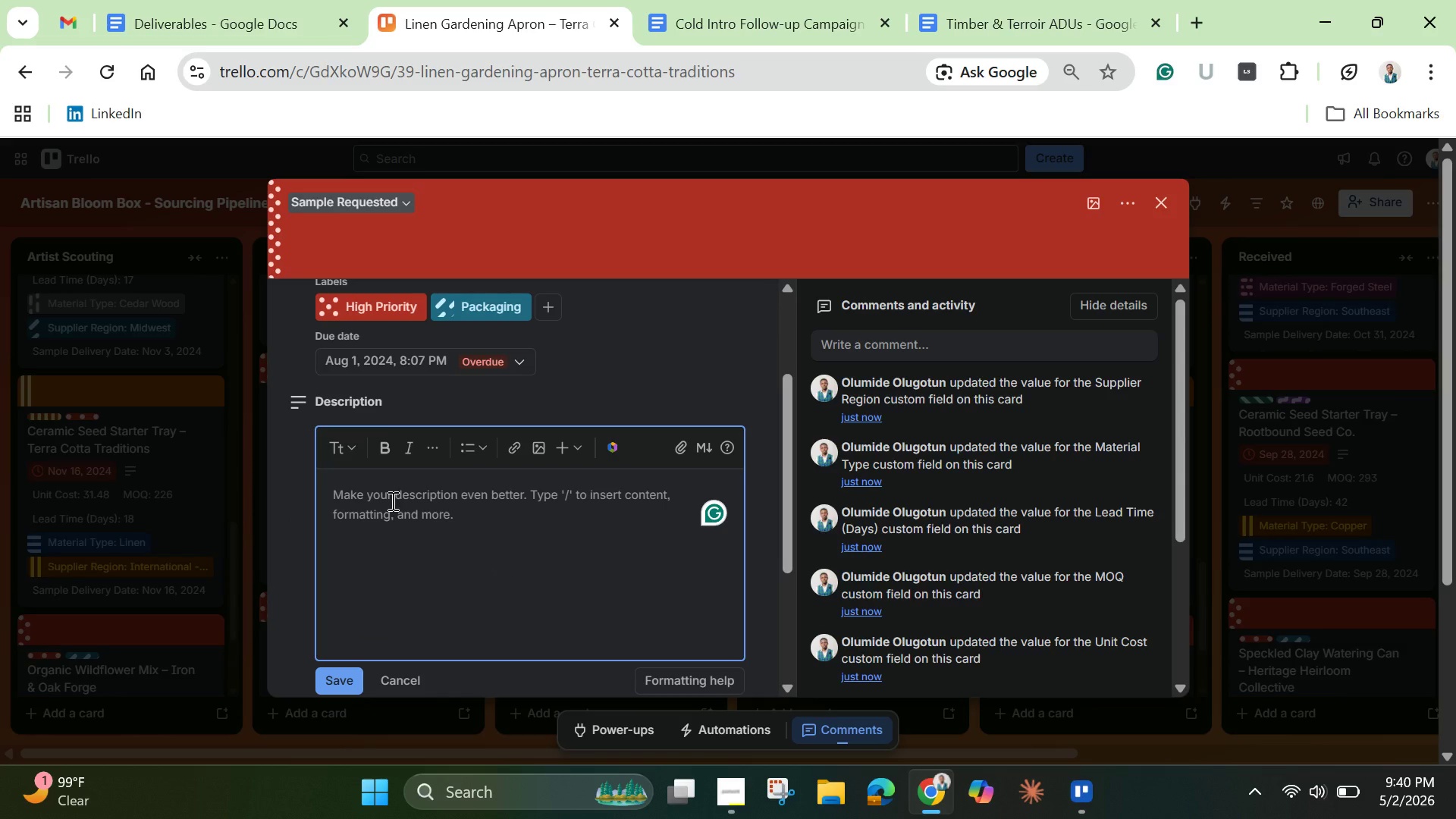 
key(Control+V)
 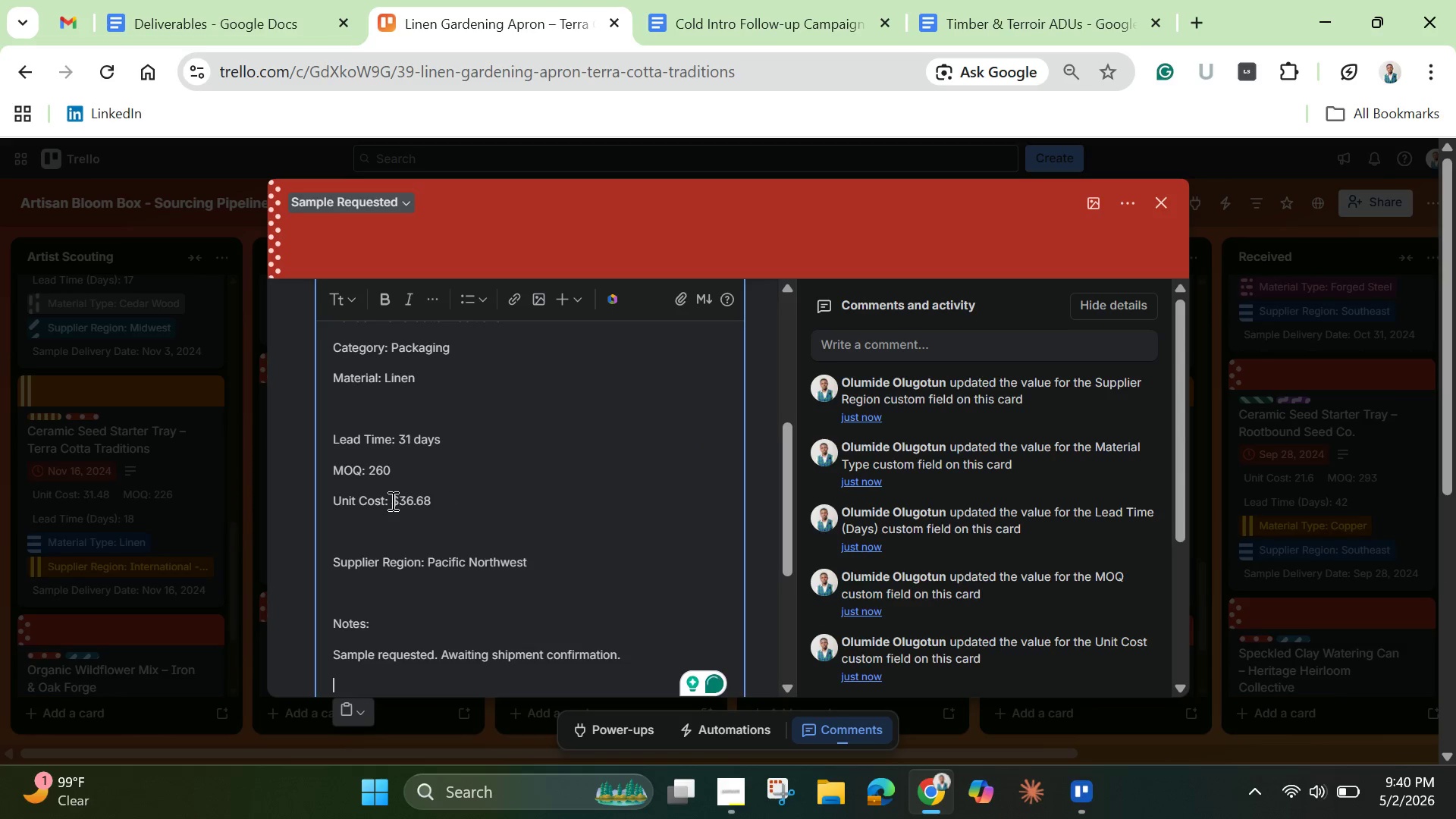 
scroll: coordinate [391, 502], scroll_direction: up, amount: 2.0
 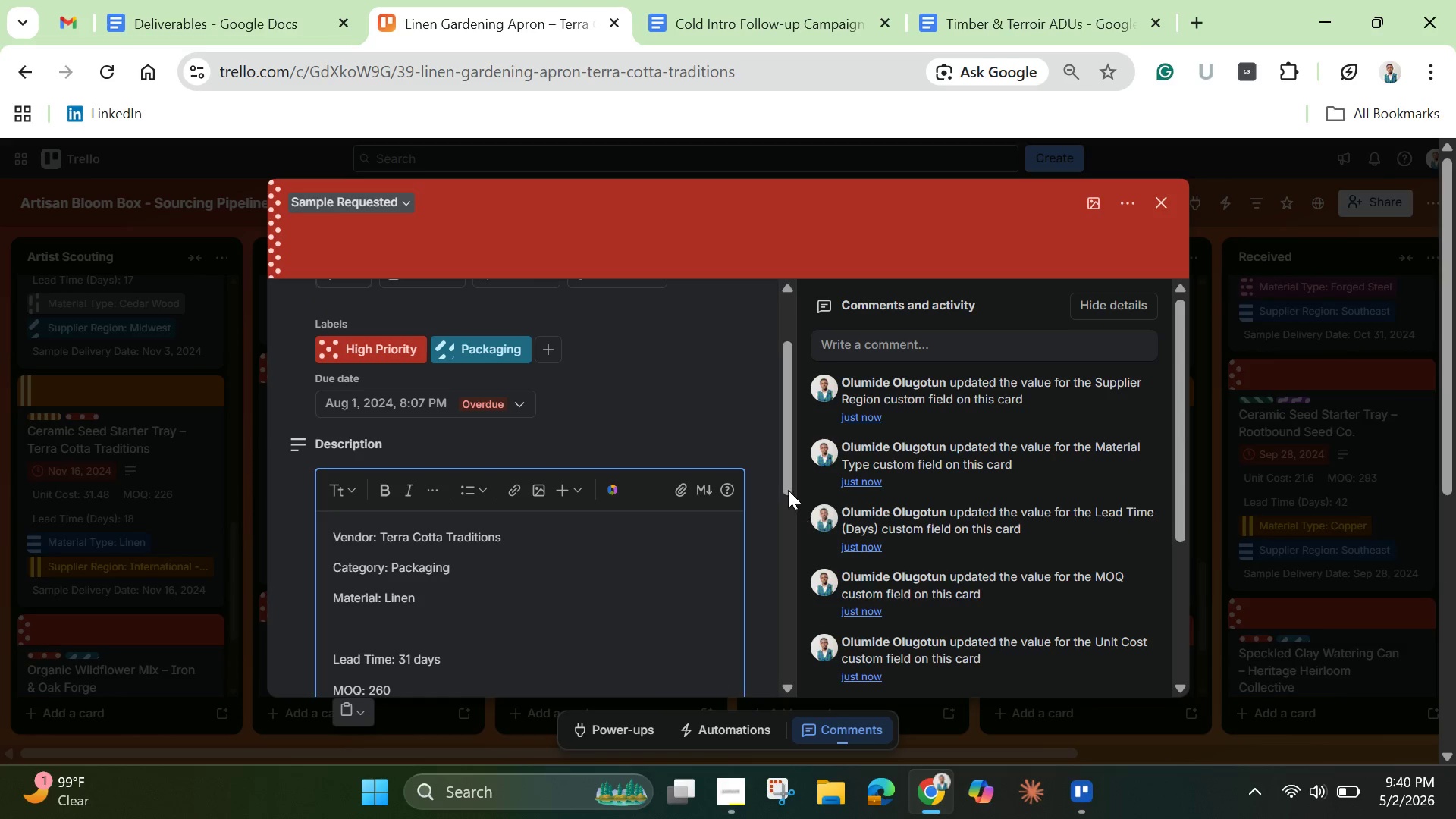 
left_click_drag(start_coordinate=[790, 472], to_coordinate=[774, 618])
 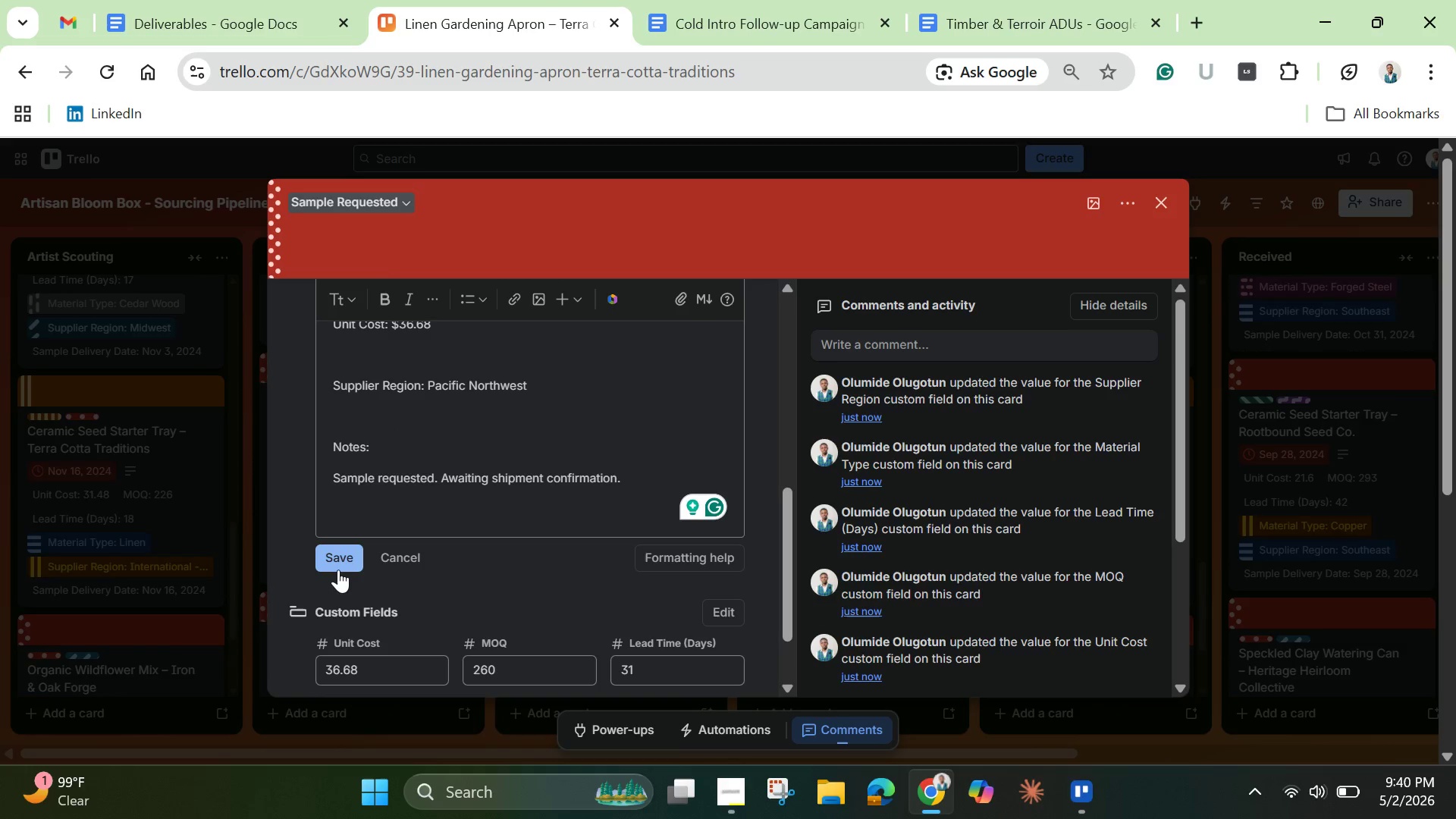 
left_click([340, 570])
 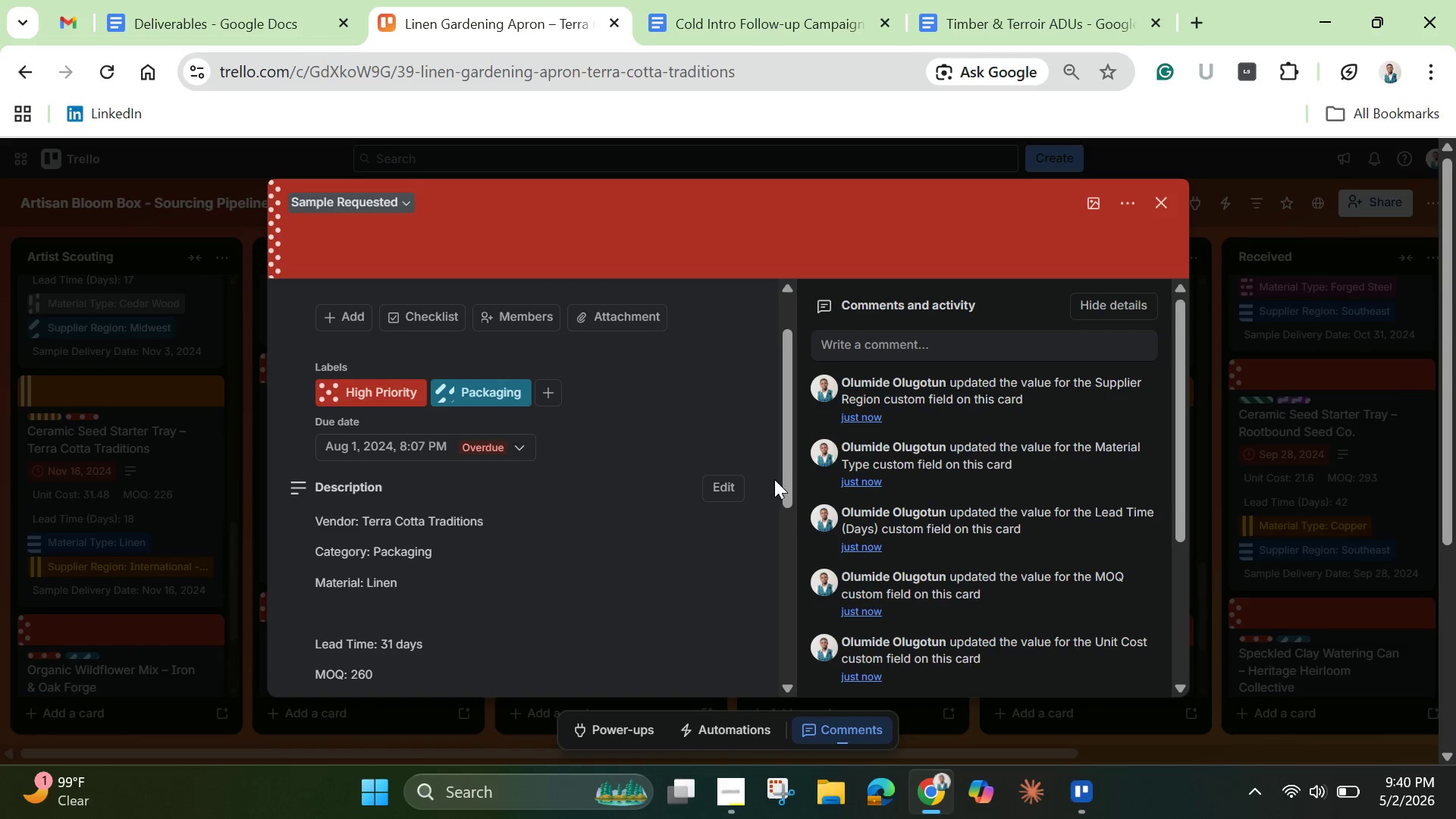 
left_click_drag(start_coordinate=[786, 491], to_coordinate=[792, 383])
 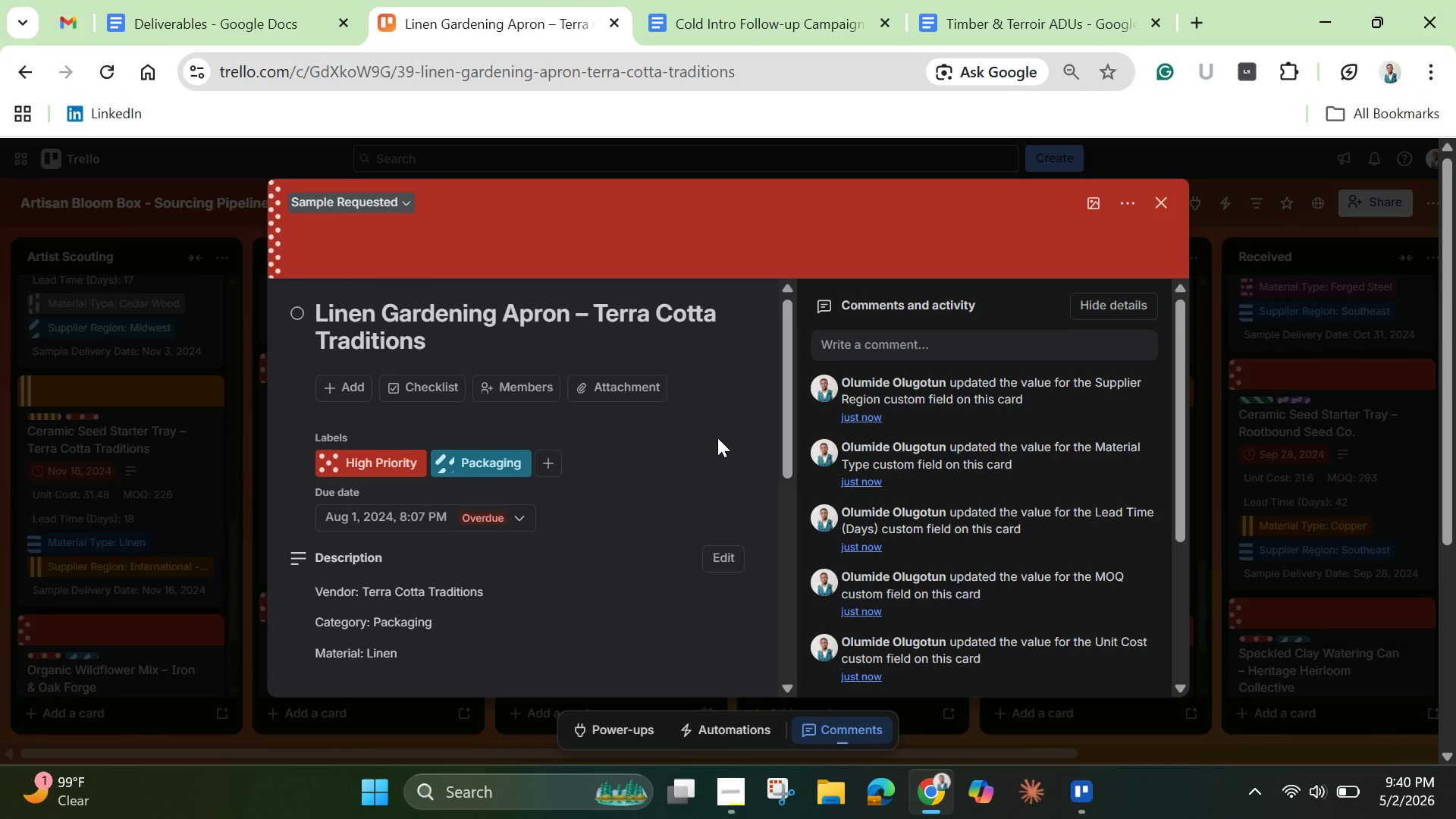 
wait(9.61)
 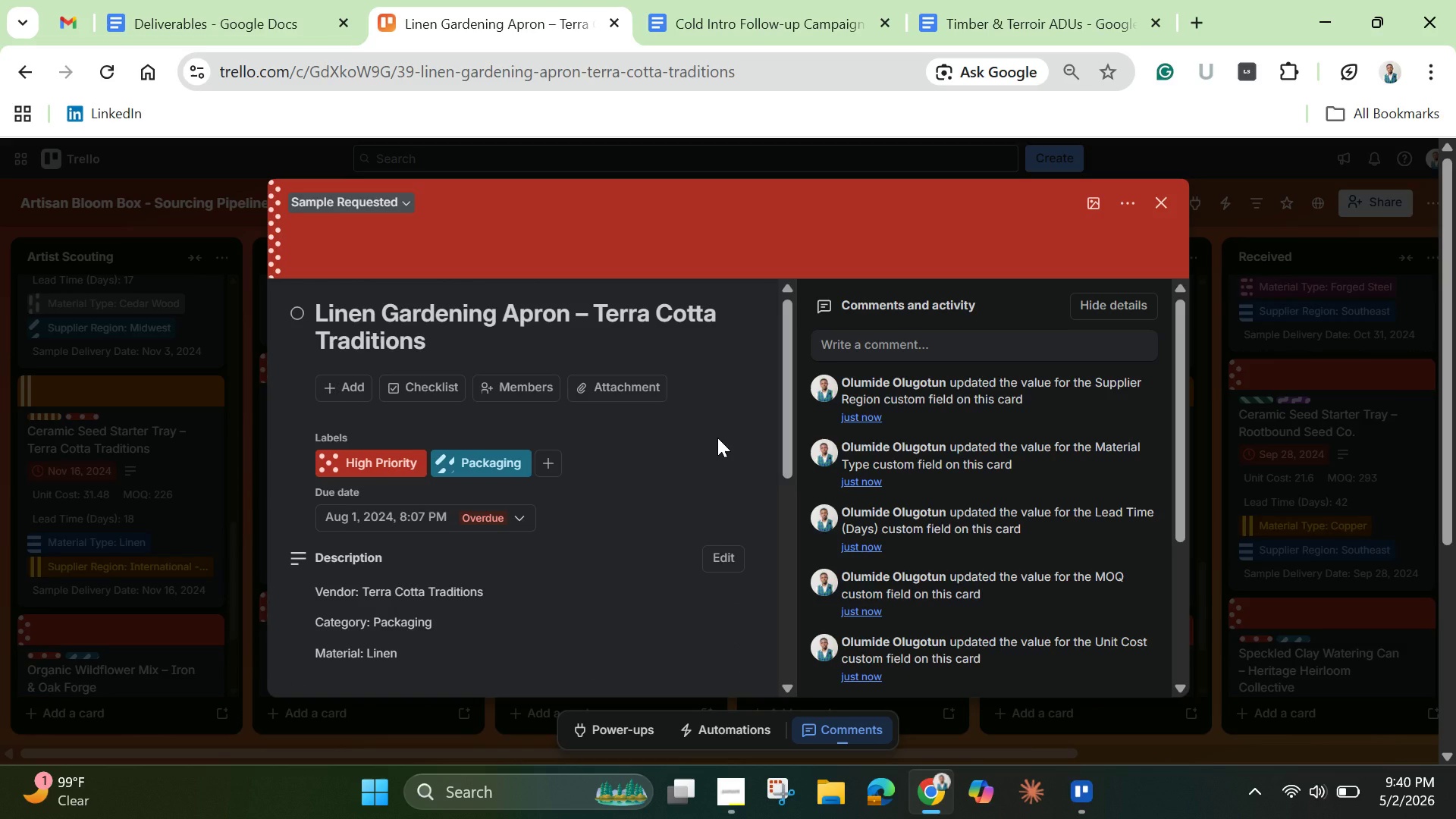 
left_click_drag(start_coordinate=[789, 450], to_coordinate=[782, 641])
 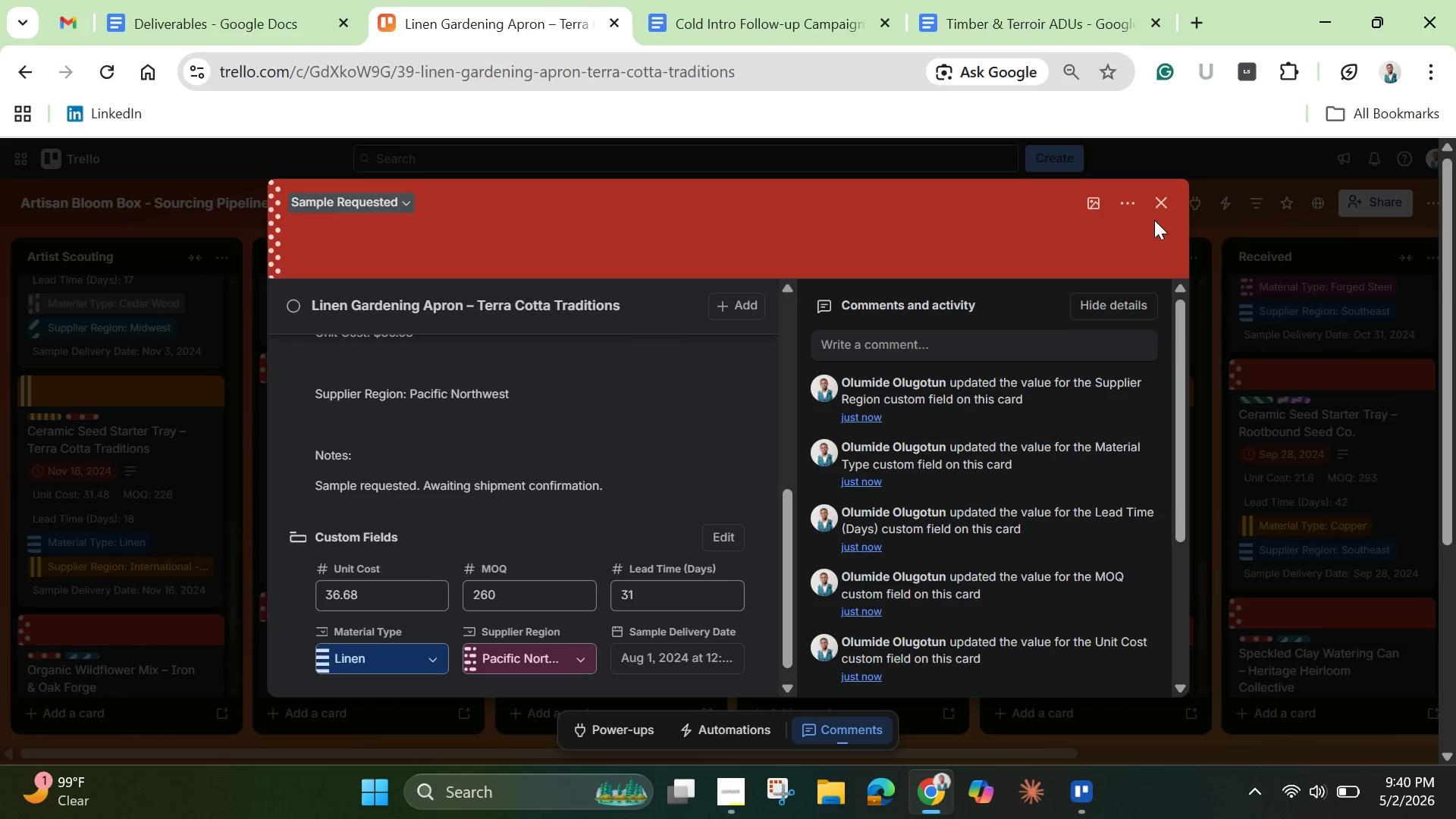 
left_click([1159, 207])
 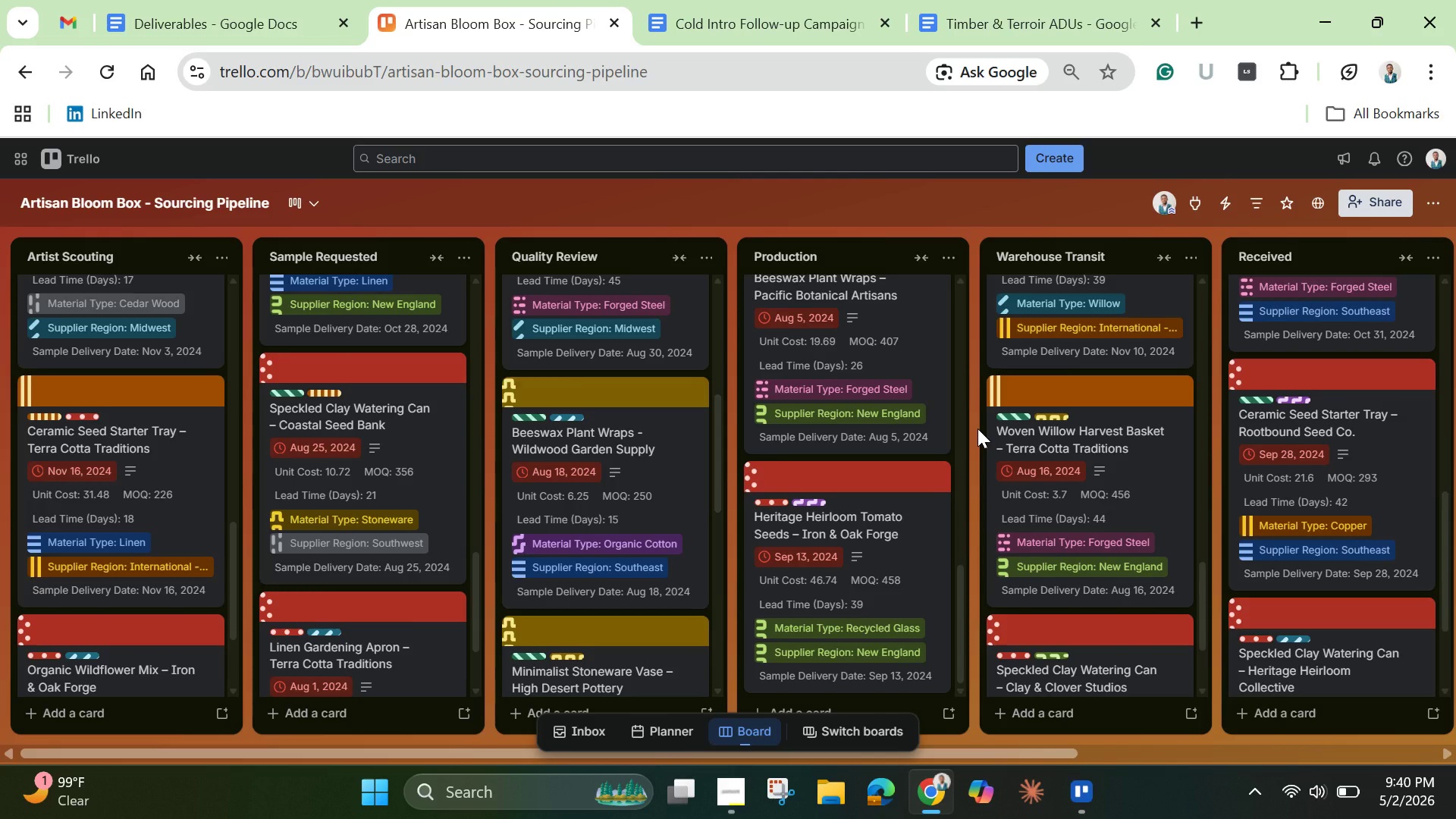 
wait(9.5)
 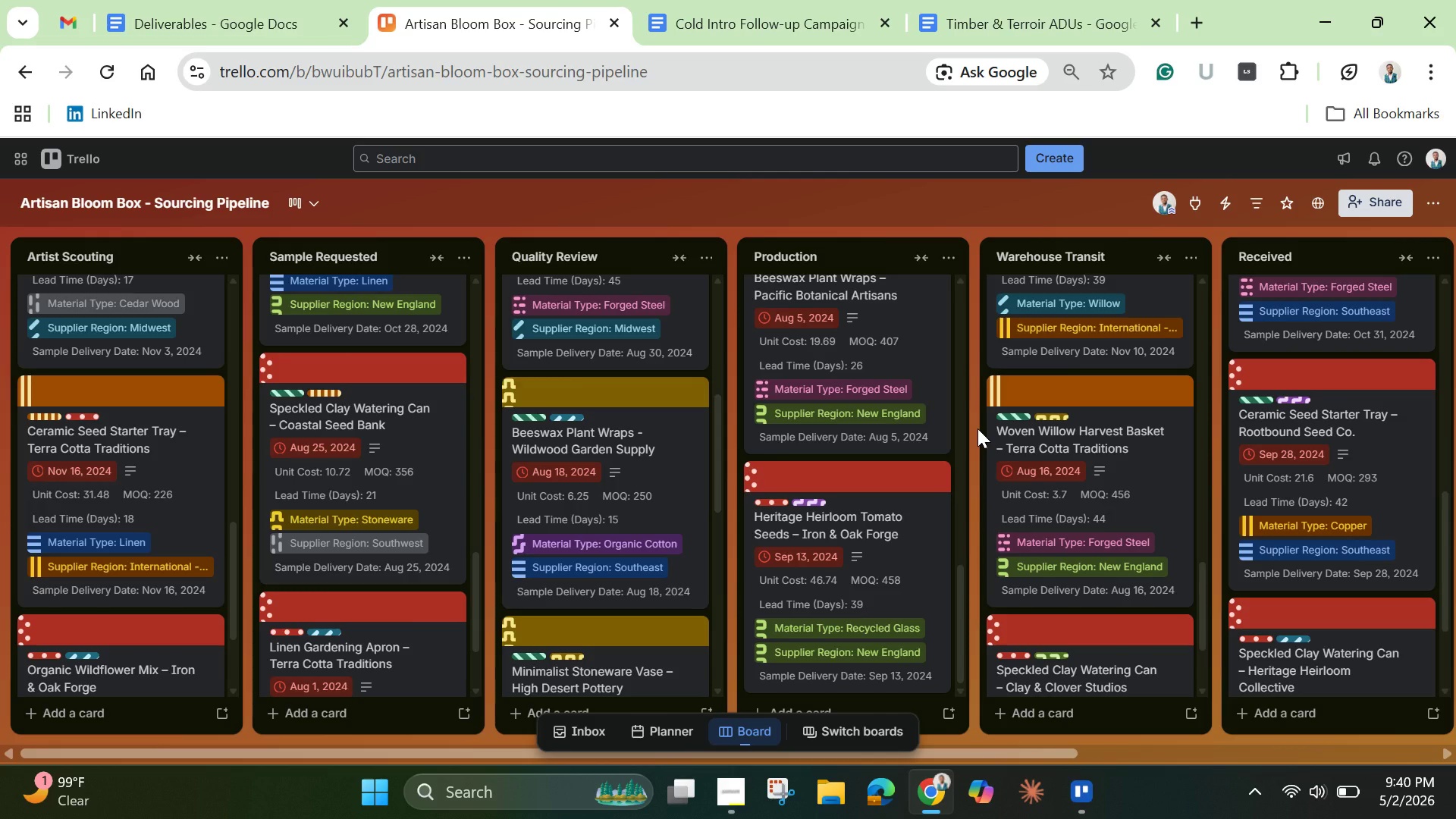 
left_click_drag(start_coordinate=[503, 463], to_coordinate=[1141, 466])
 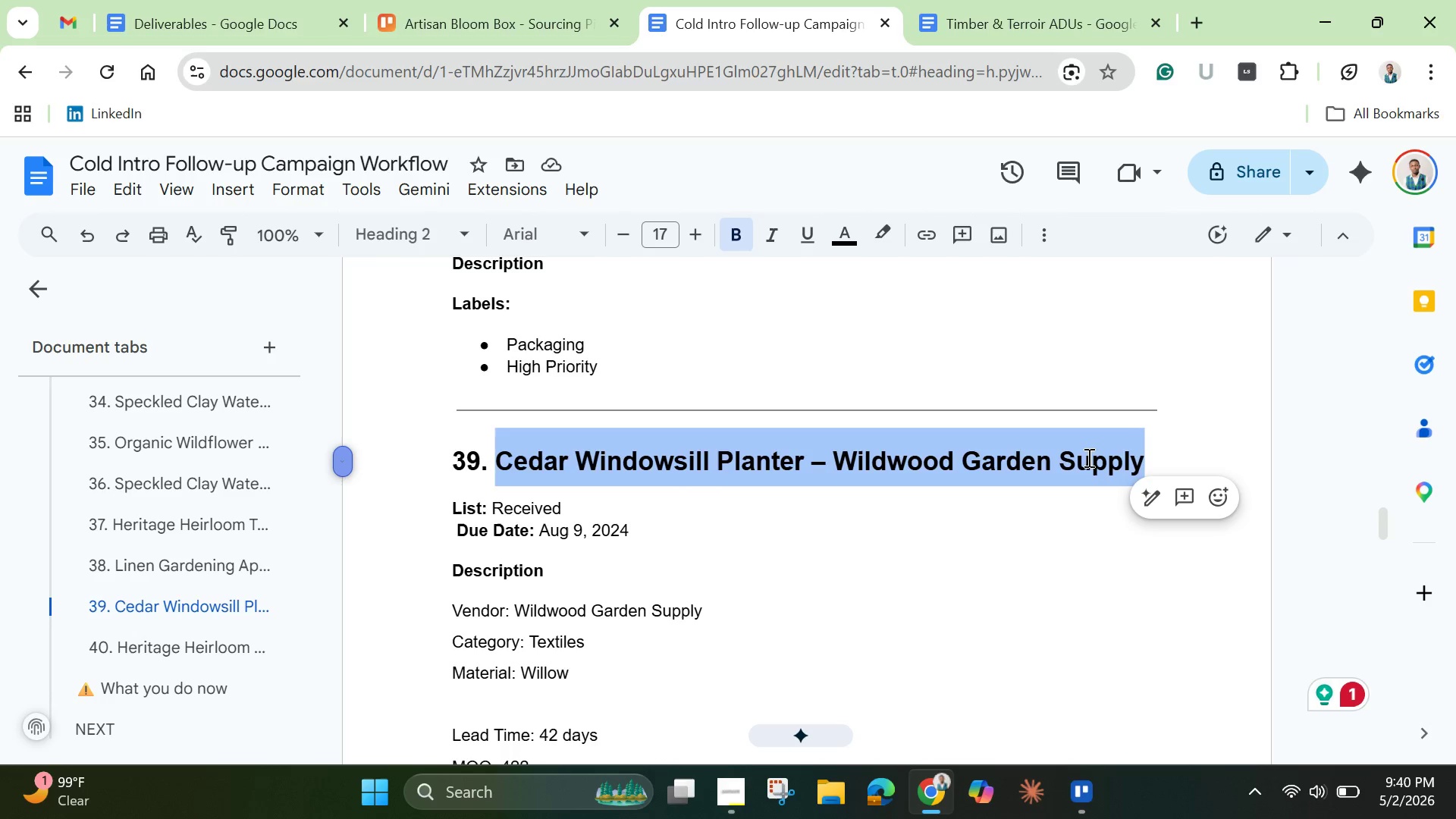 
right_click([1087, 456])
 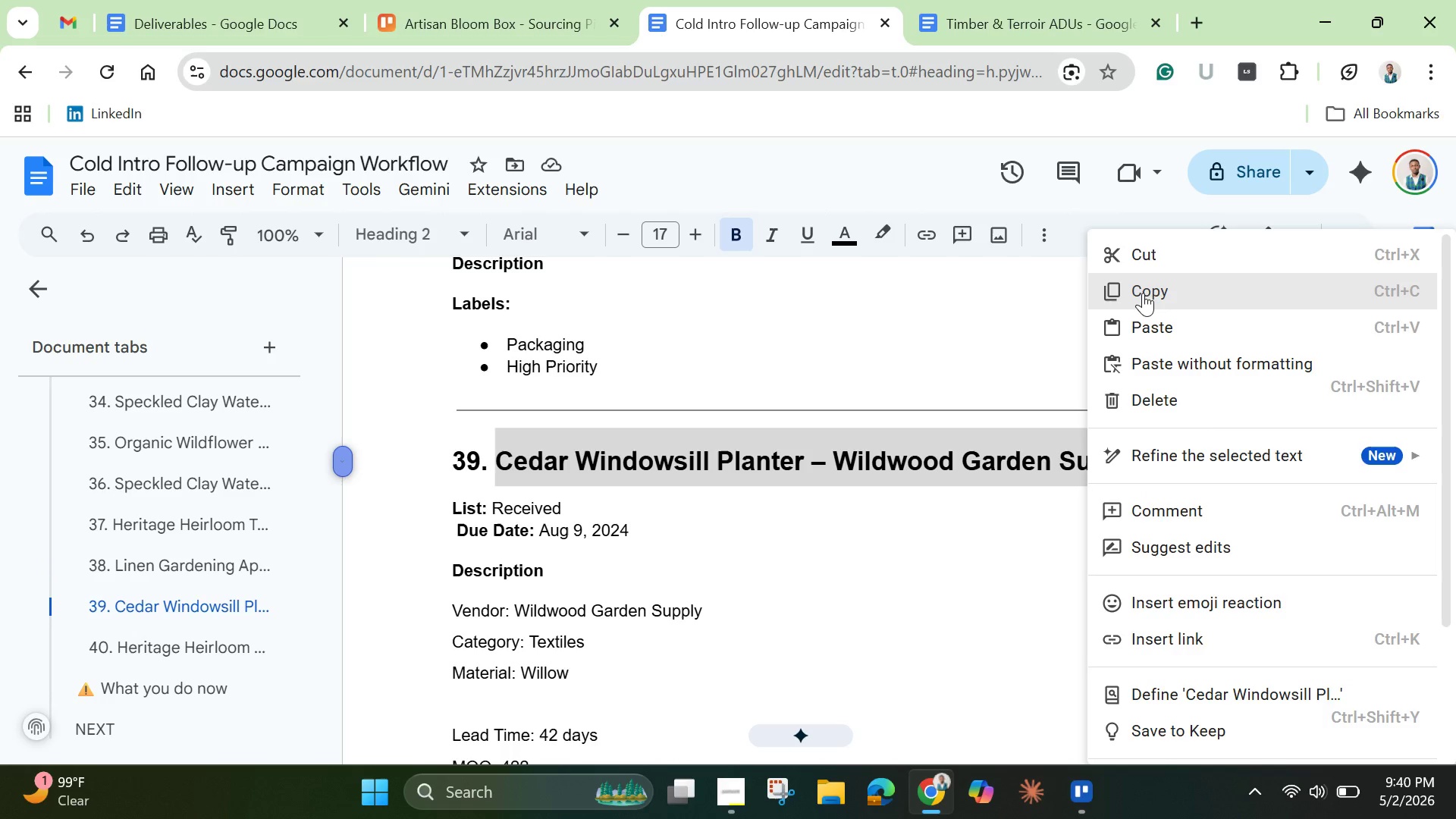 
left_click([1144, 290])
 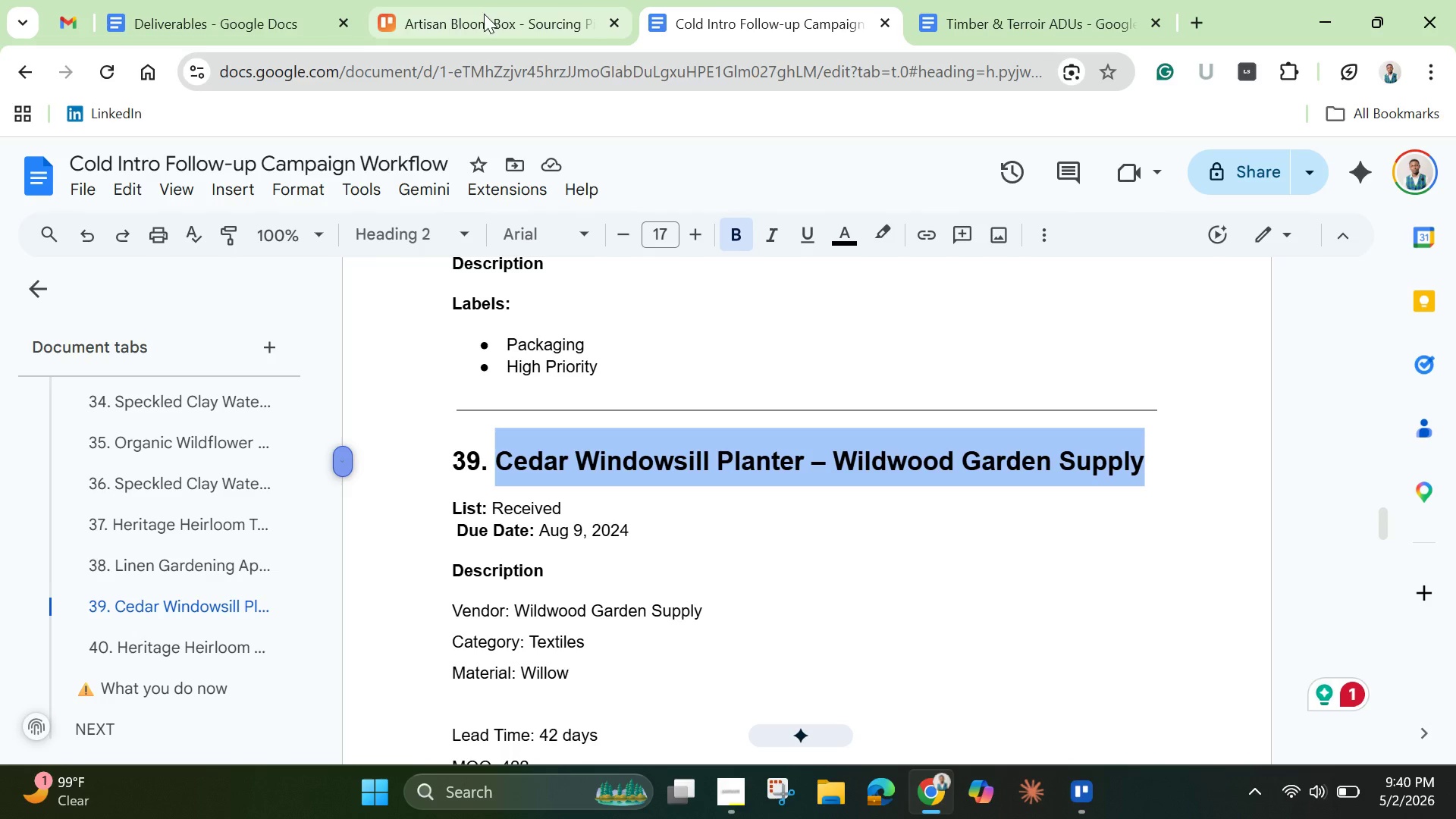 
left_click([484, 17])
 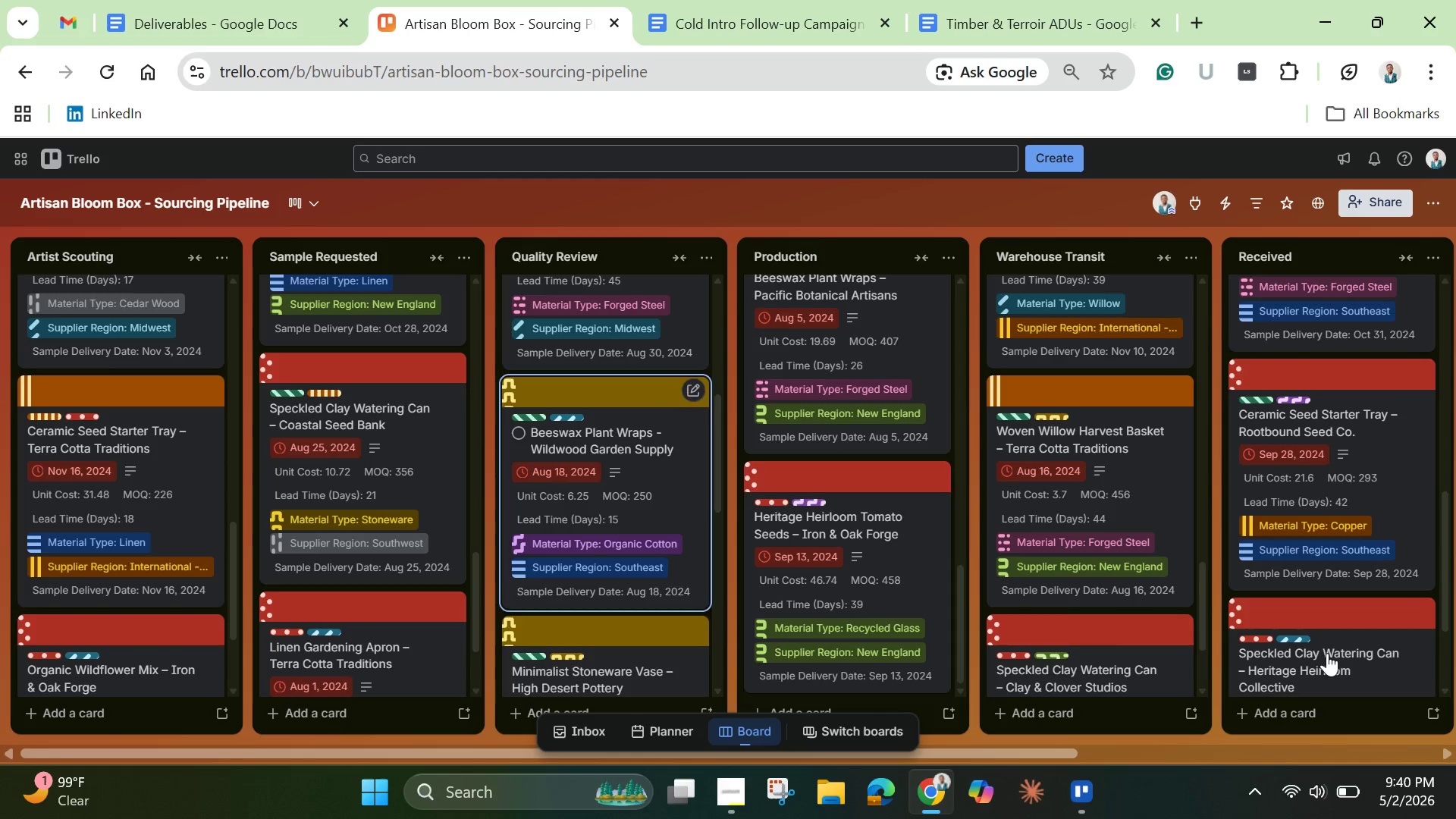 
left_click([1303, 715])
 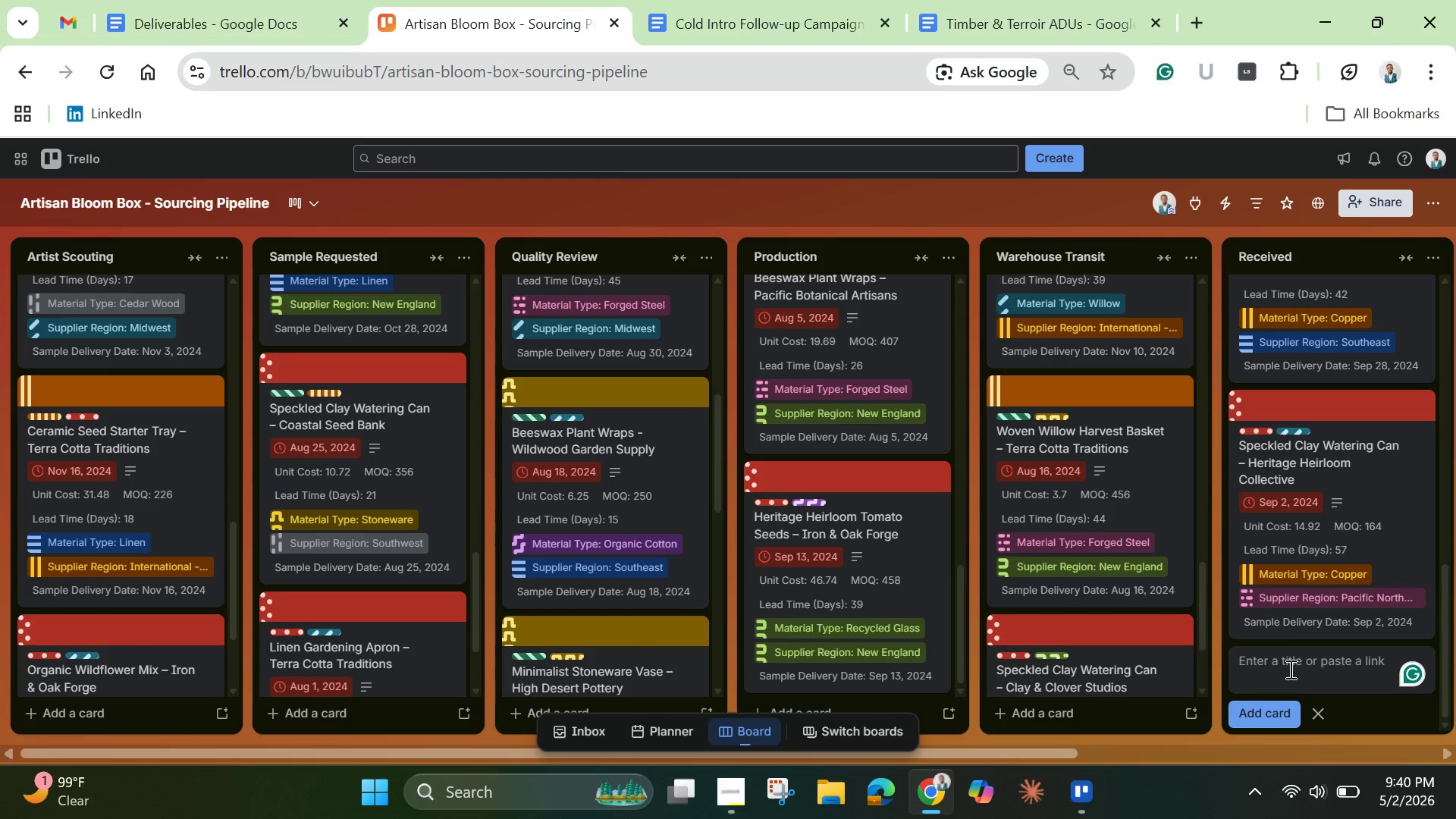 
key(Control+V)
 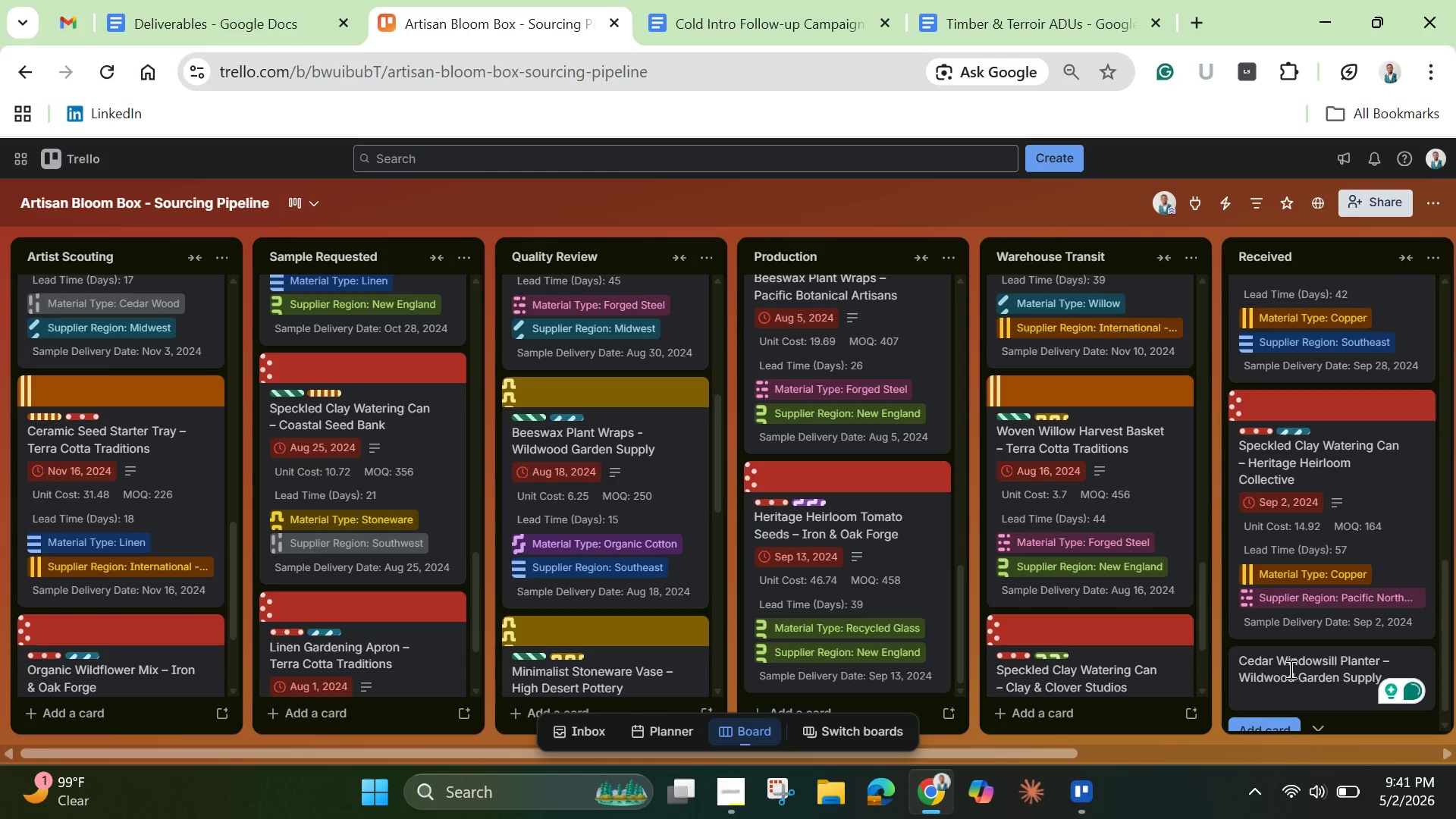 
key(Enter)
 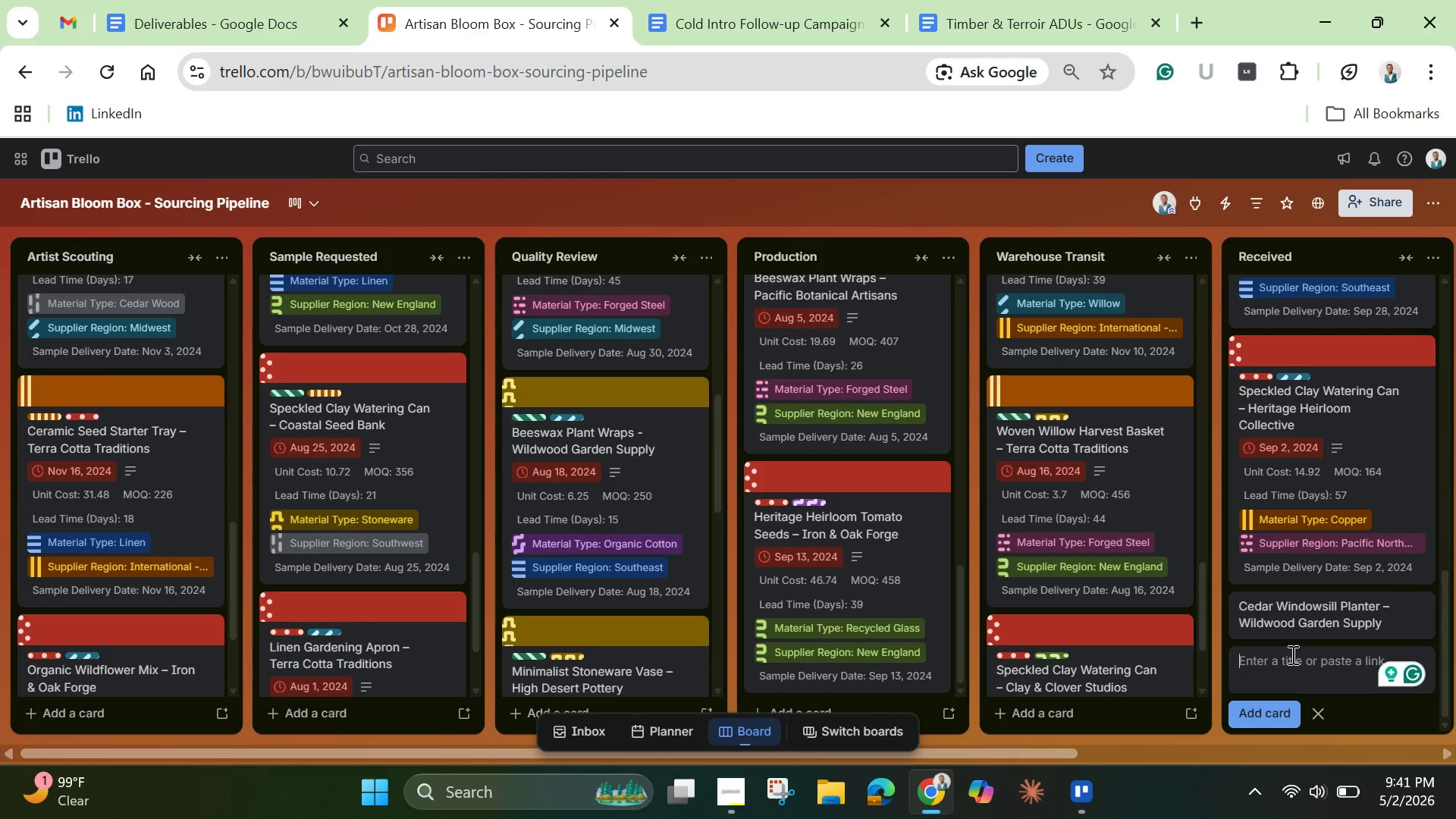 
left_click([1276, 607])
 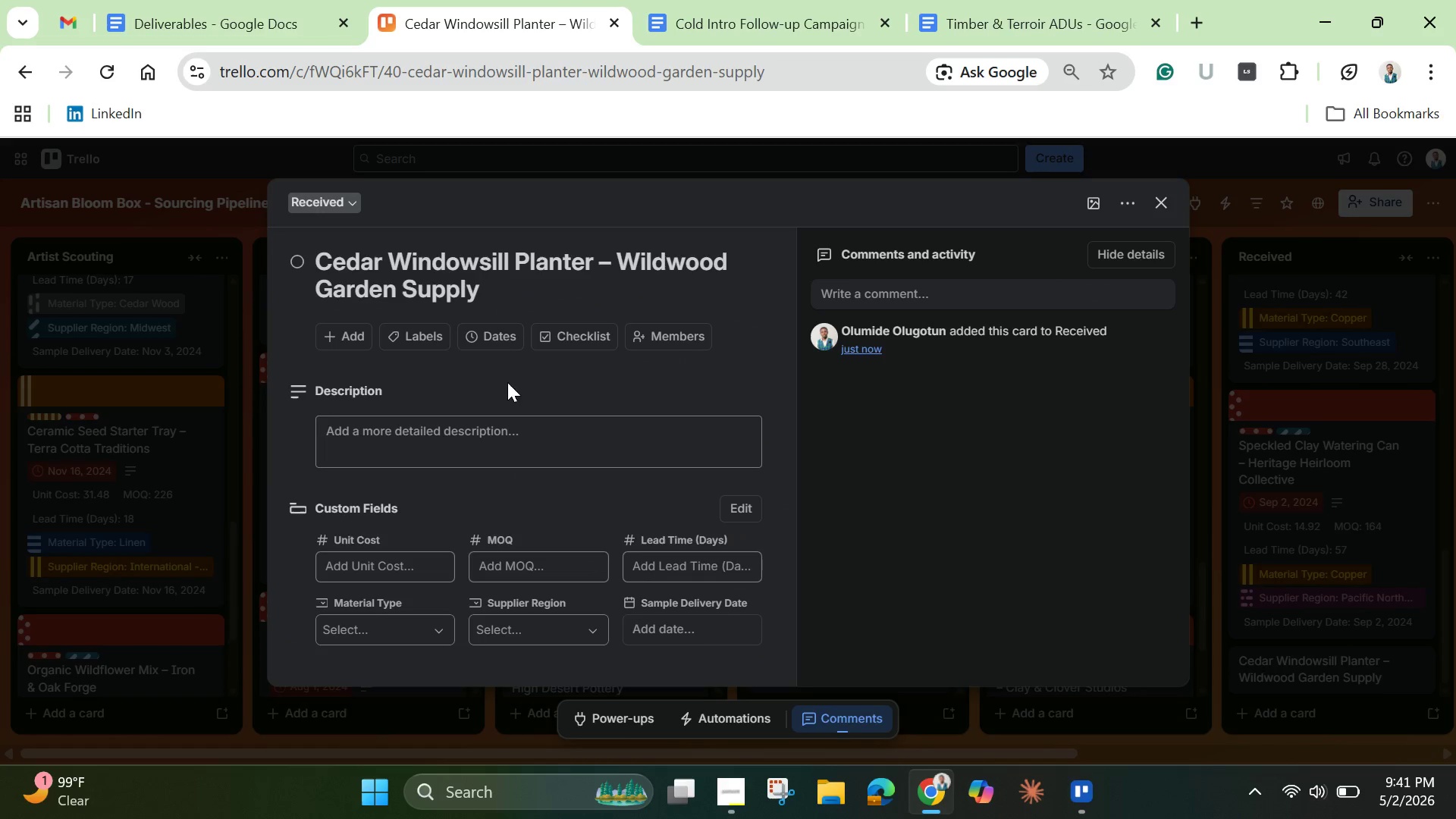 
left_click([495, 340])
 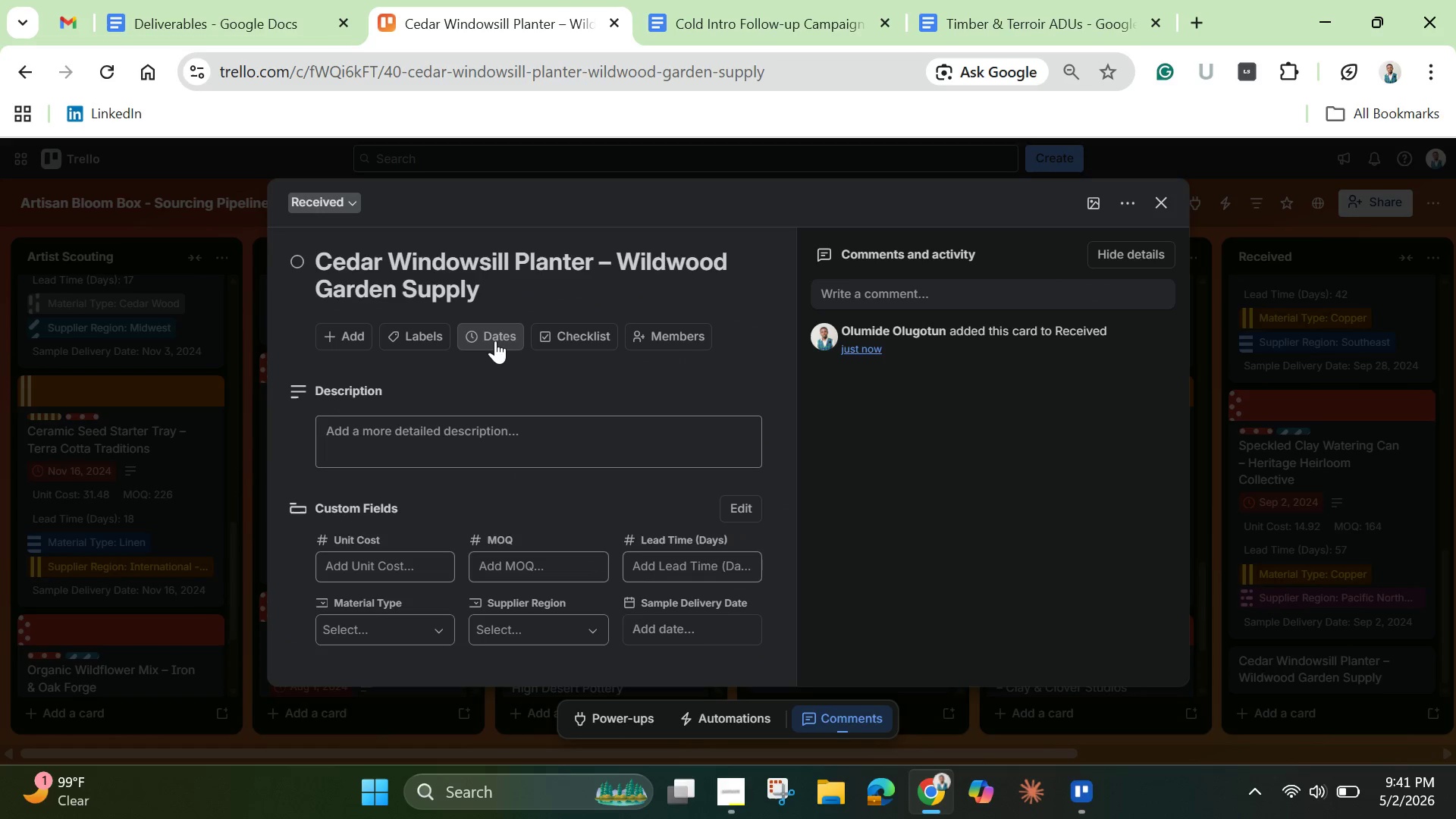 
mouse_move([510, 349])
 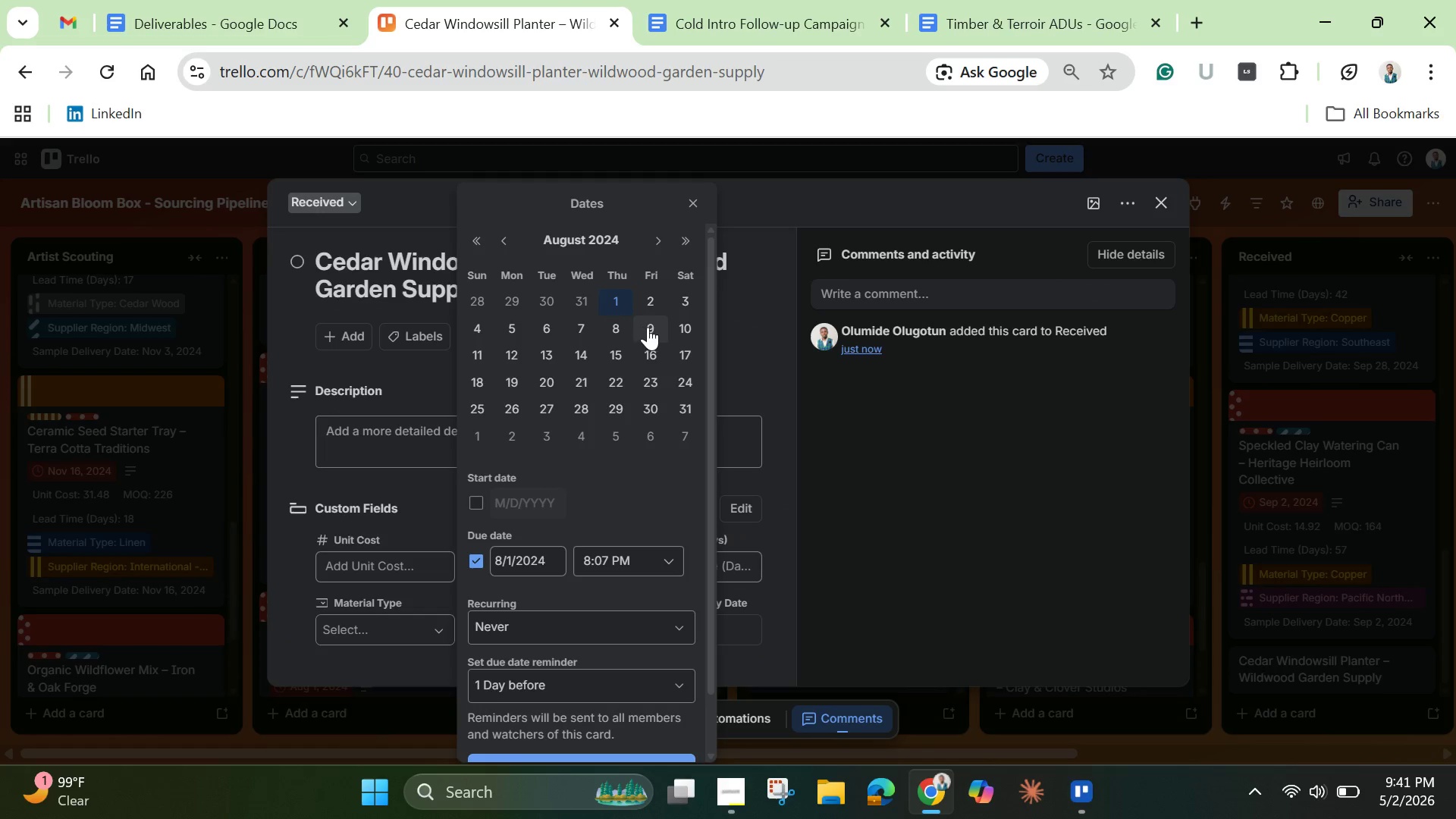 
scroll: coordinate [651, 689], scroll_direction: down, amount: 1.0
 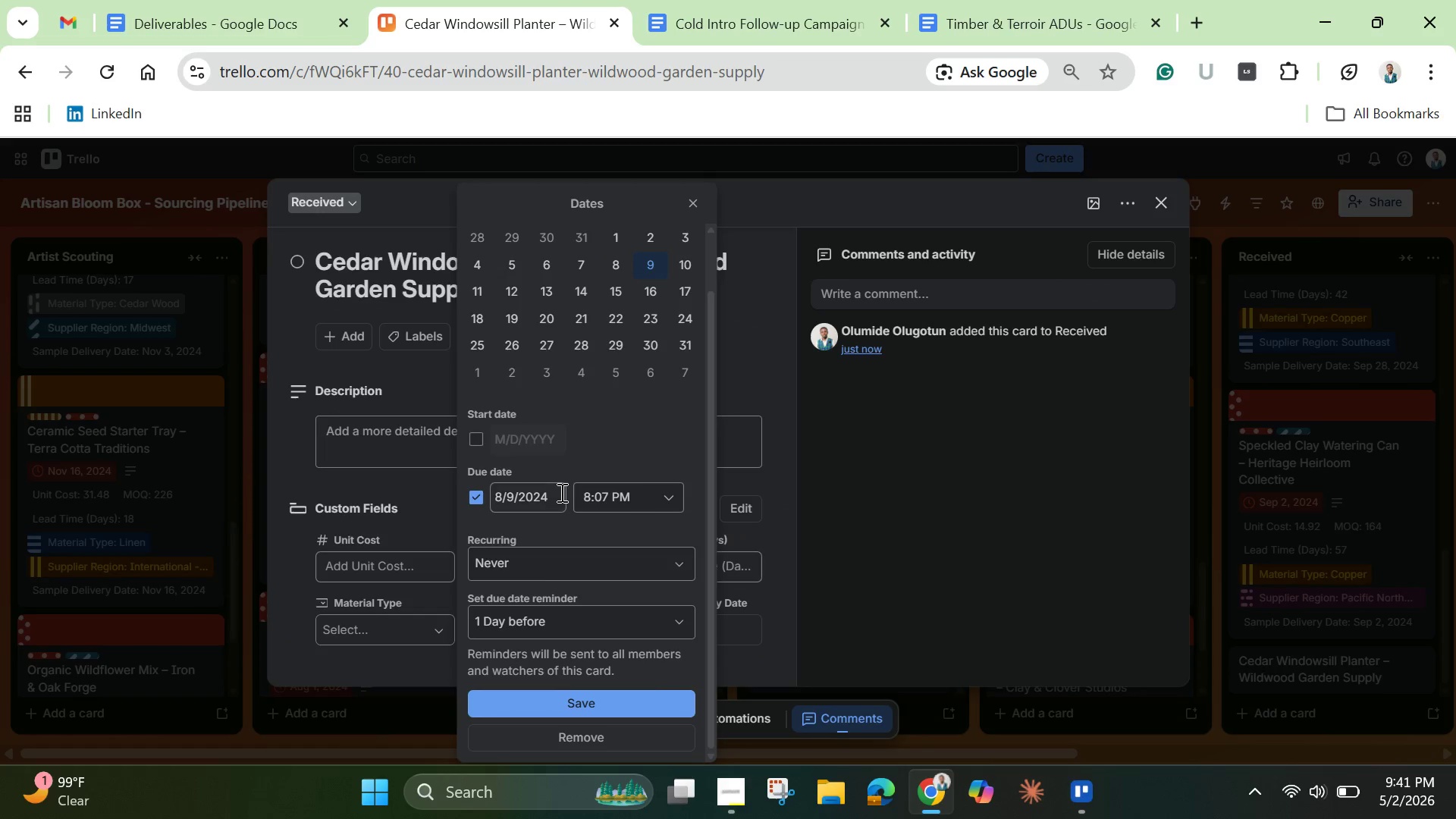 
left_click([560, 492])
 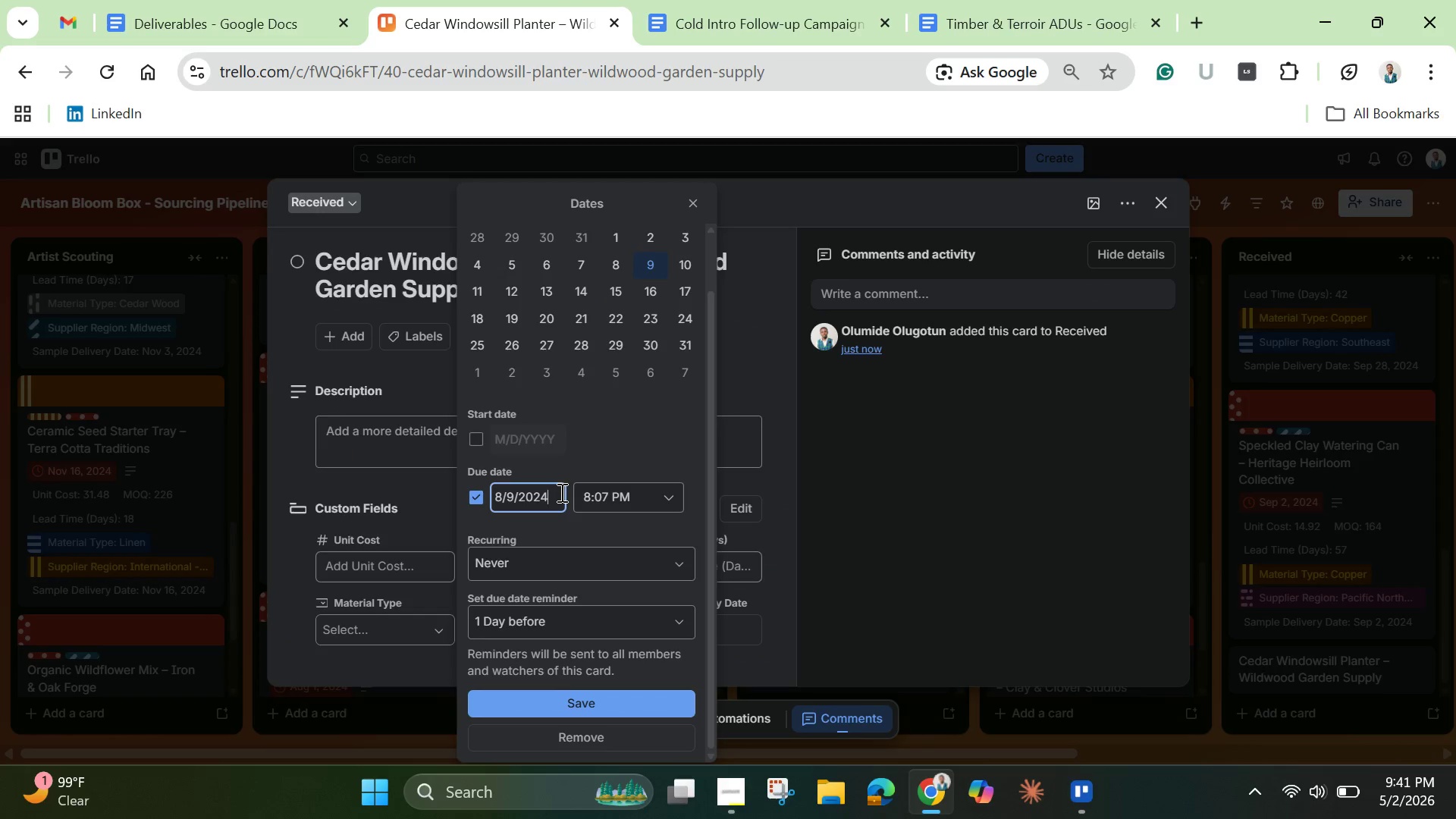 
key(Control+A)
 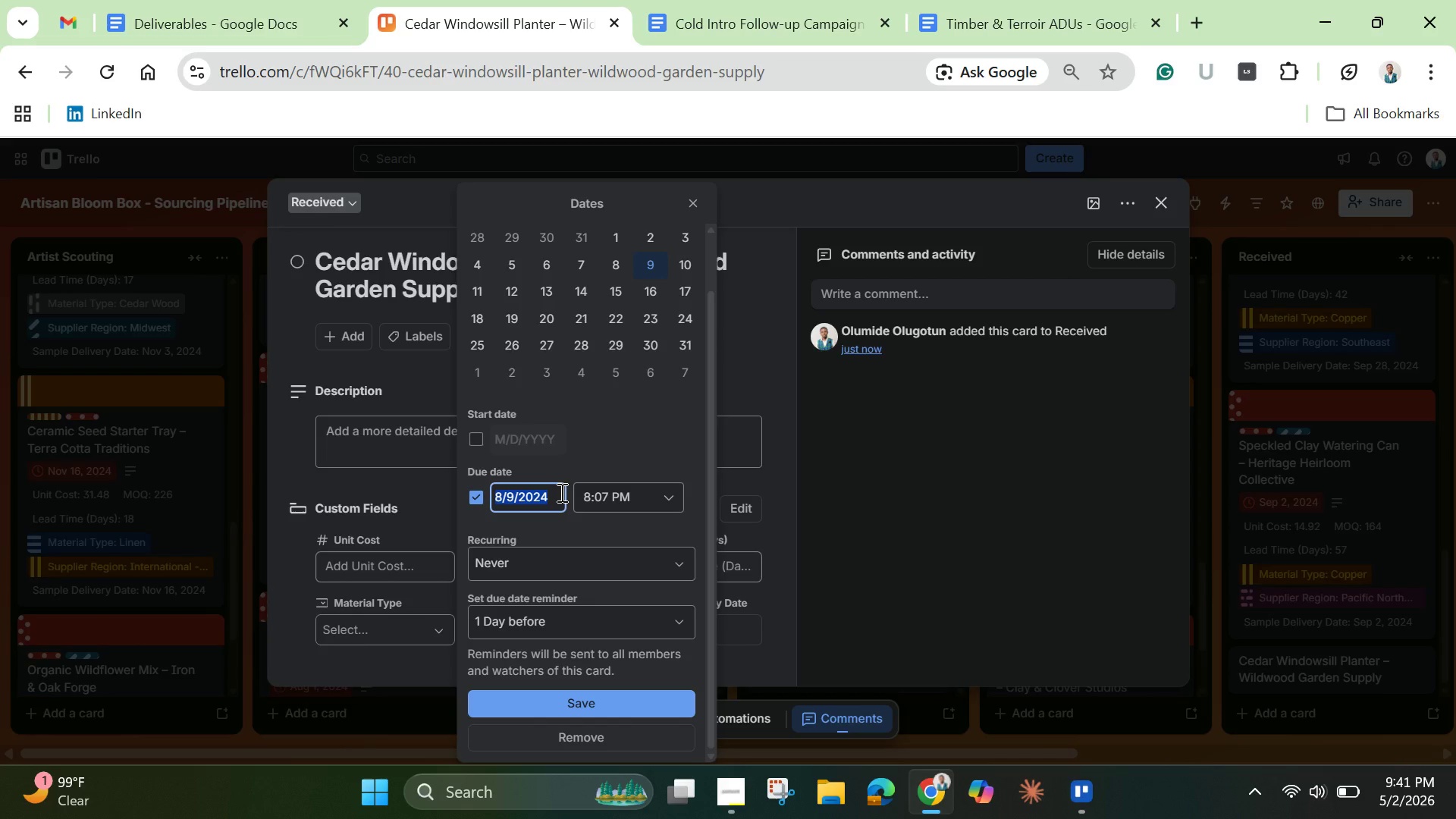 
key(Control+C)
 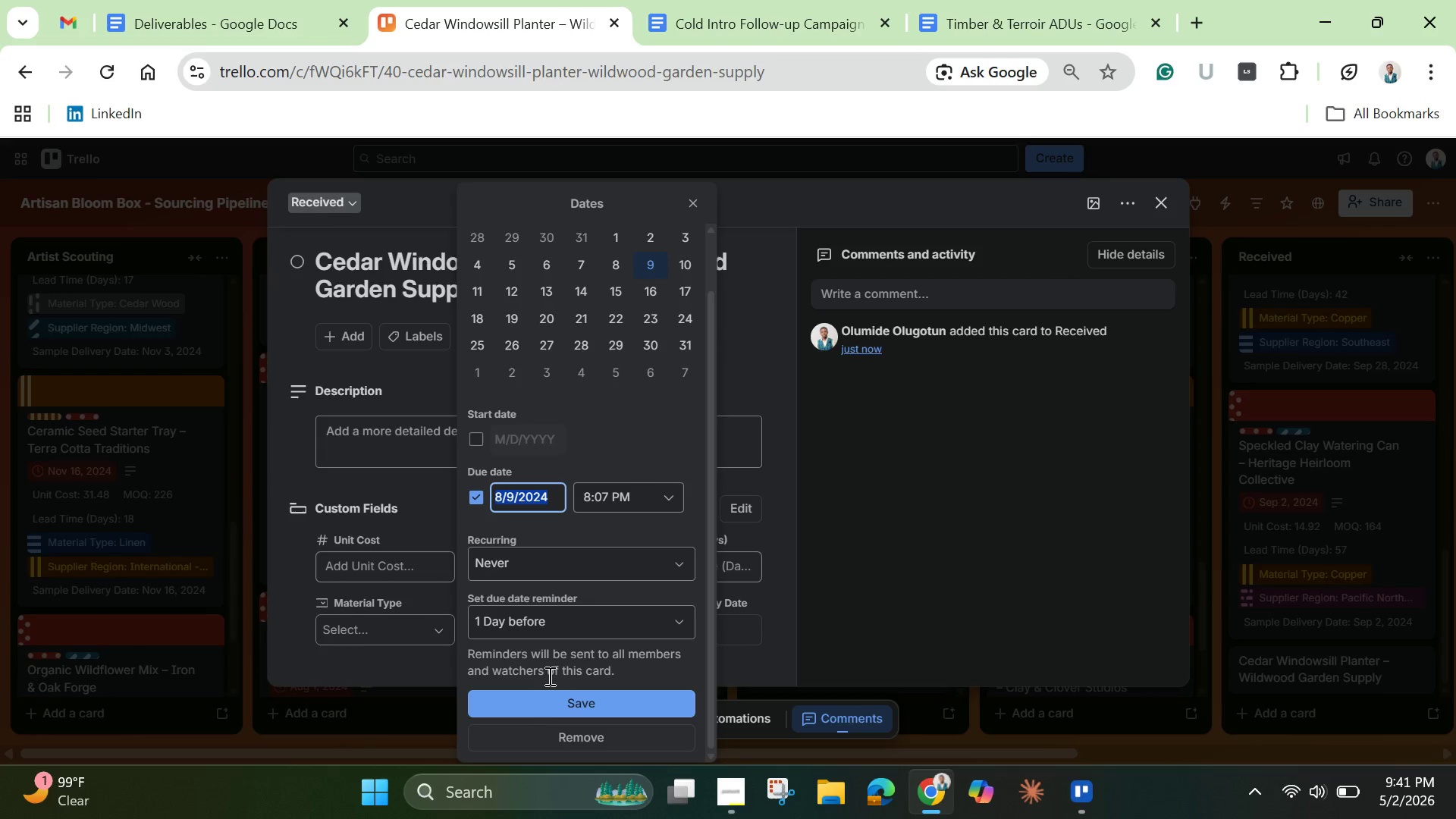 
left_click([541, 707])
 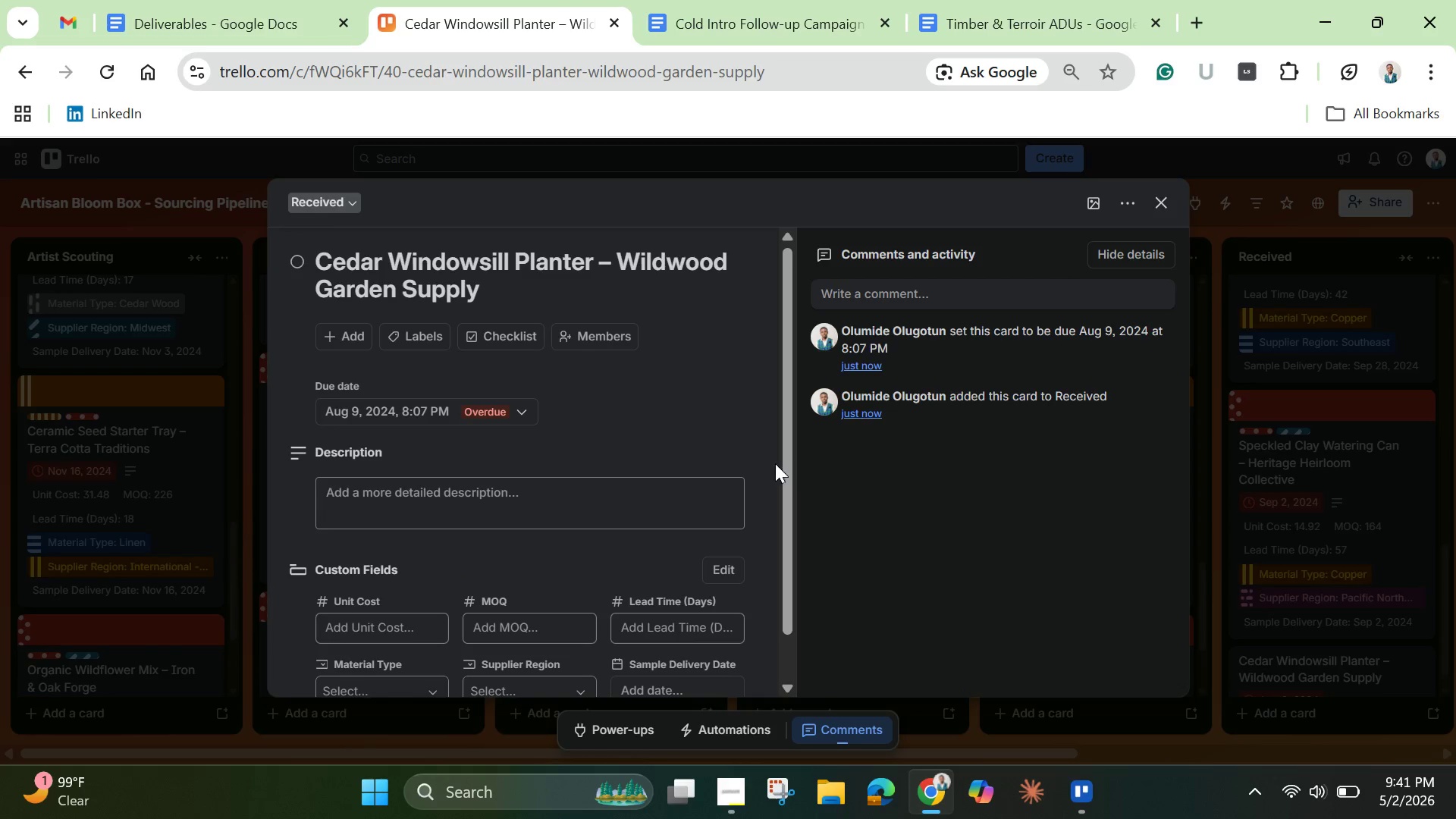 
left_click_drag(start_coordinate=[789, 482], to_coordinate=[786, 602])
 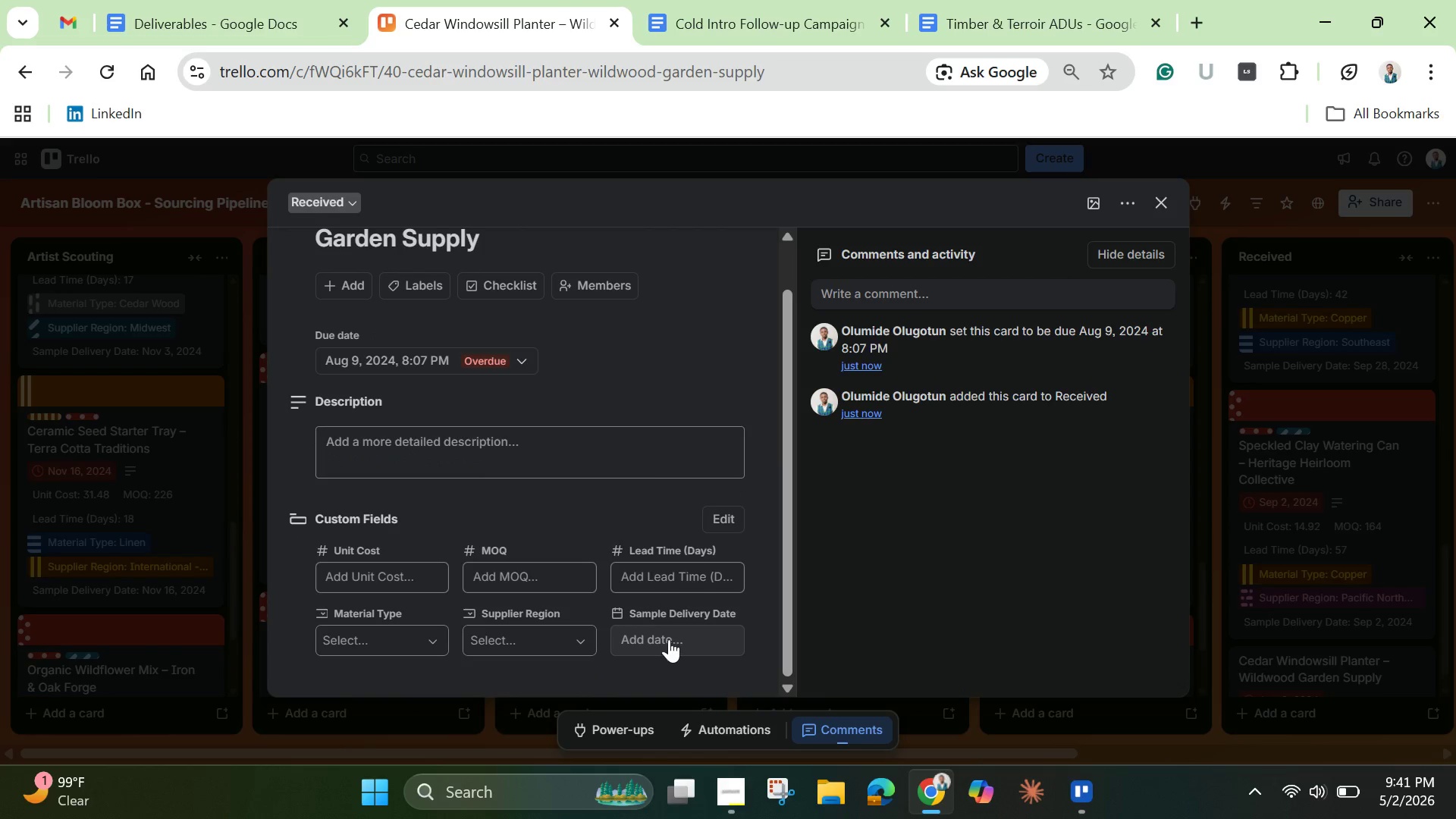 
left_click([669, 639])
 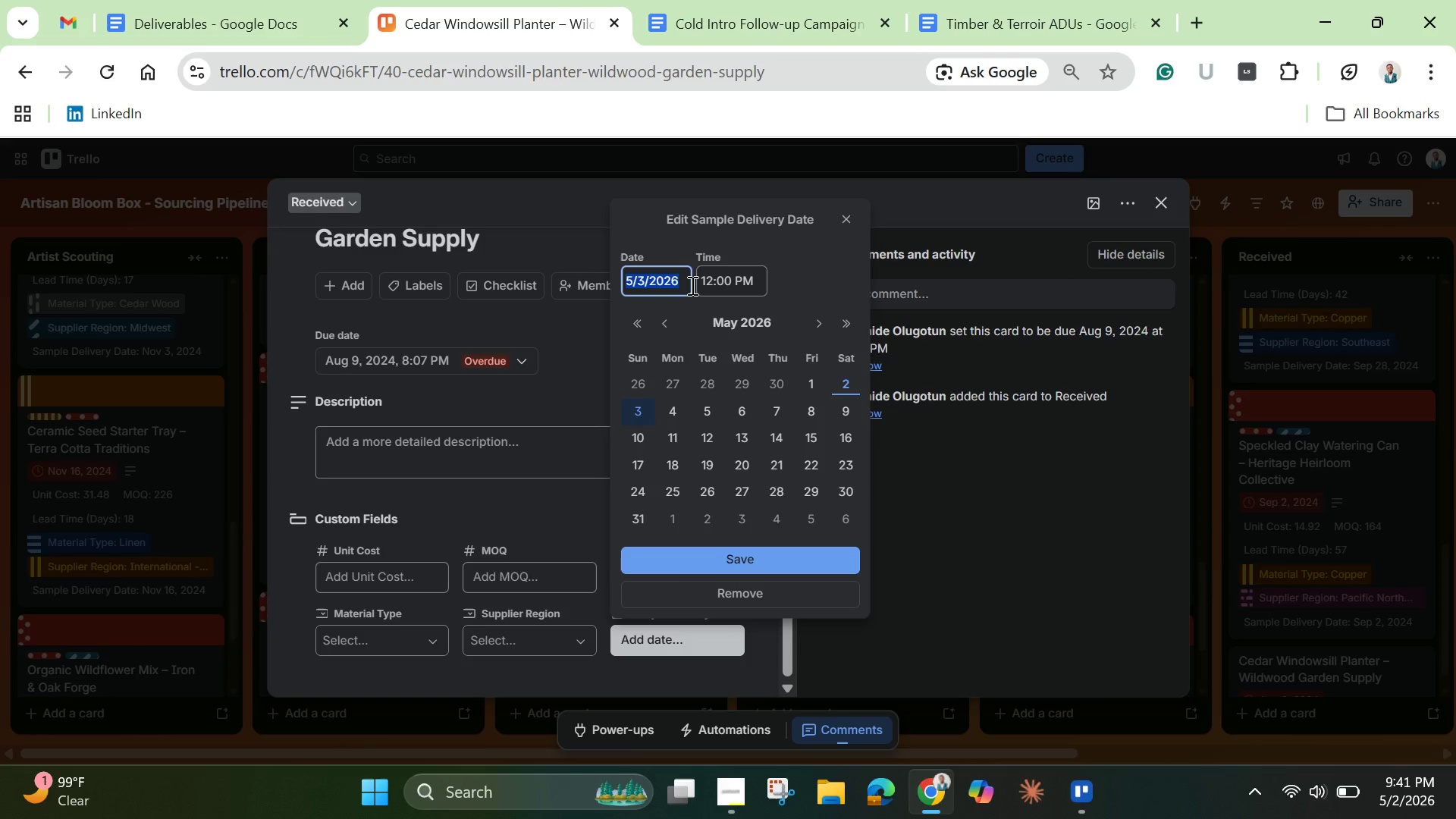 
key(Backspace)
 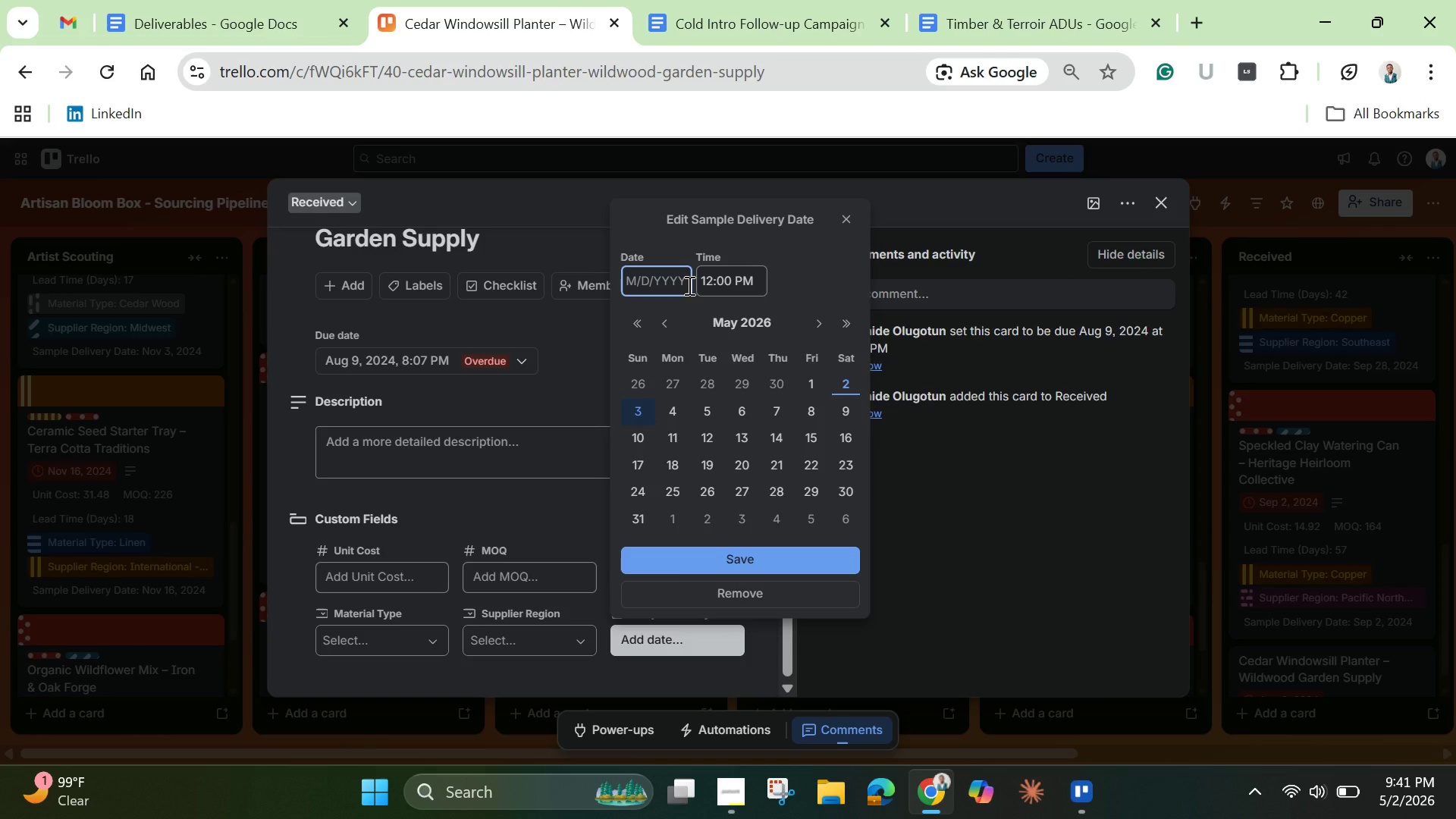 
key(Control+V)
 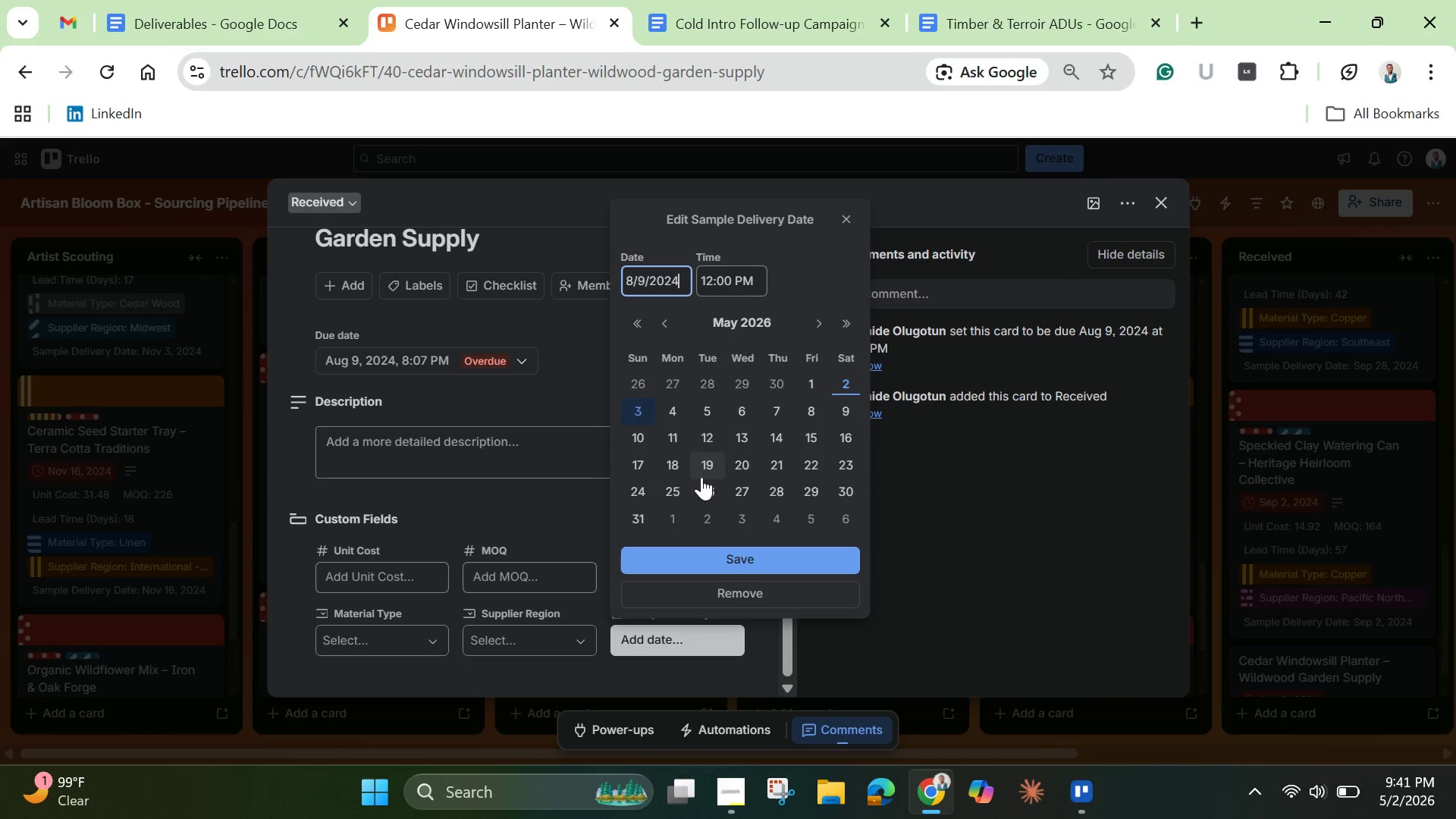 
left_click([714, 555])
 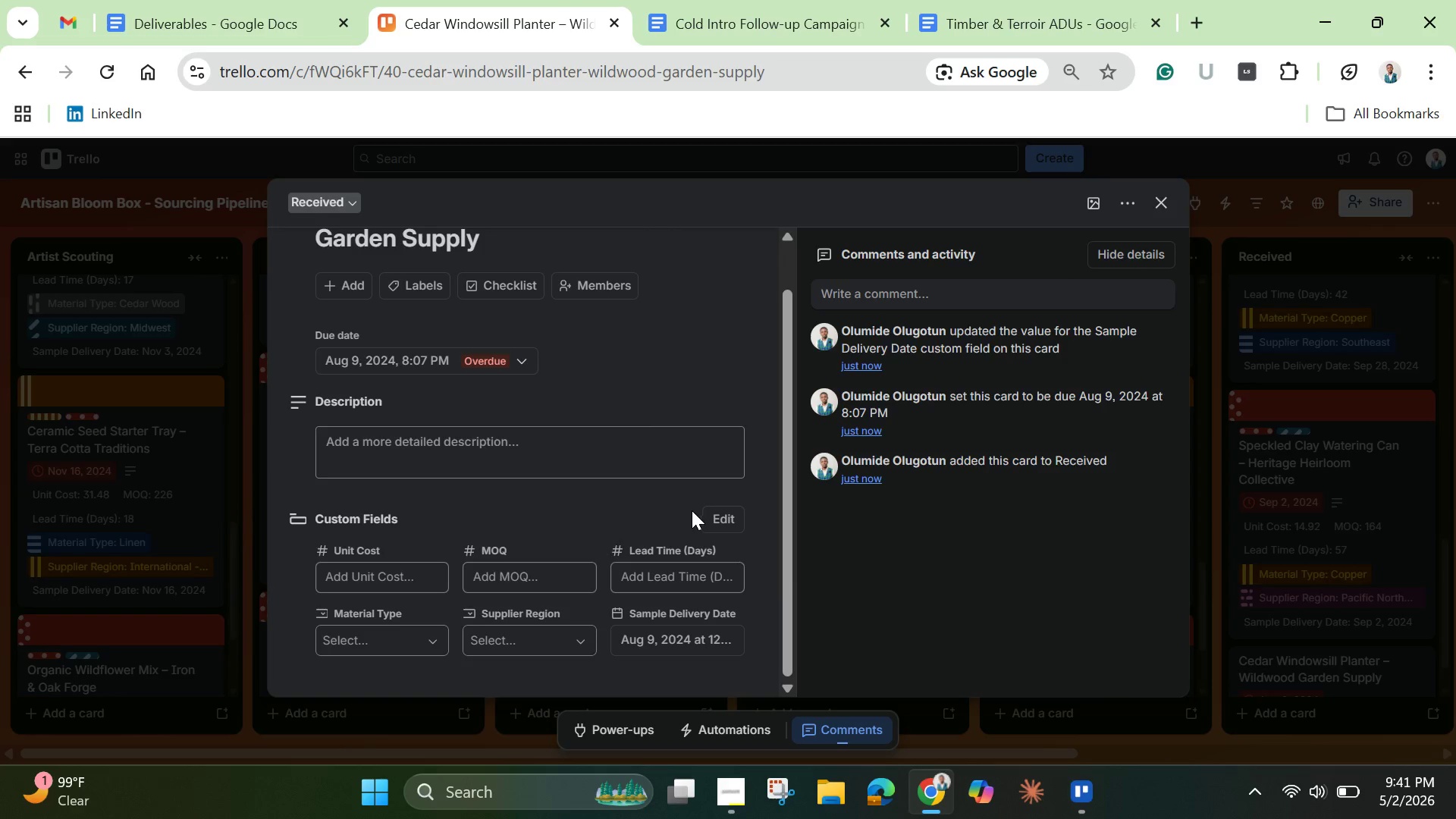 
wait(8.22)
 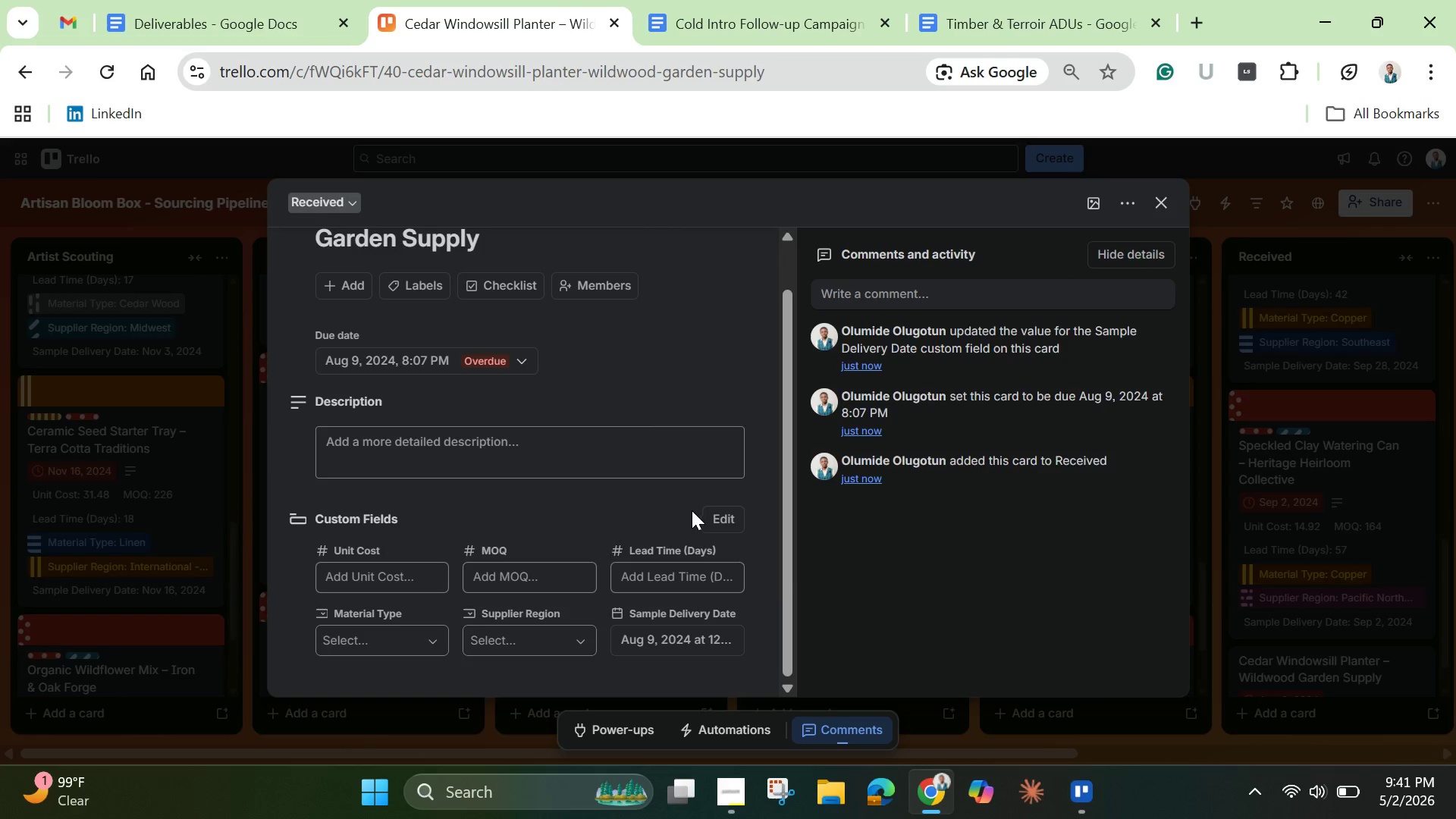 
left_click([356, 573])
 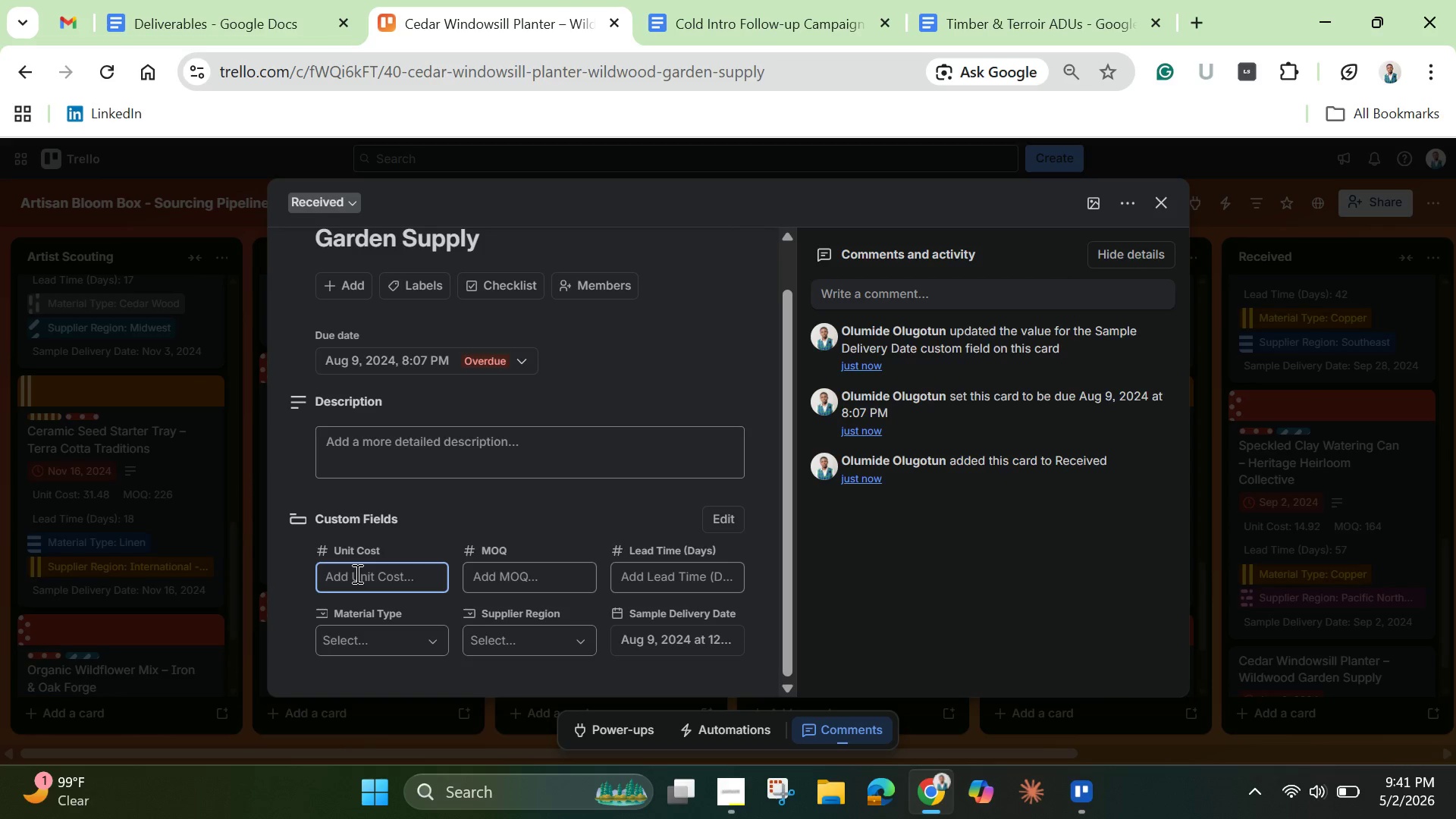 
type(36.17)
 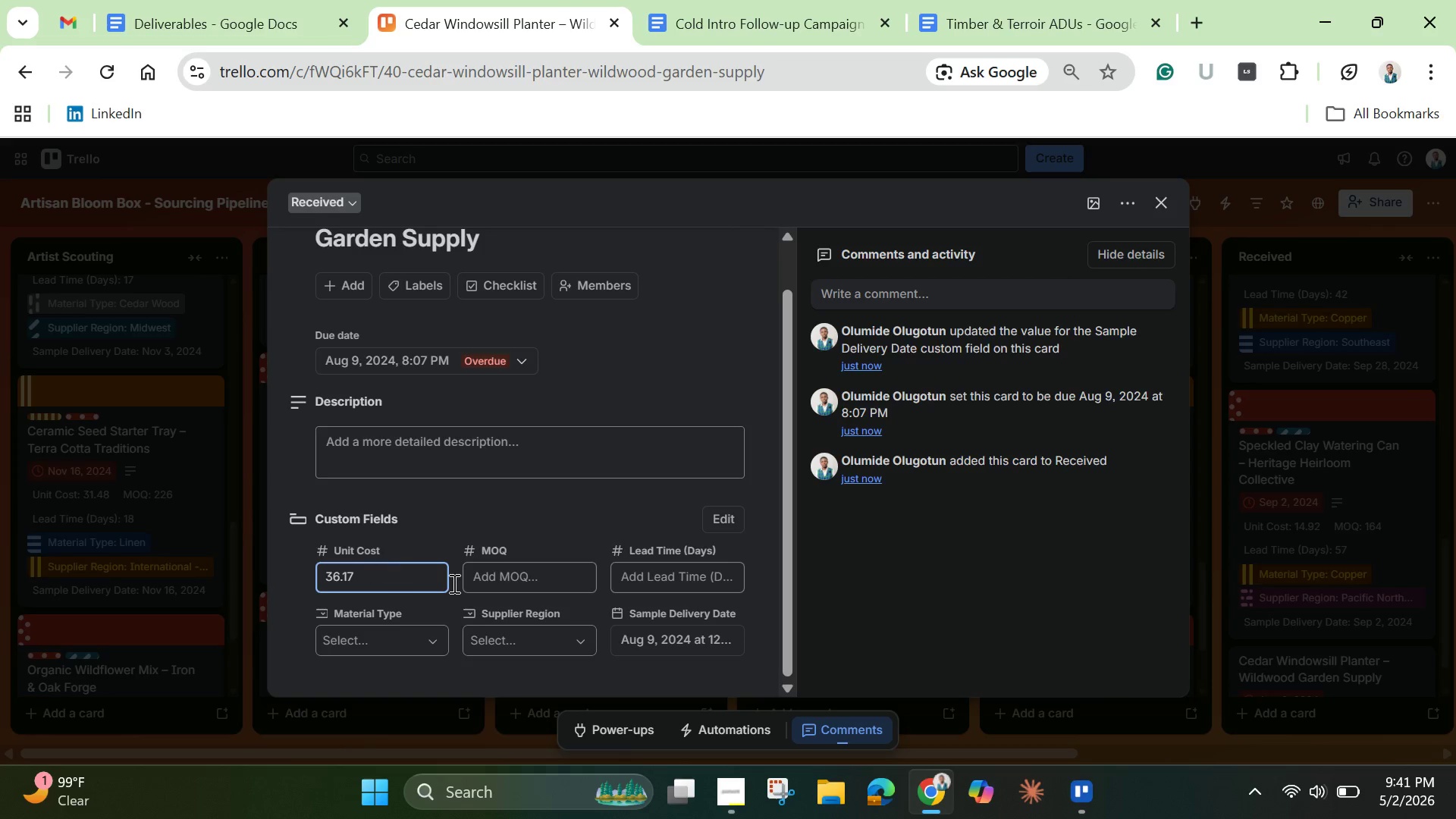 
left_click([551, 579])
 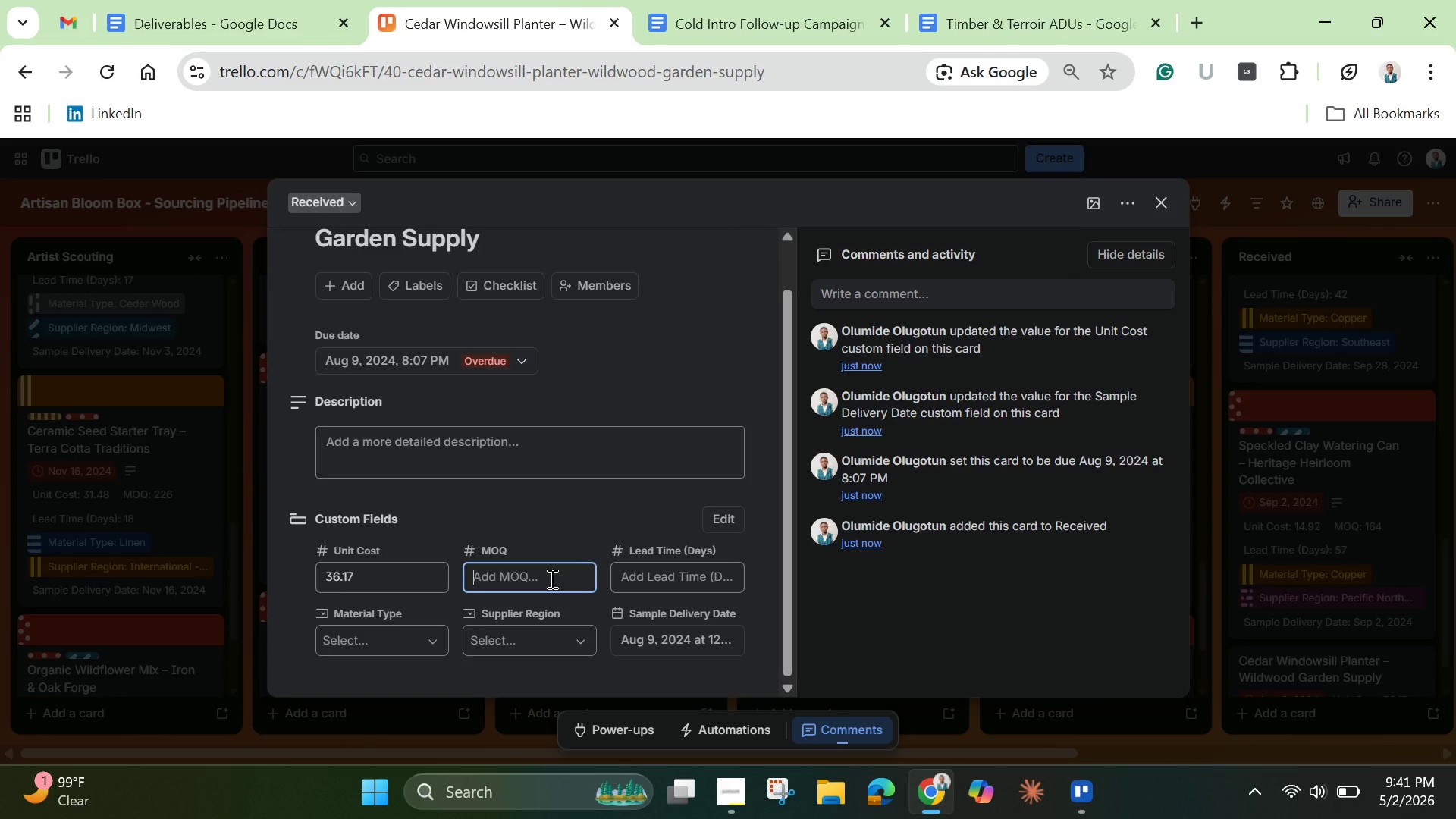 
type(422)
 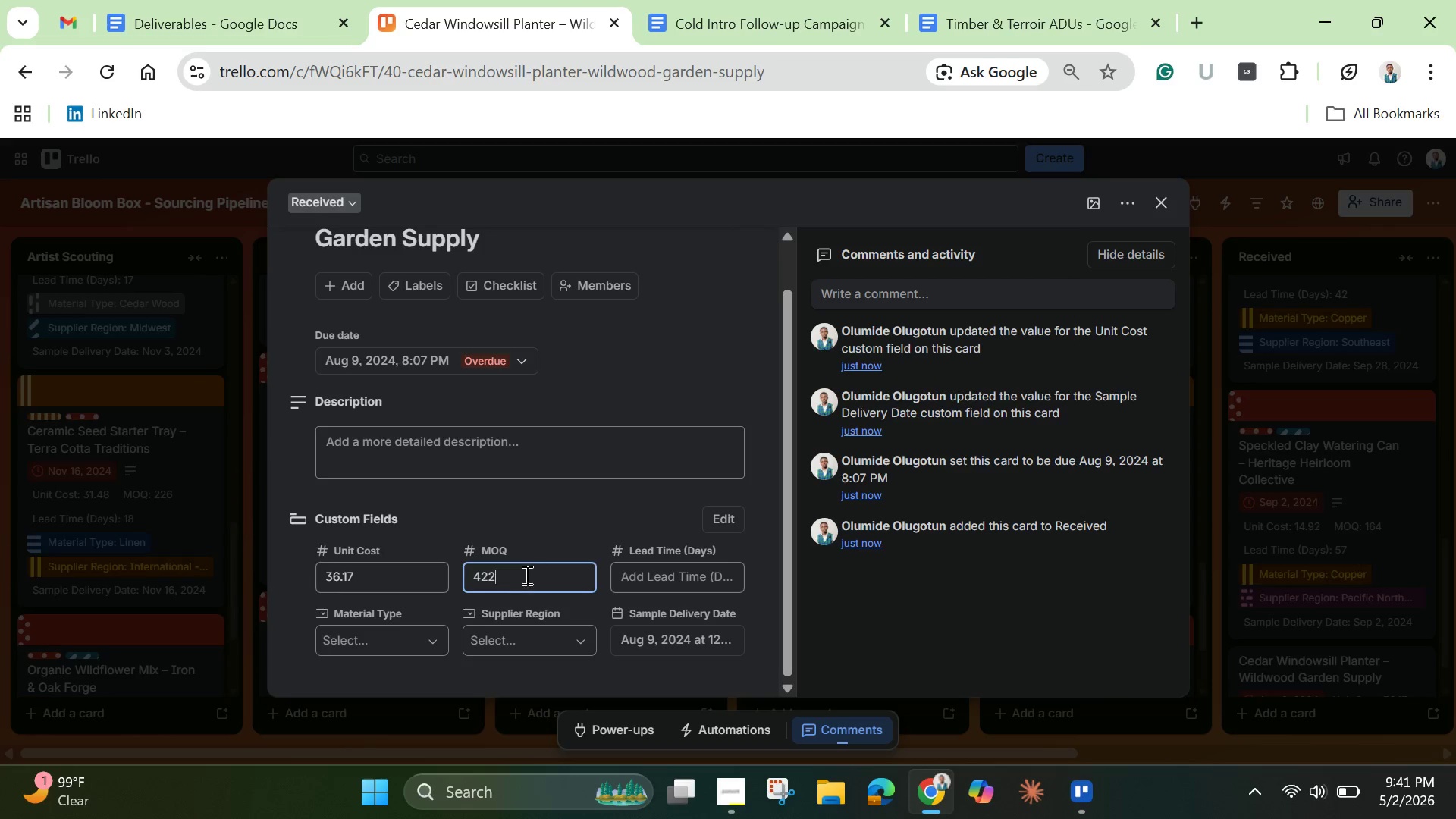 
left_click([667, 581])
 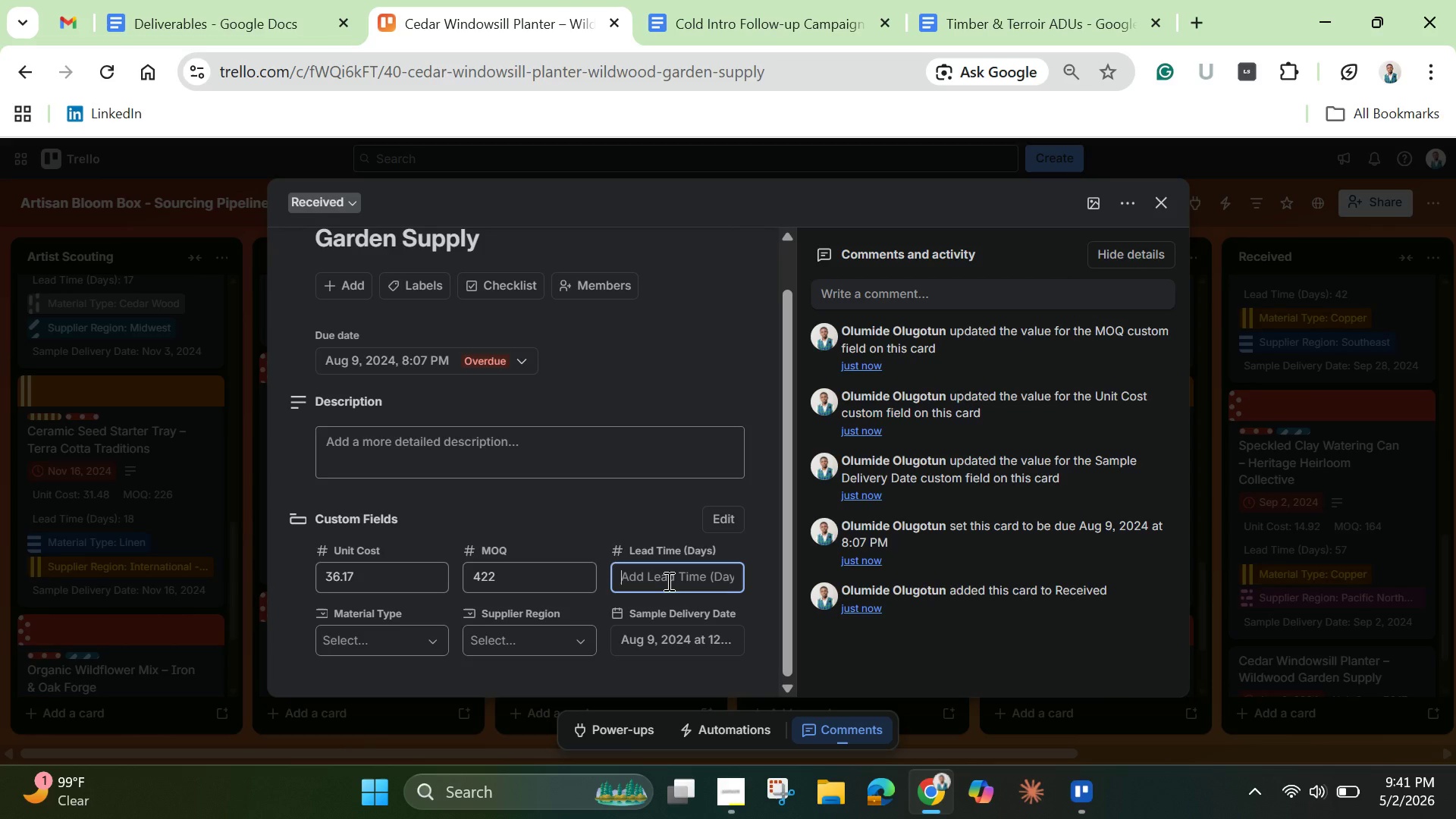 
type(42)
 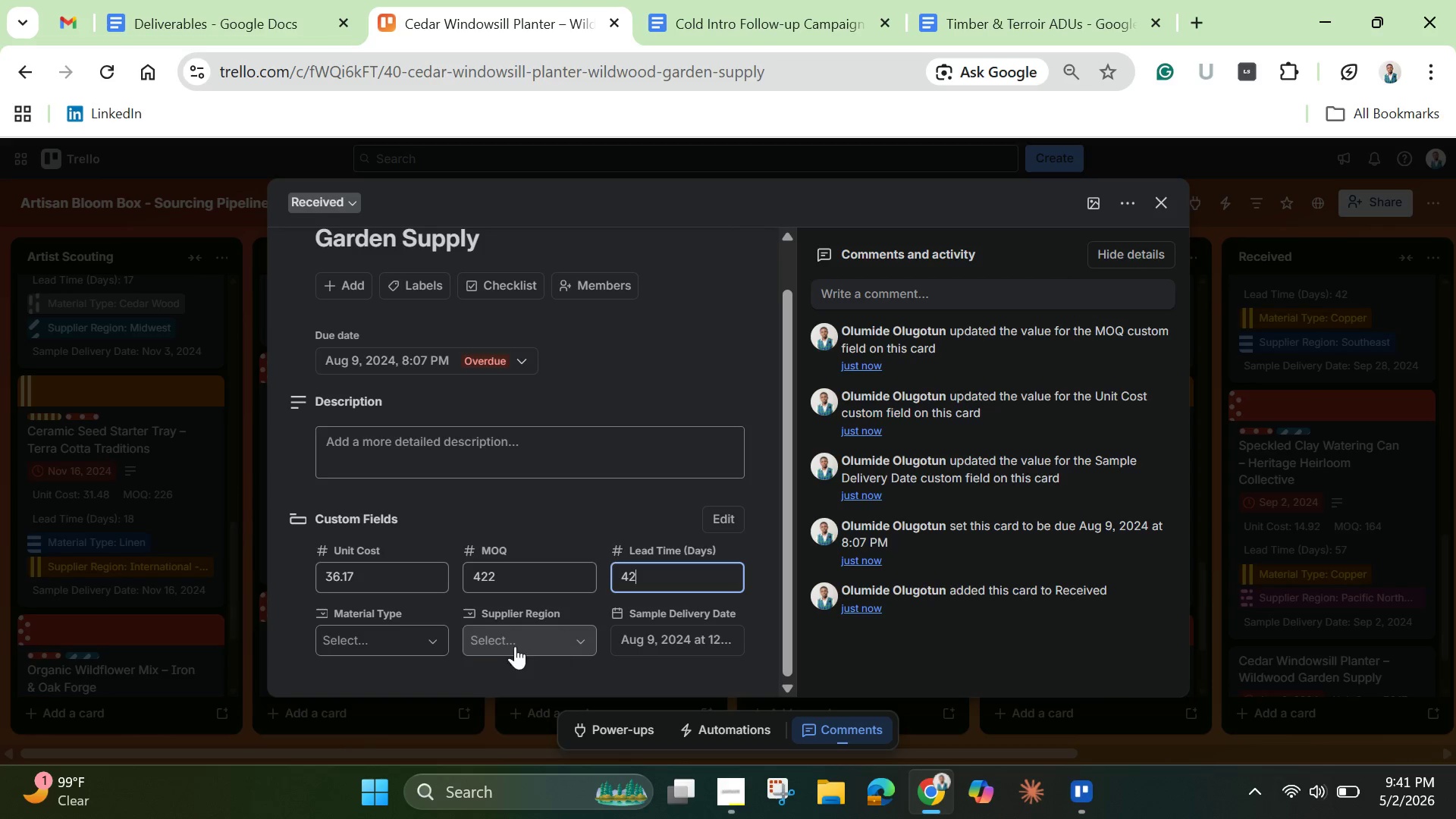 
left_click([401, 641])
 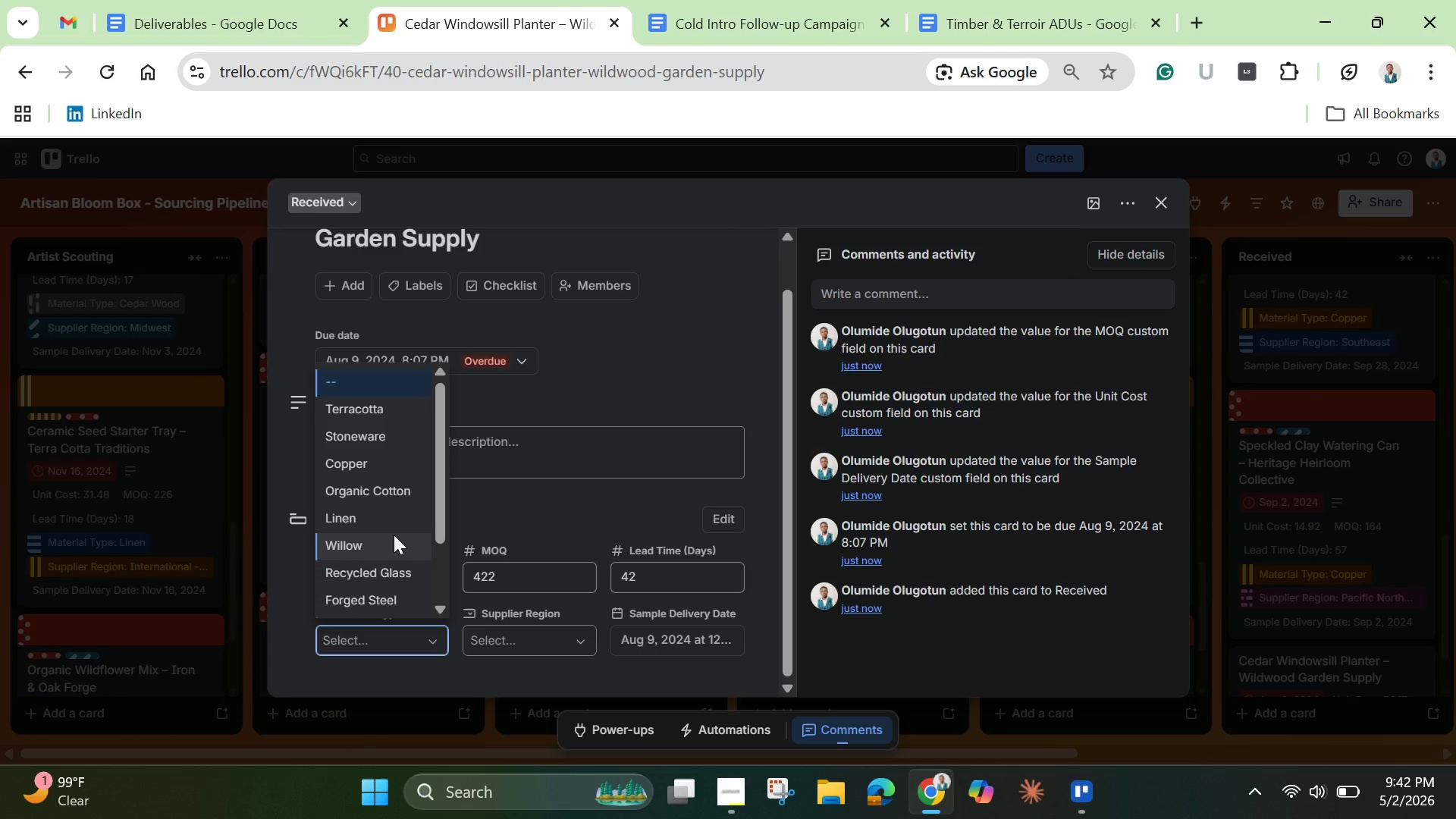 
left_click([394, 535])
 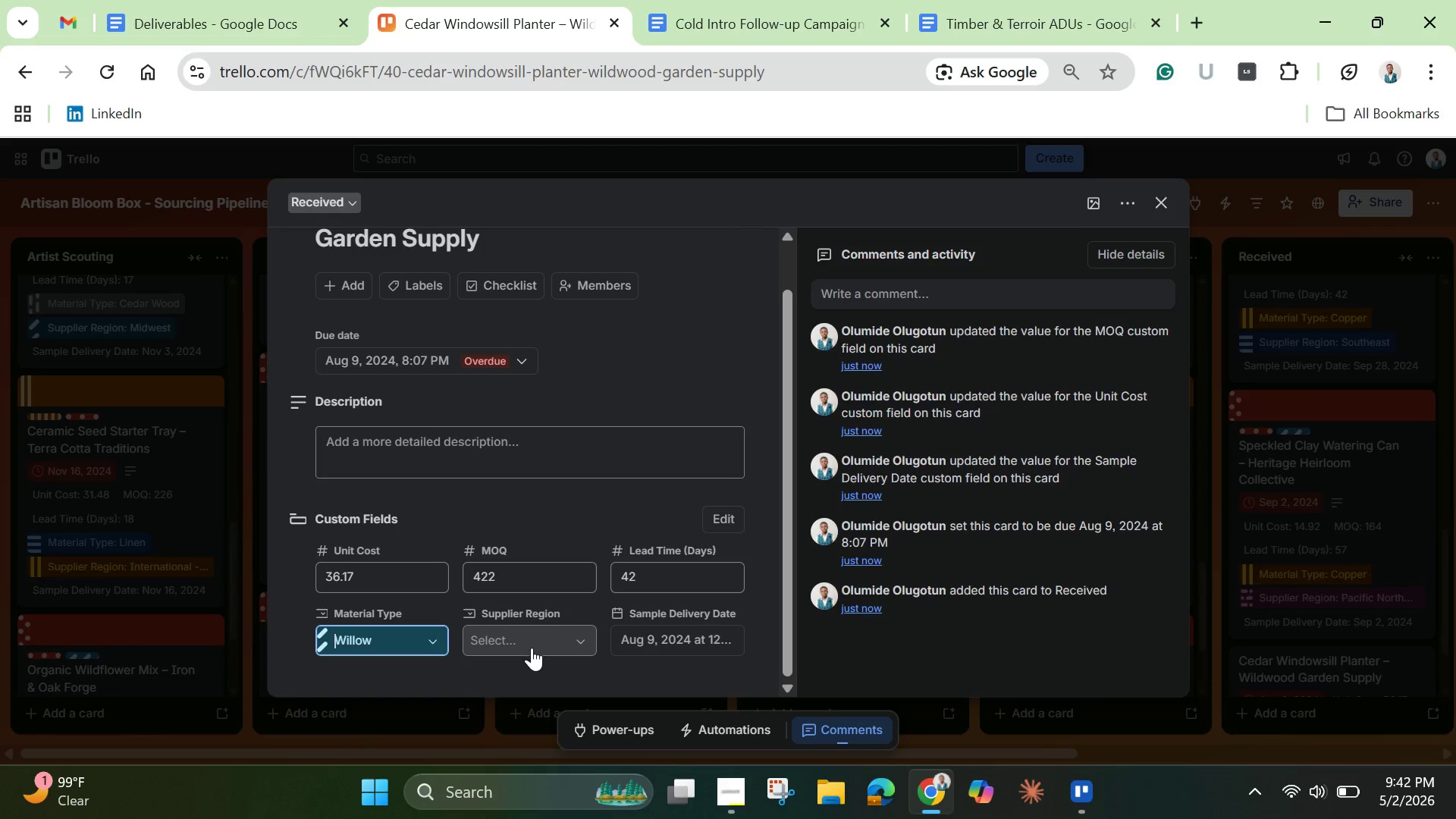 
left_click([529, 646])
 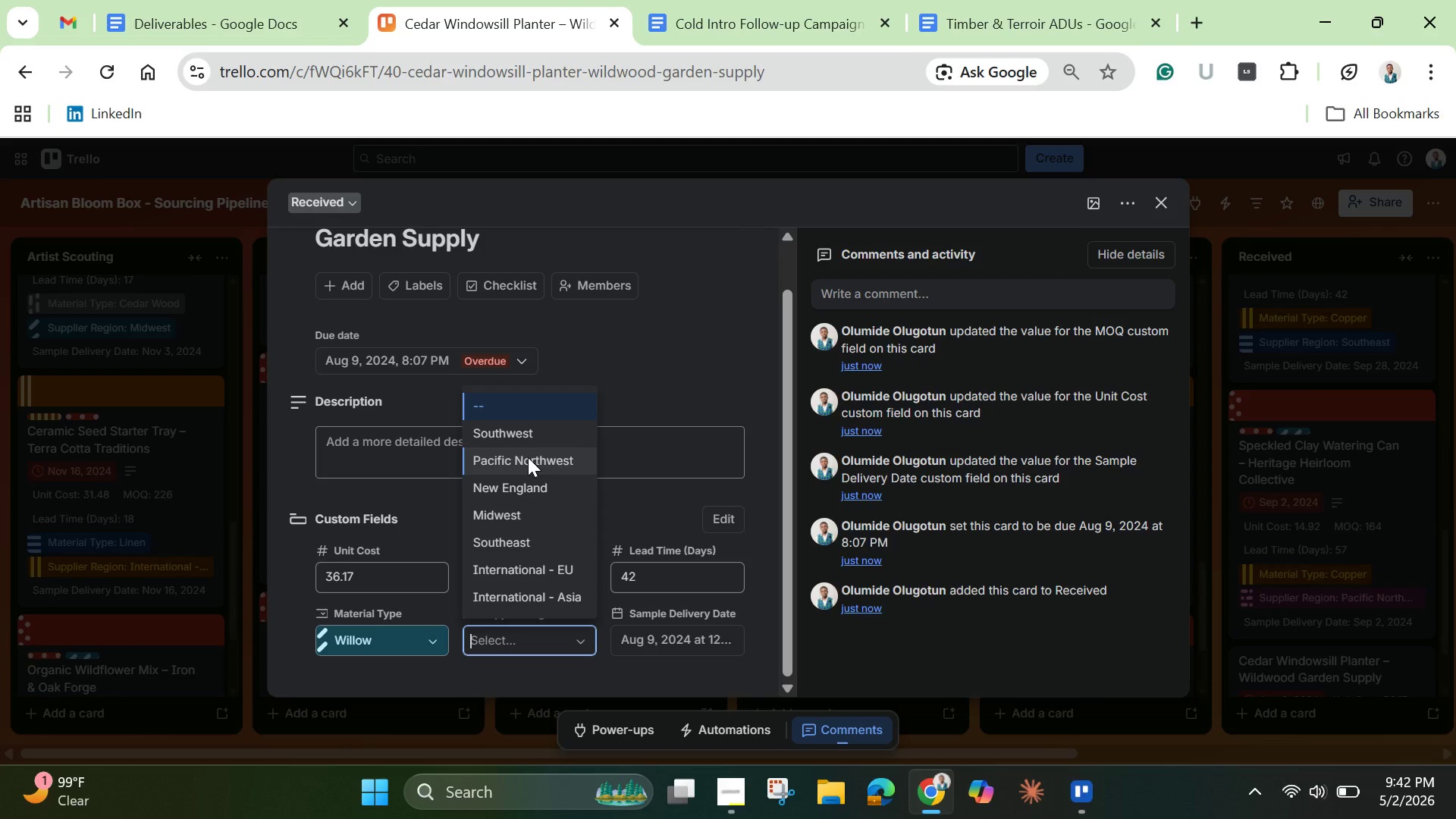 
left_click([529, 457])
 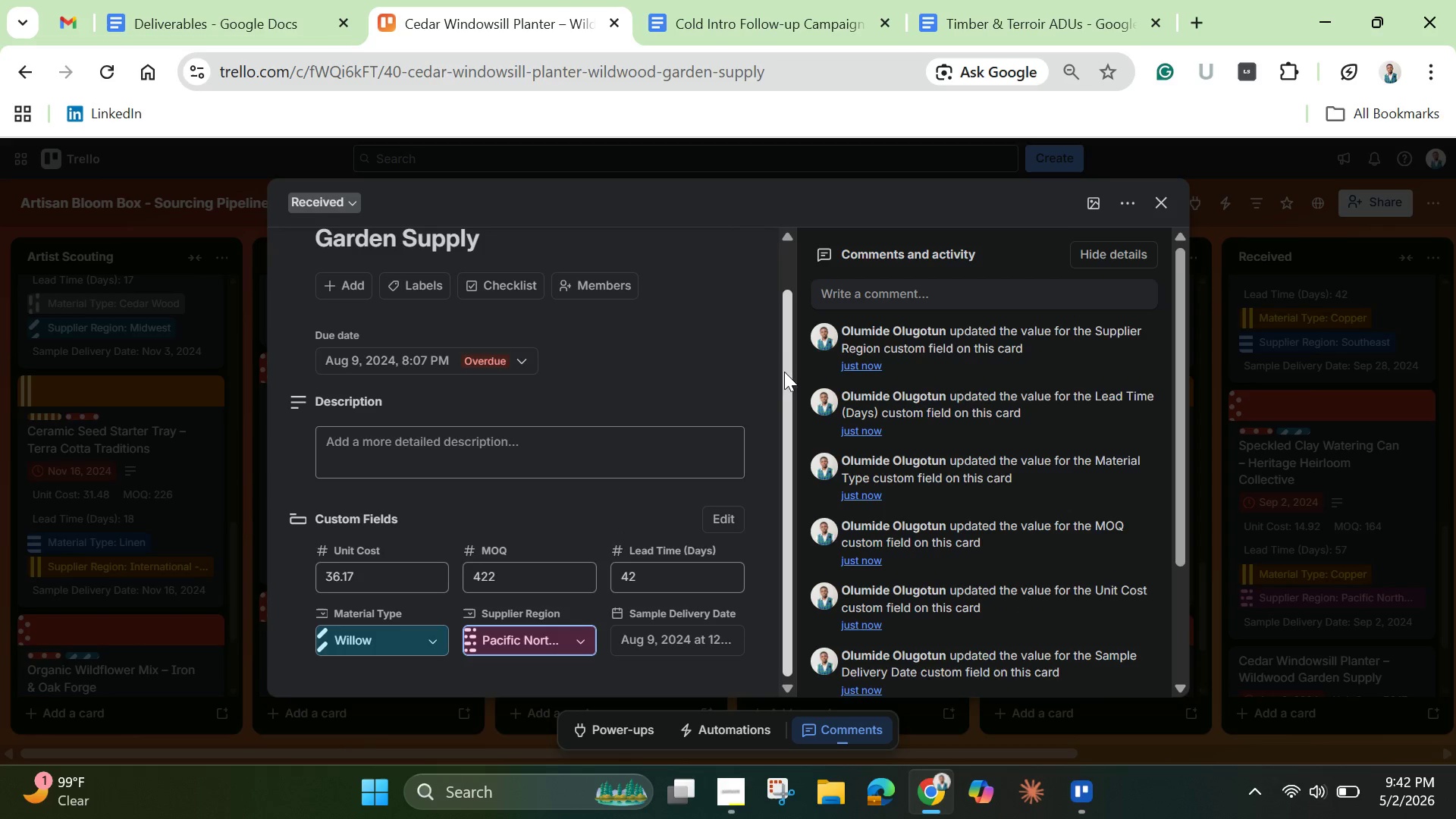 
left_click([758, 358])
 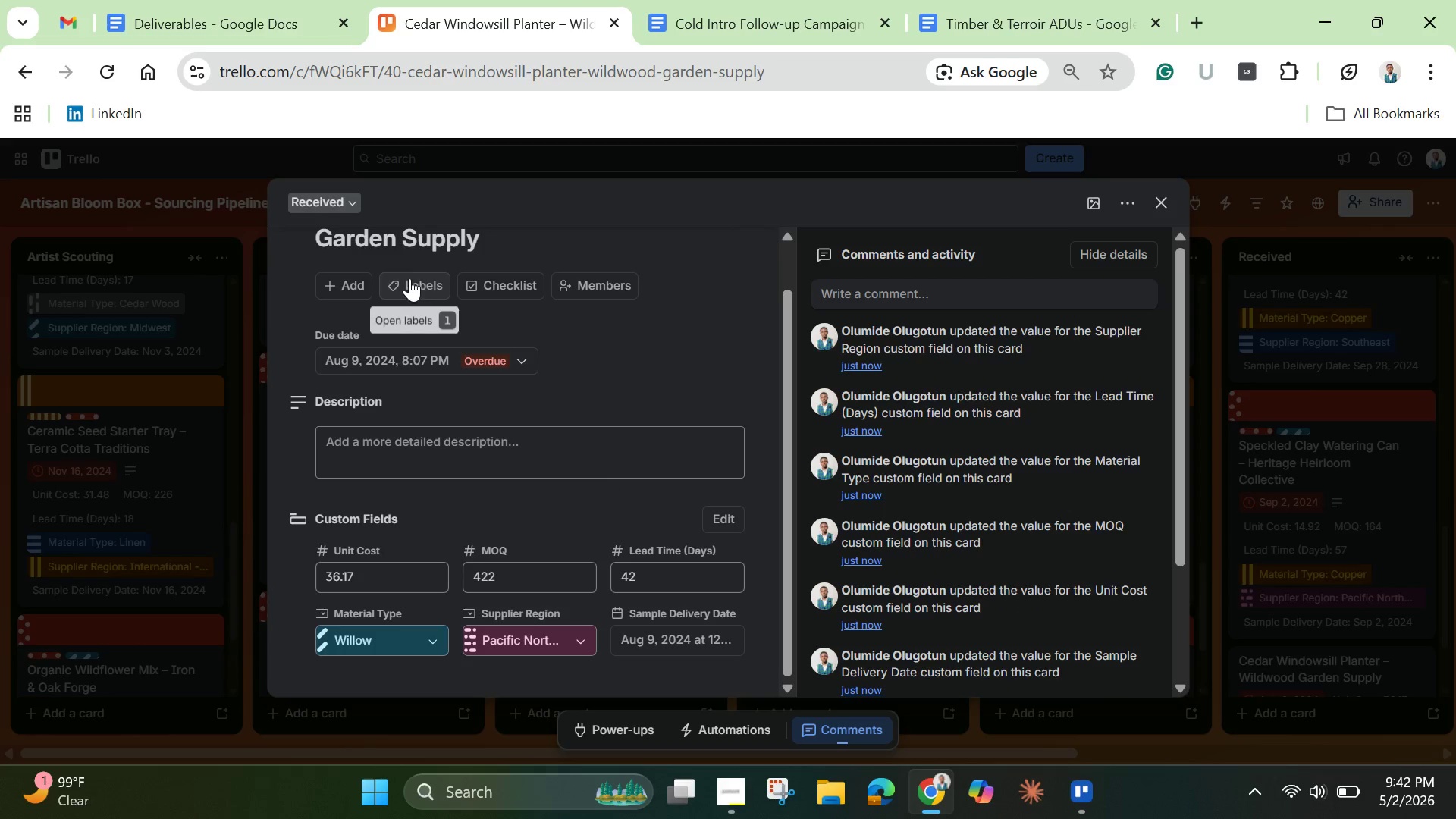 
left_click([410, 278])
 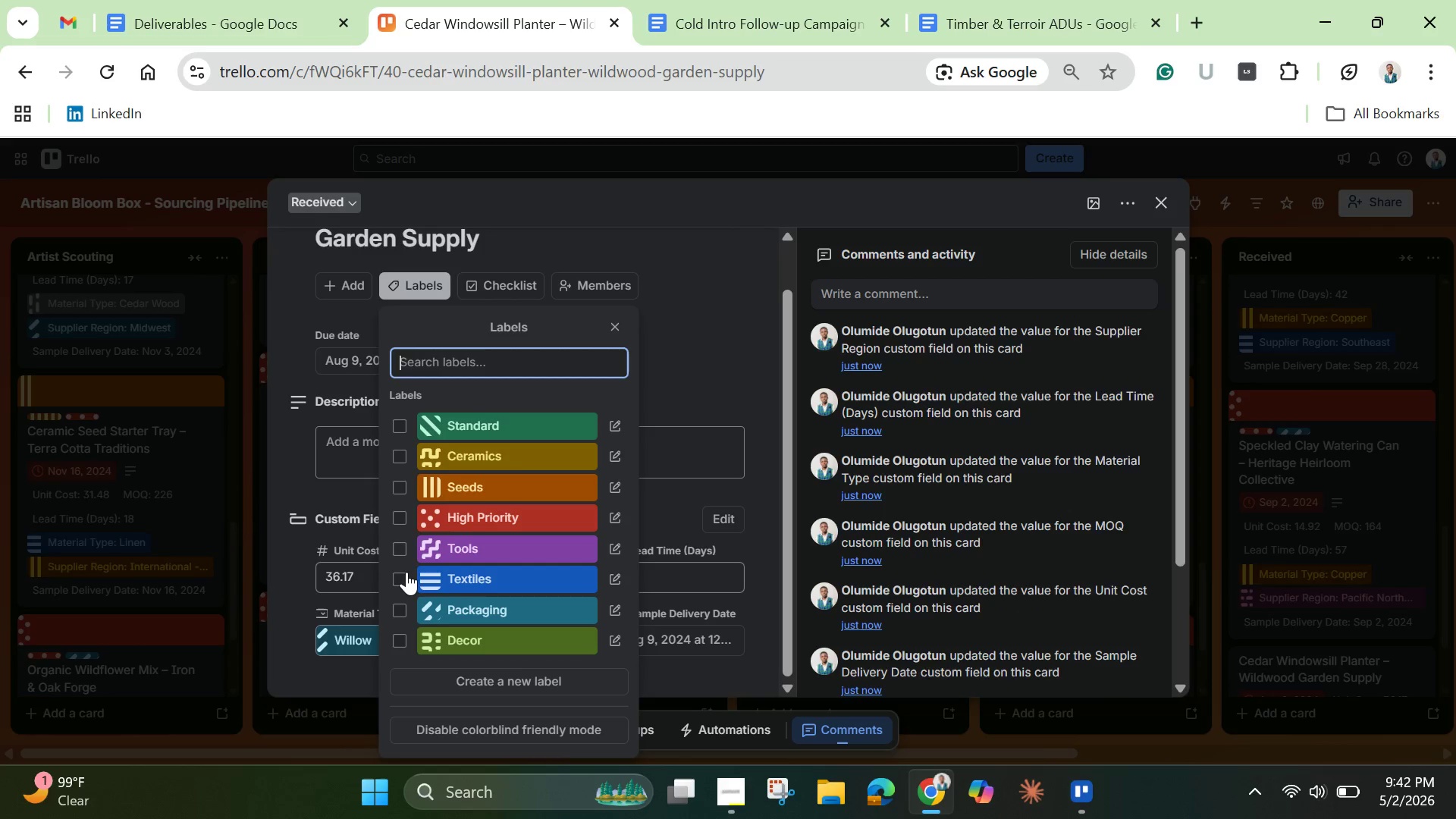 
left_click([400, 580])
 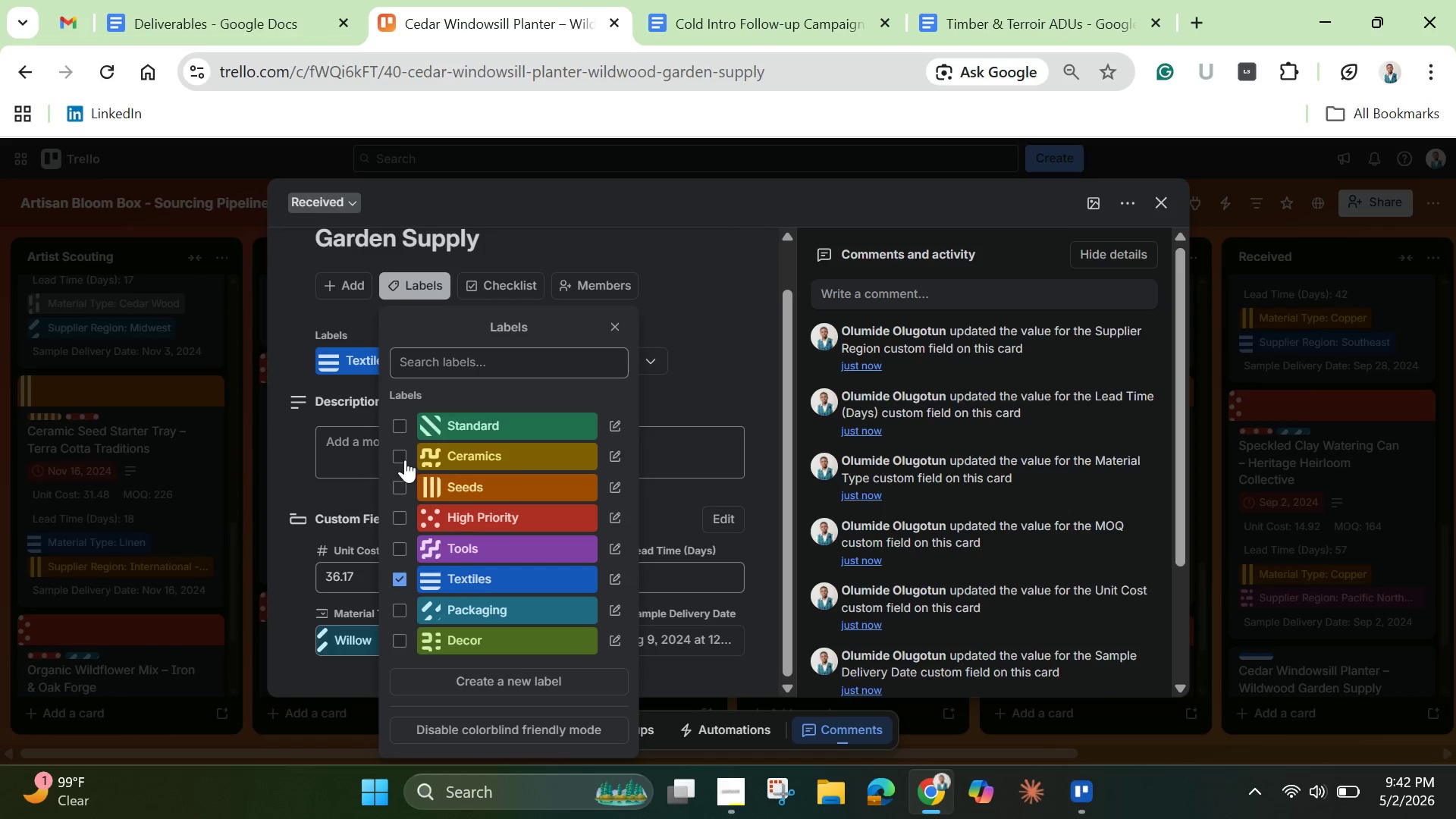 
left_click([395, 421])
 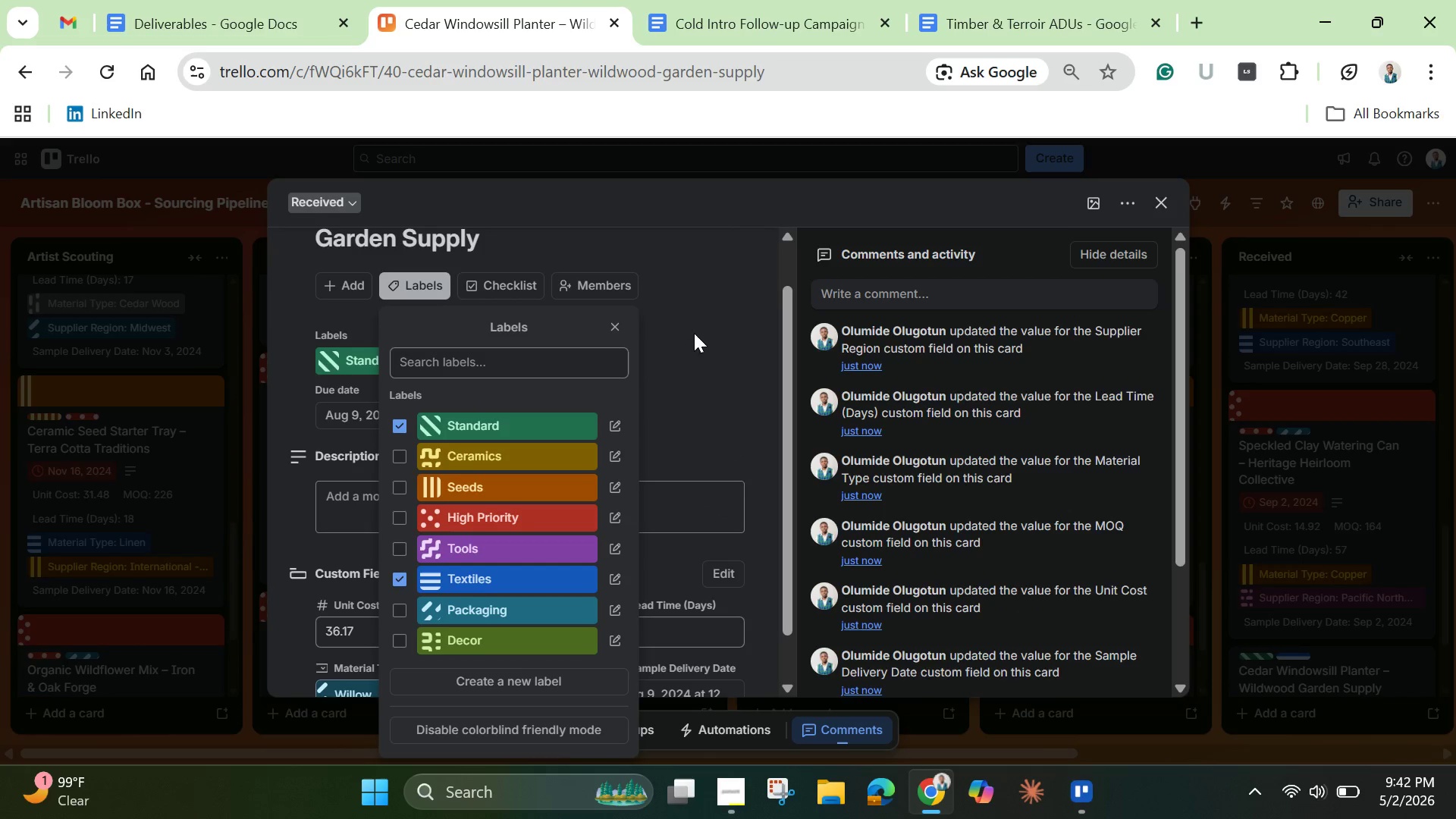 
left_click([708, 333])
 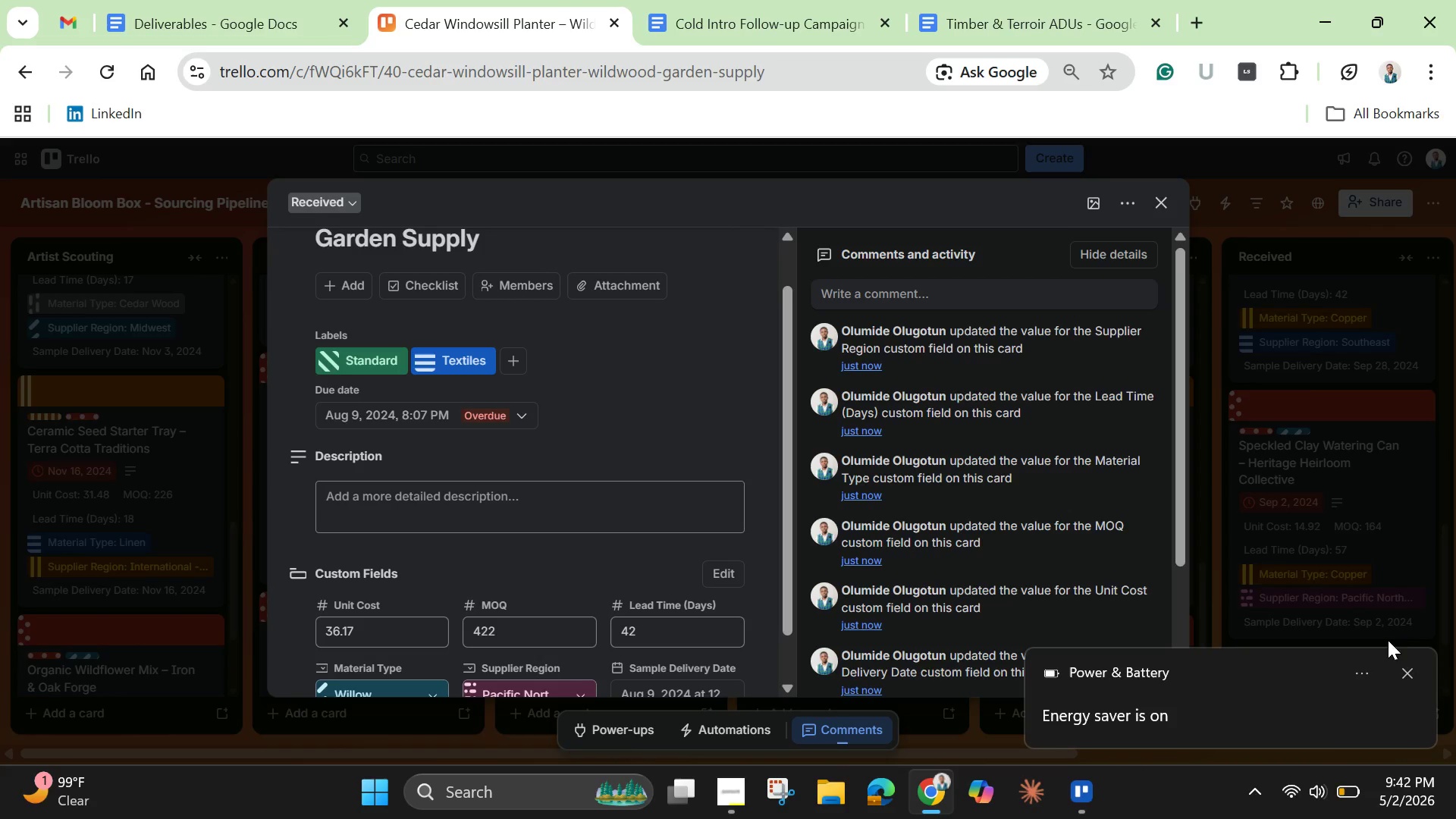 
left_click([1405, 678])
 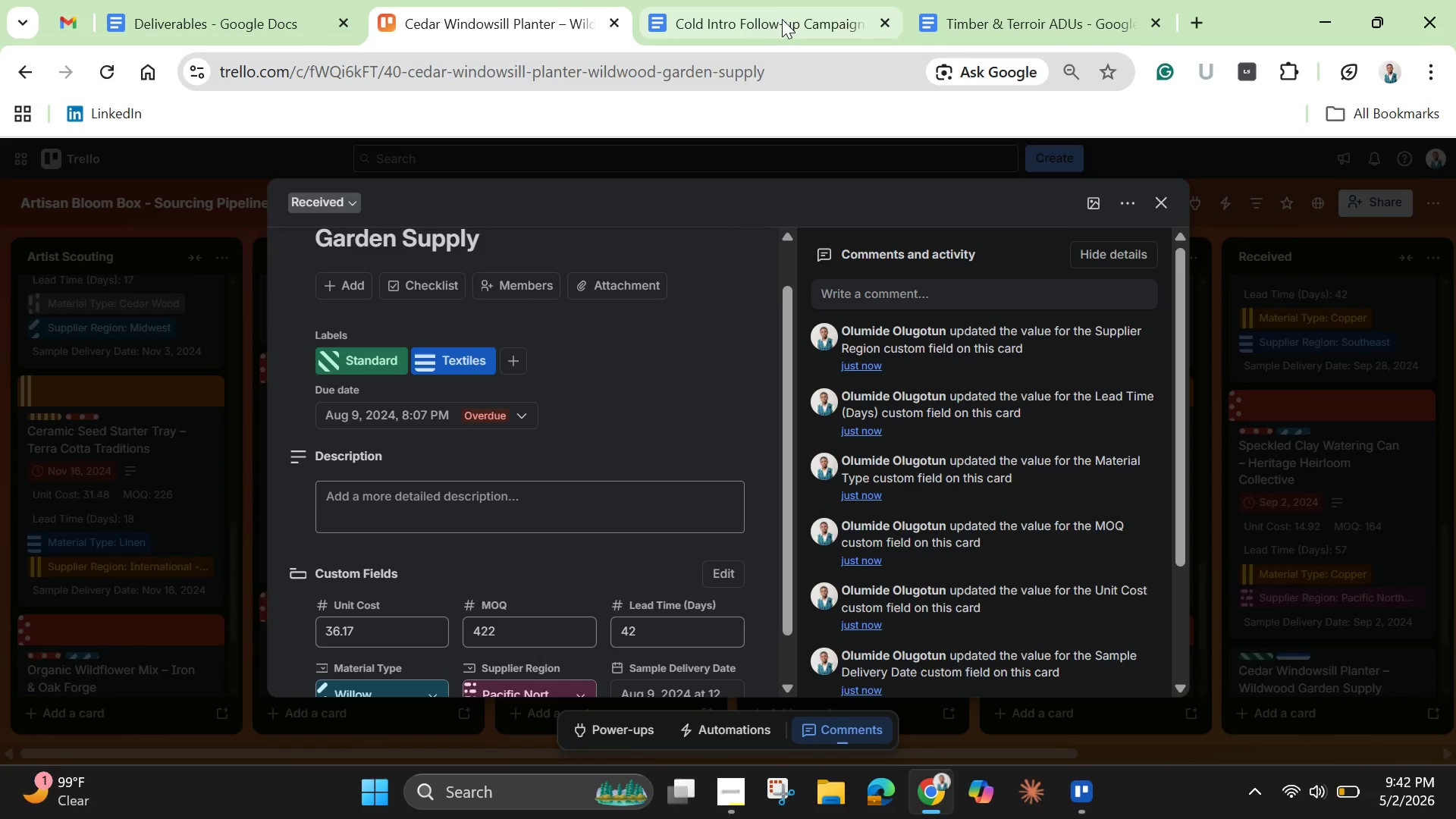 
left_click([779, 17])
 